 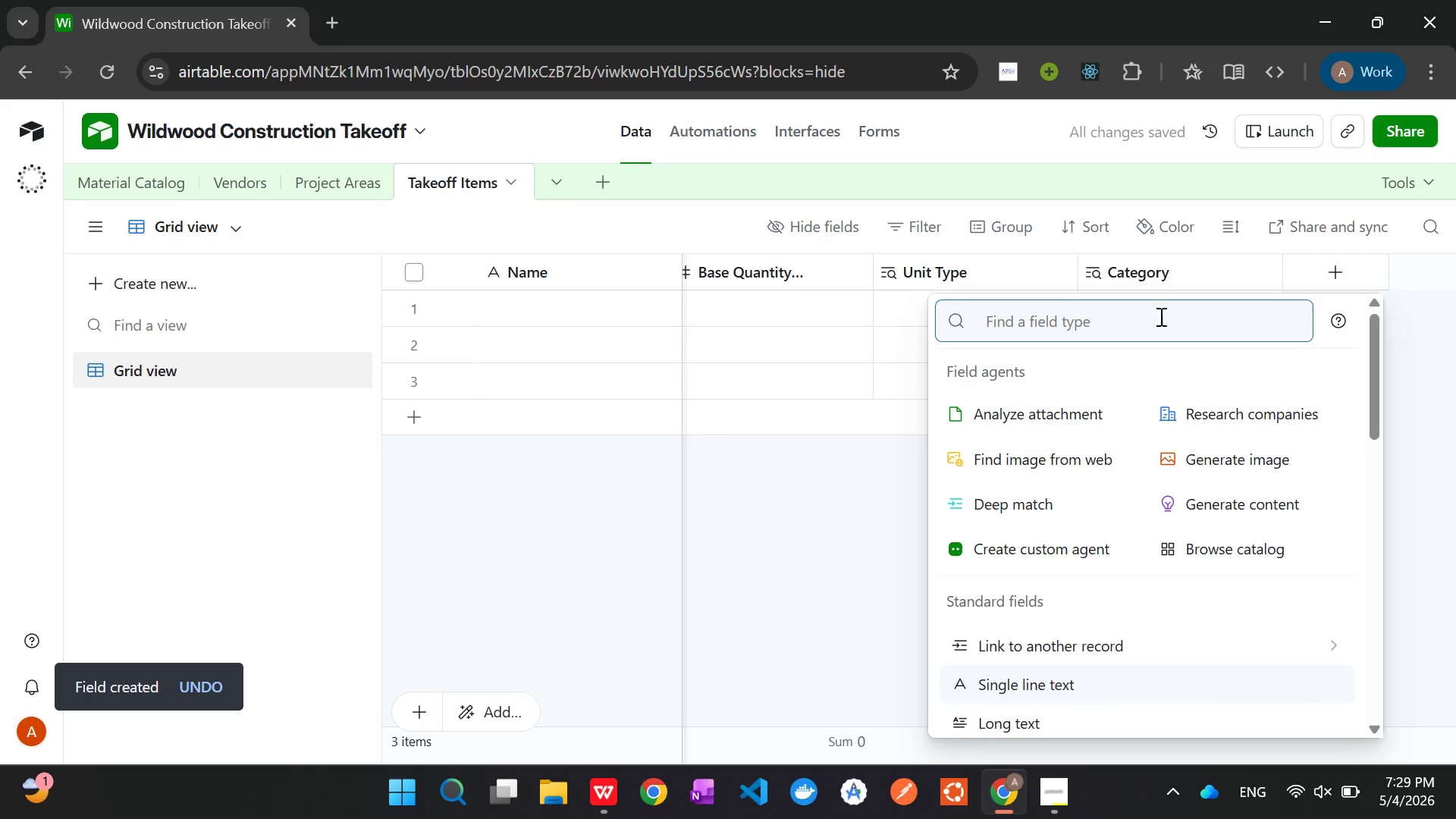 
left_click([1078, 321])
 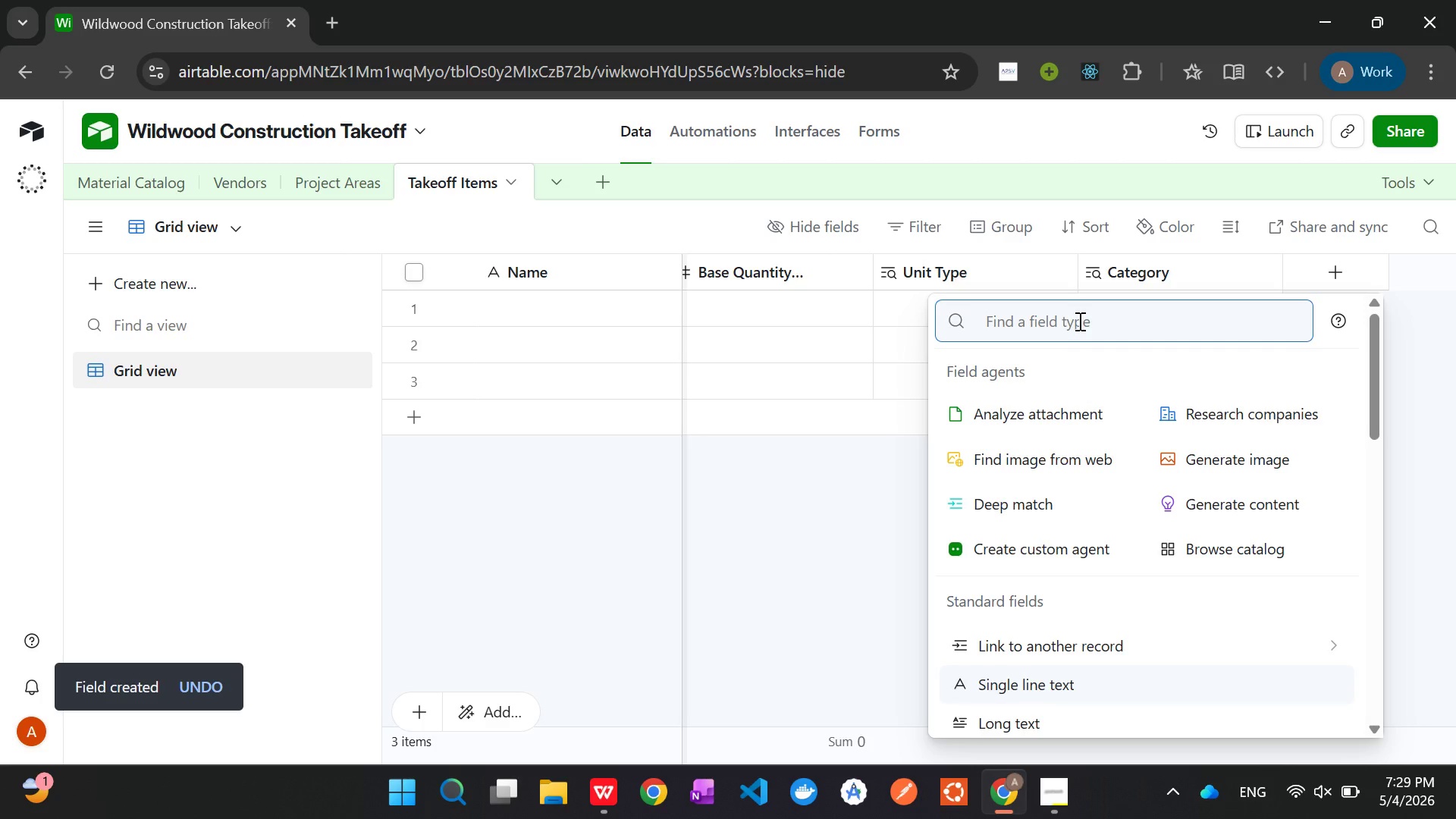 
type(Unit )
key(Backspace)
key(Backspace)
key(Backspace)
key(Backspace)
key(Backspace)
type(loo)
 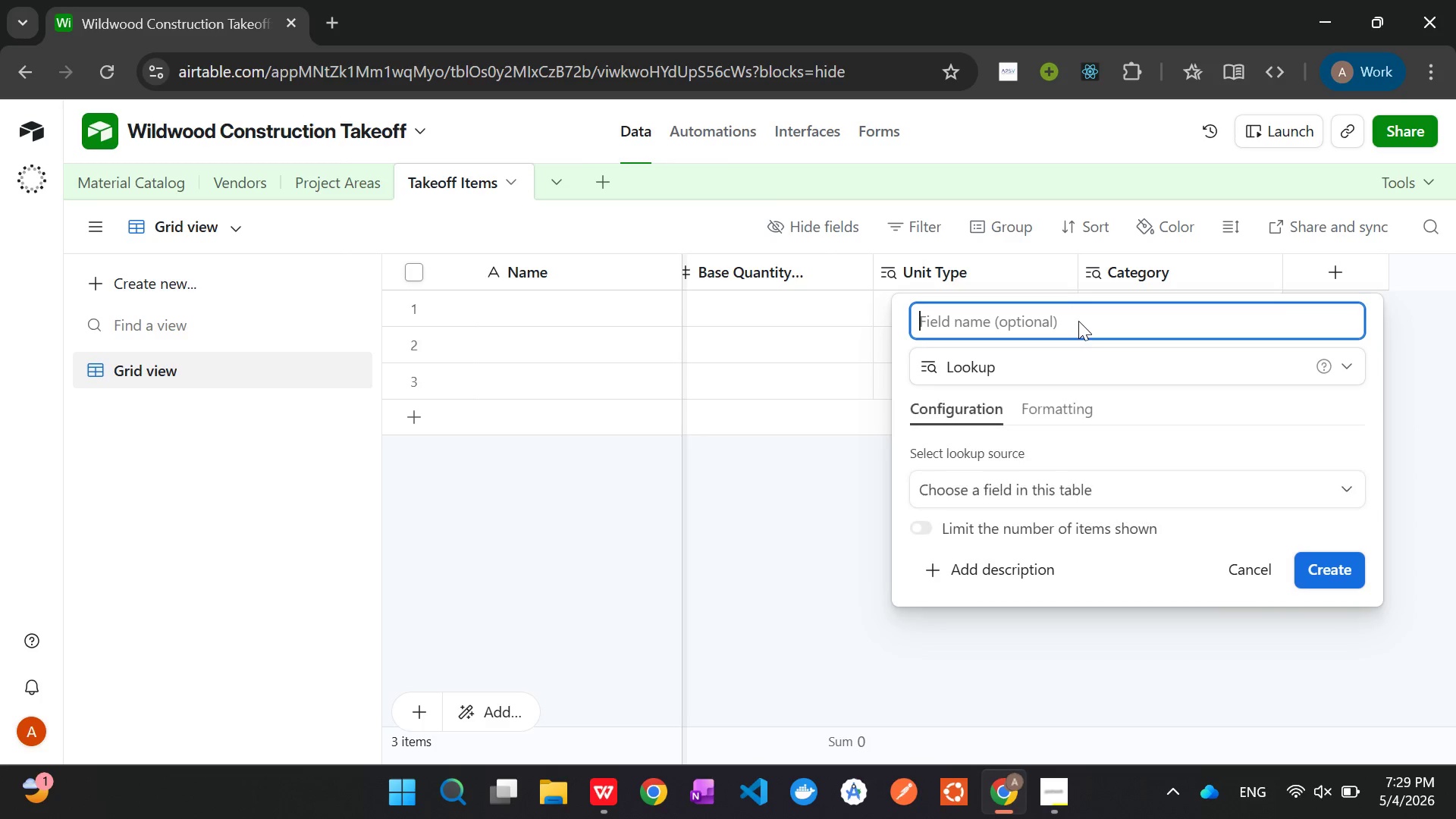 
key(Enter)
 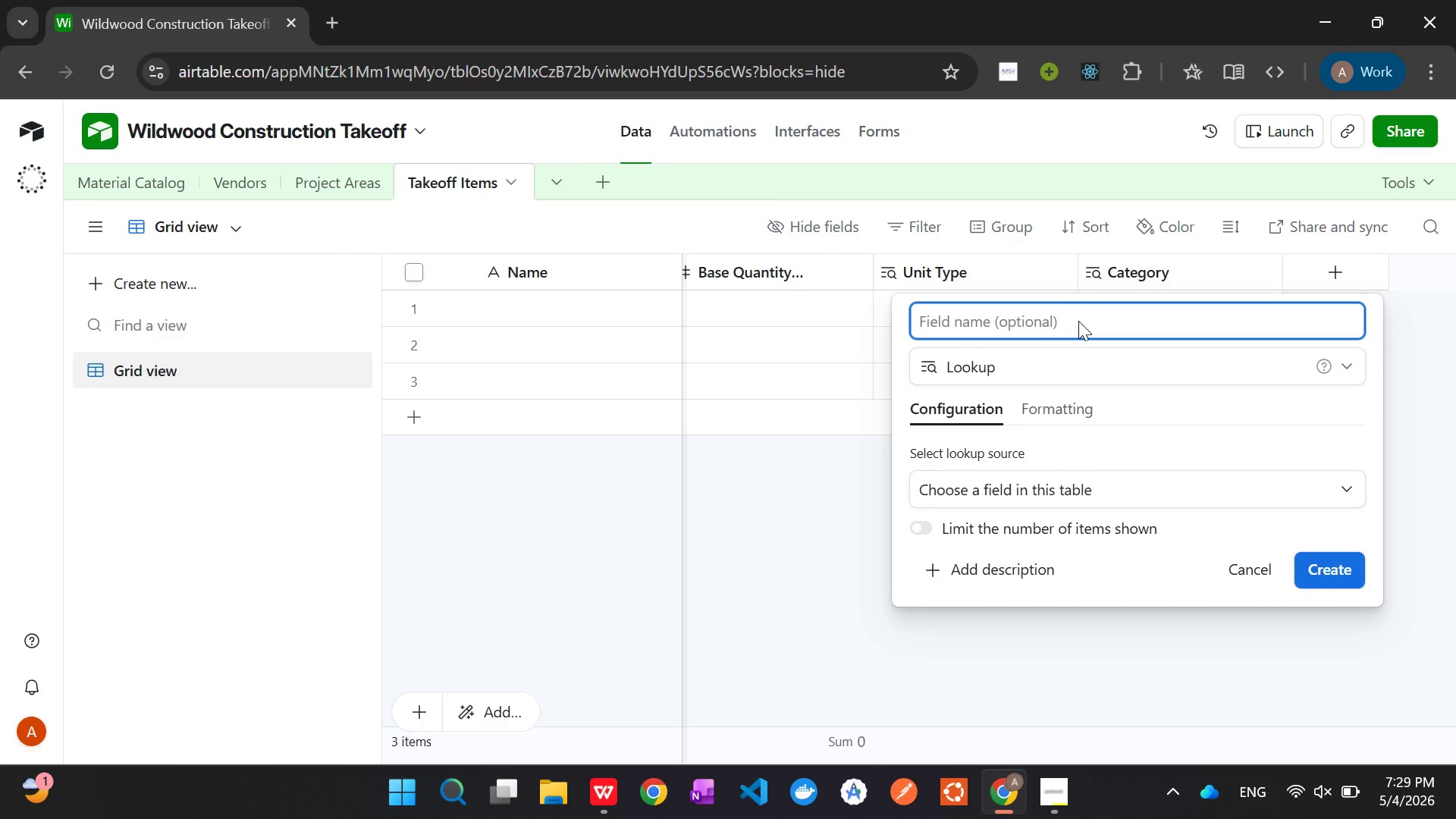 
type(Unit Price)
 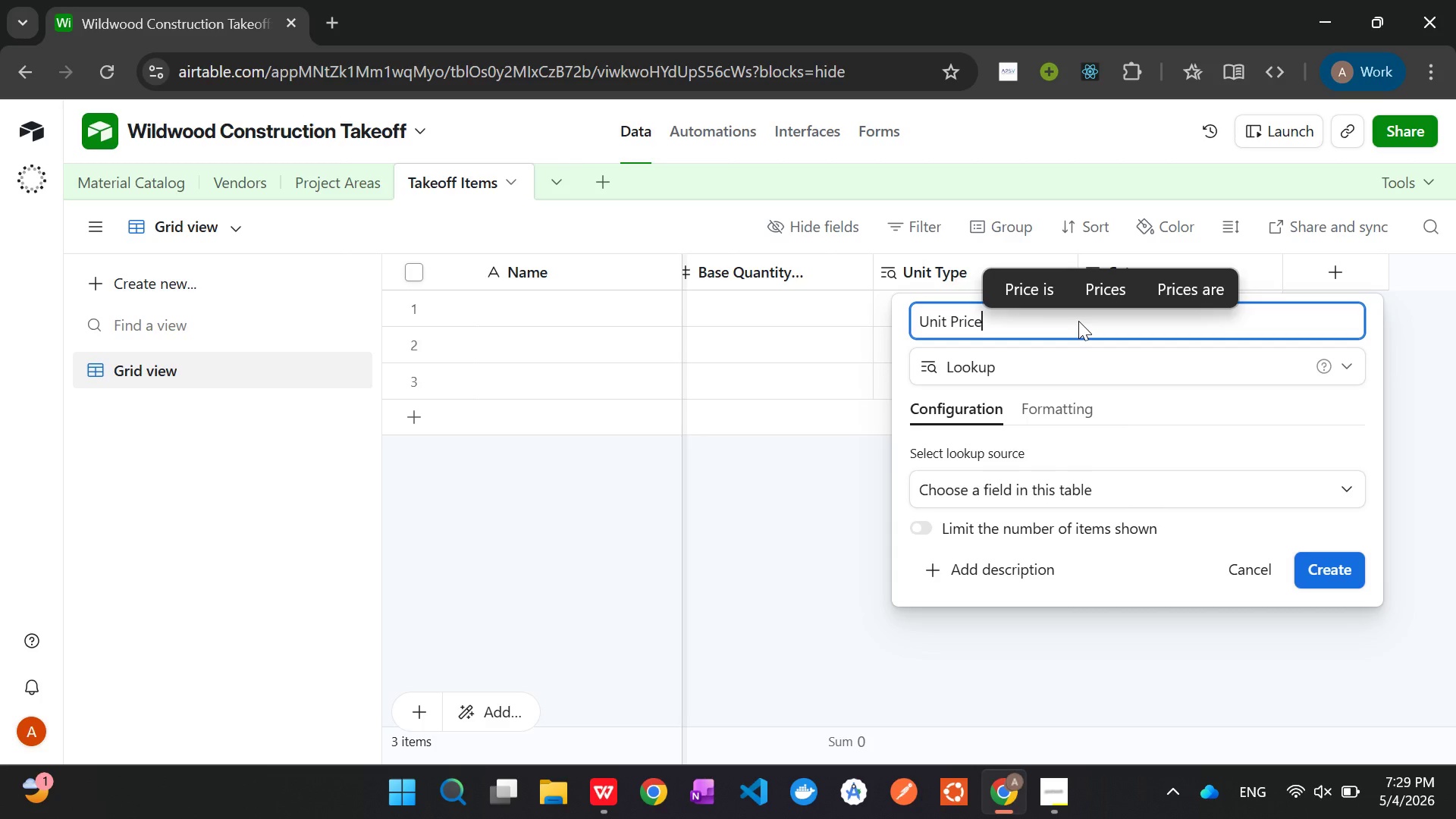 
left_click([1082, 485])
 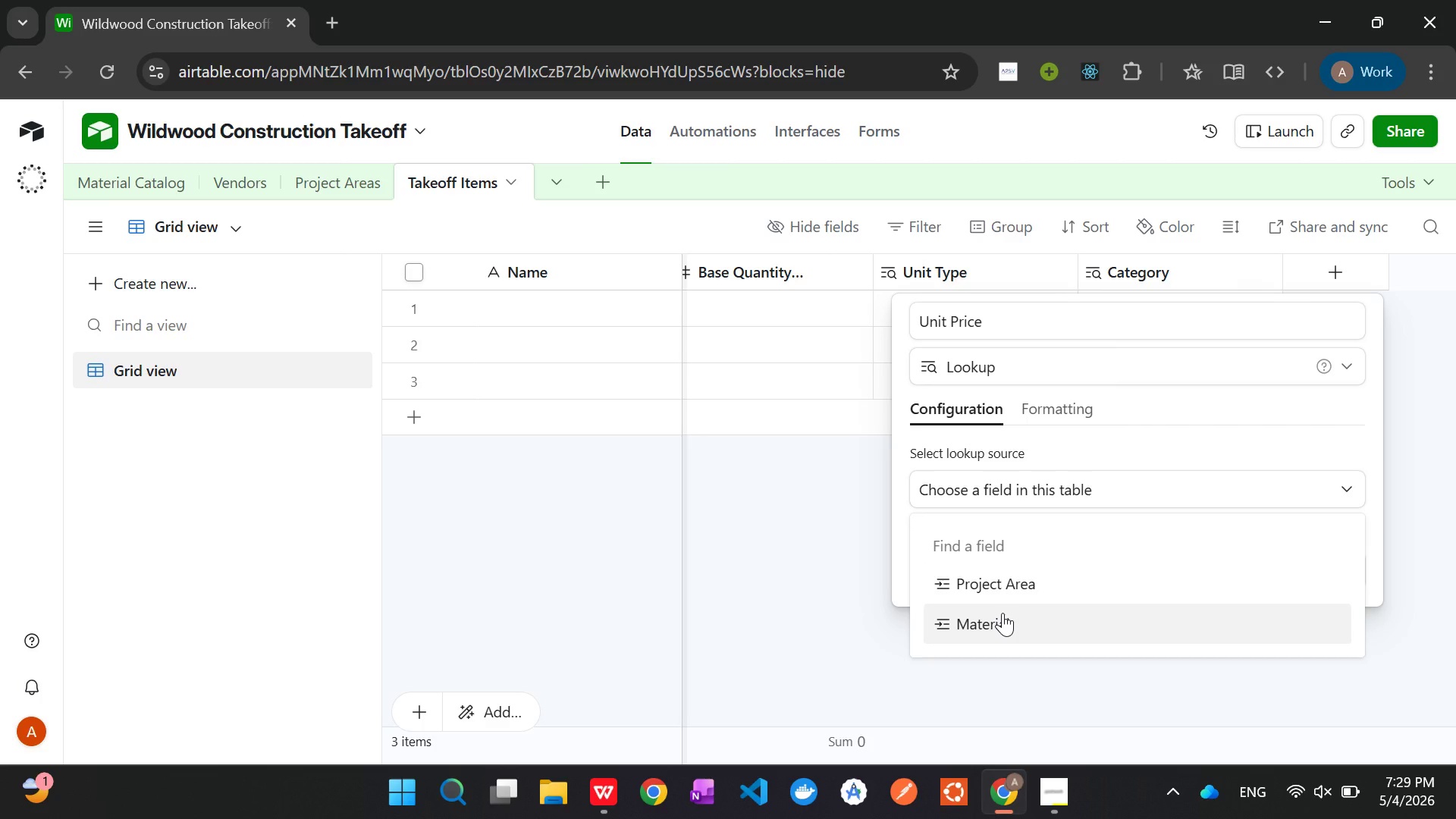 
left_click([1003, 613])
 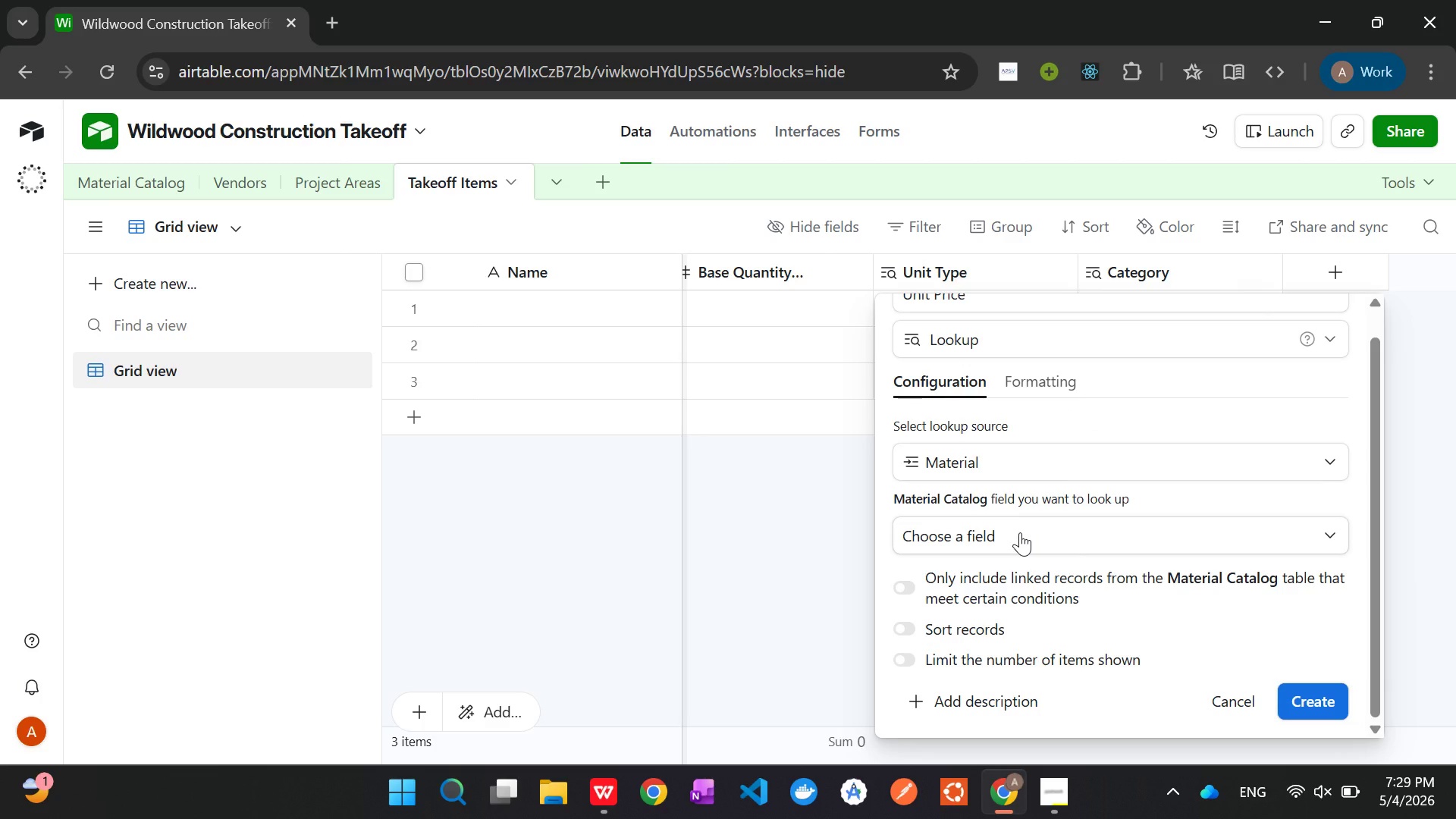 
left_click([1020, 532])
 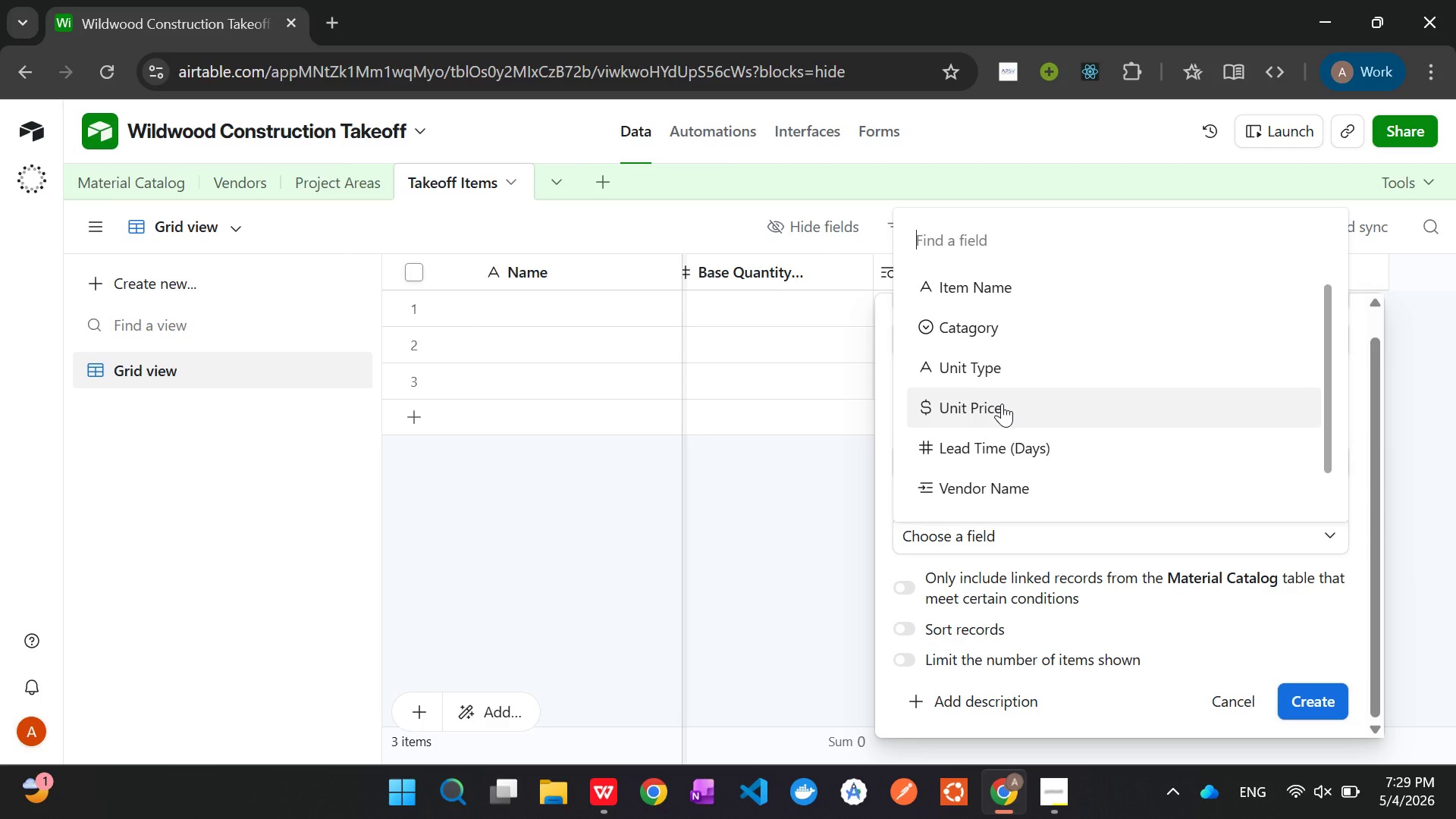 
left_click([1002, 403])
 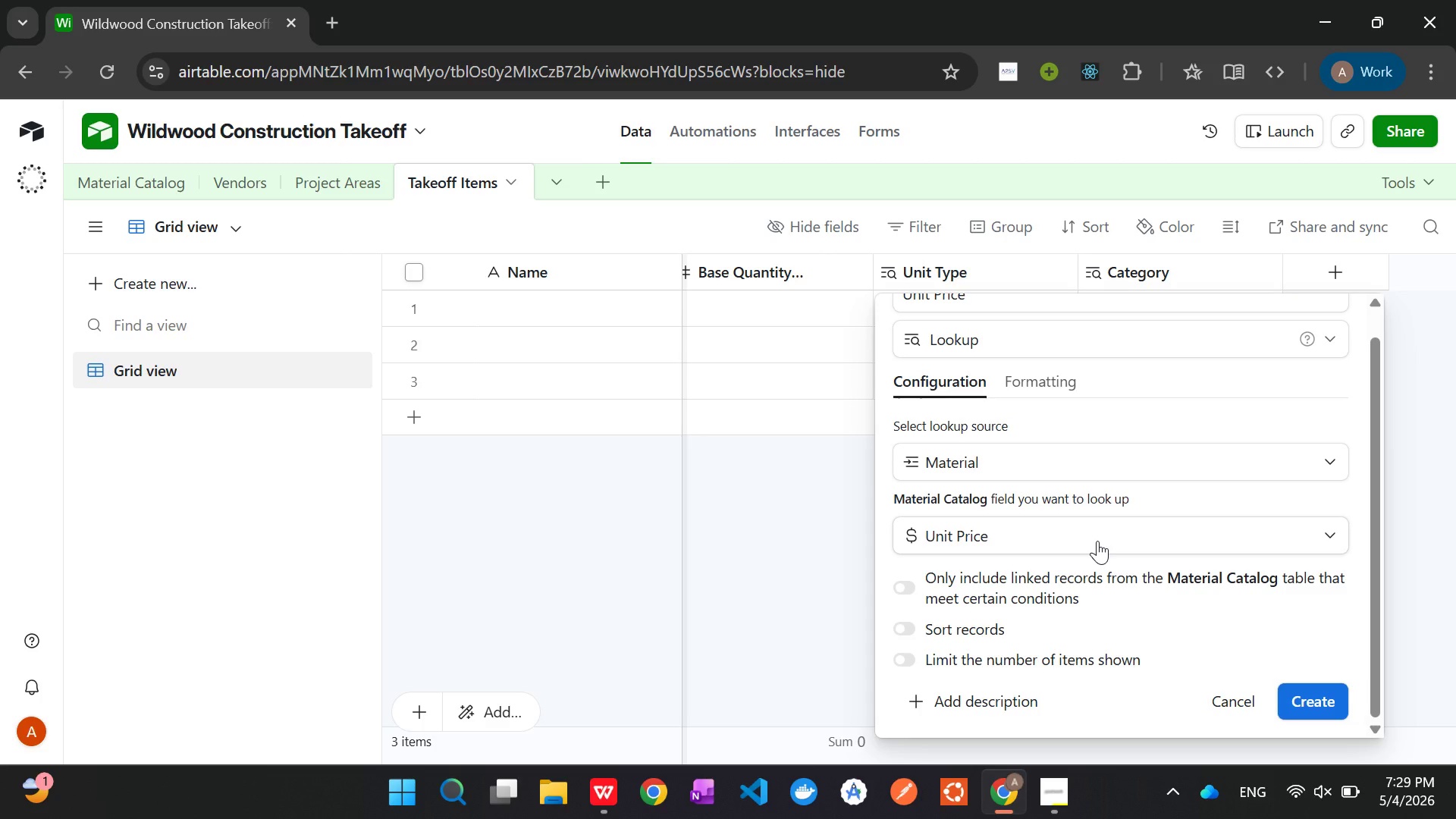 
mouse_move([1112, 504])
 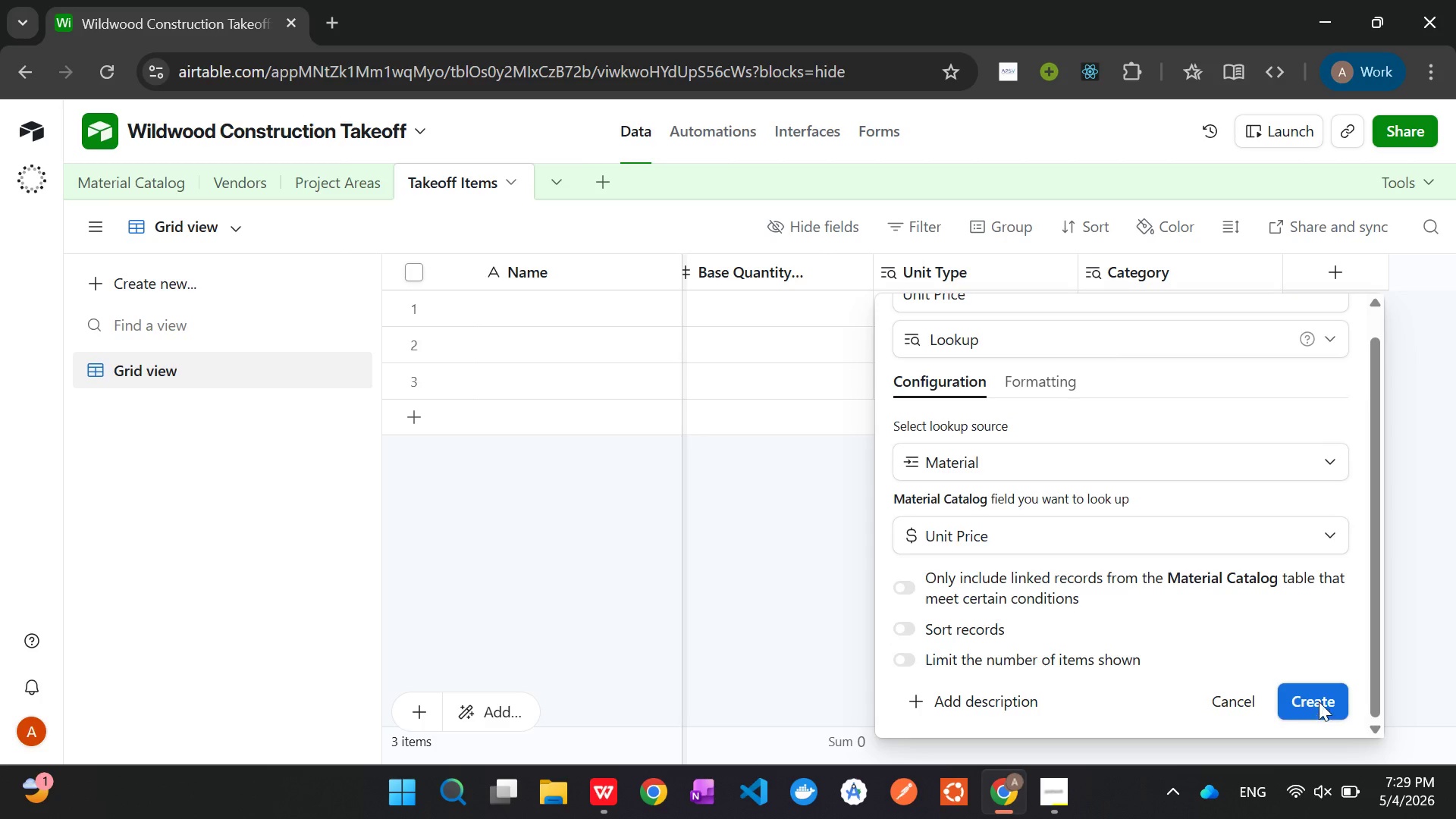 
left_click([1319, 701])
 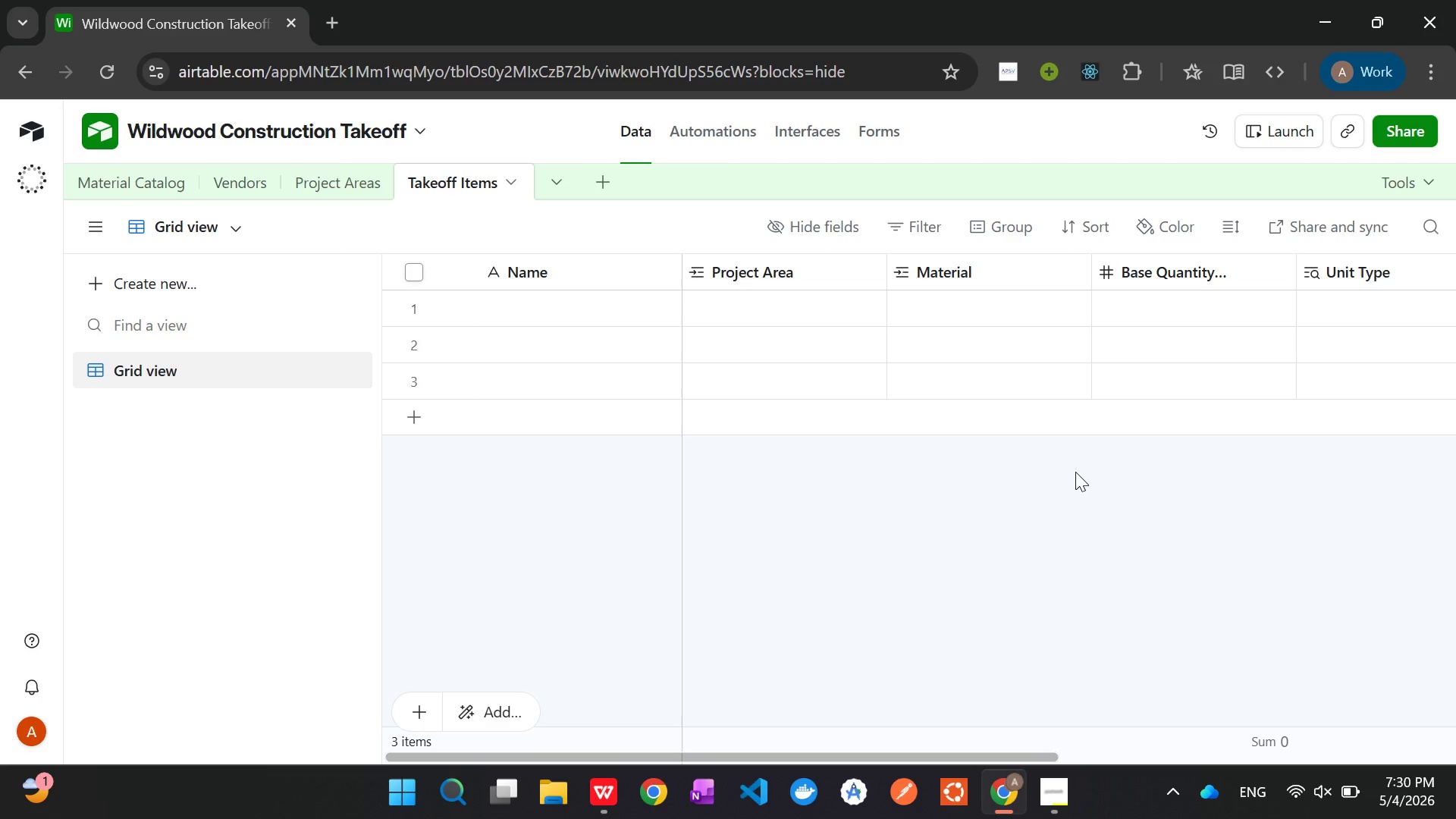 
wait(41.74)
 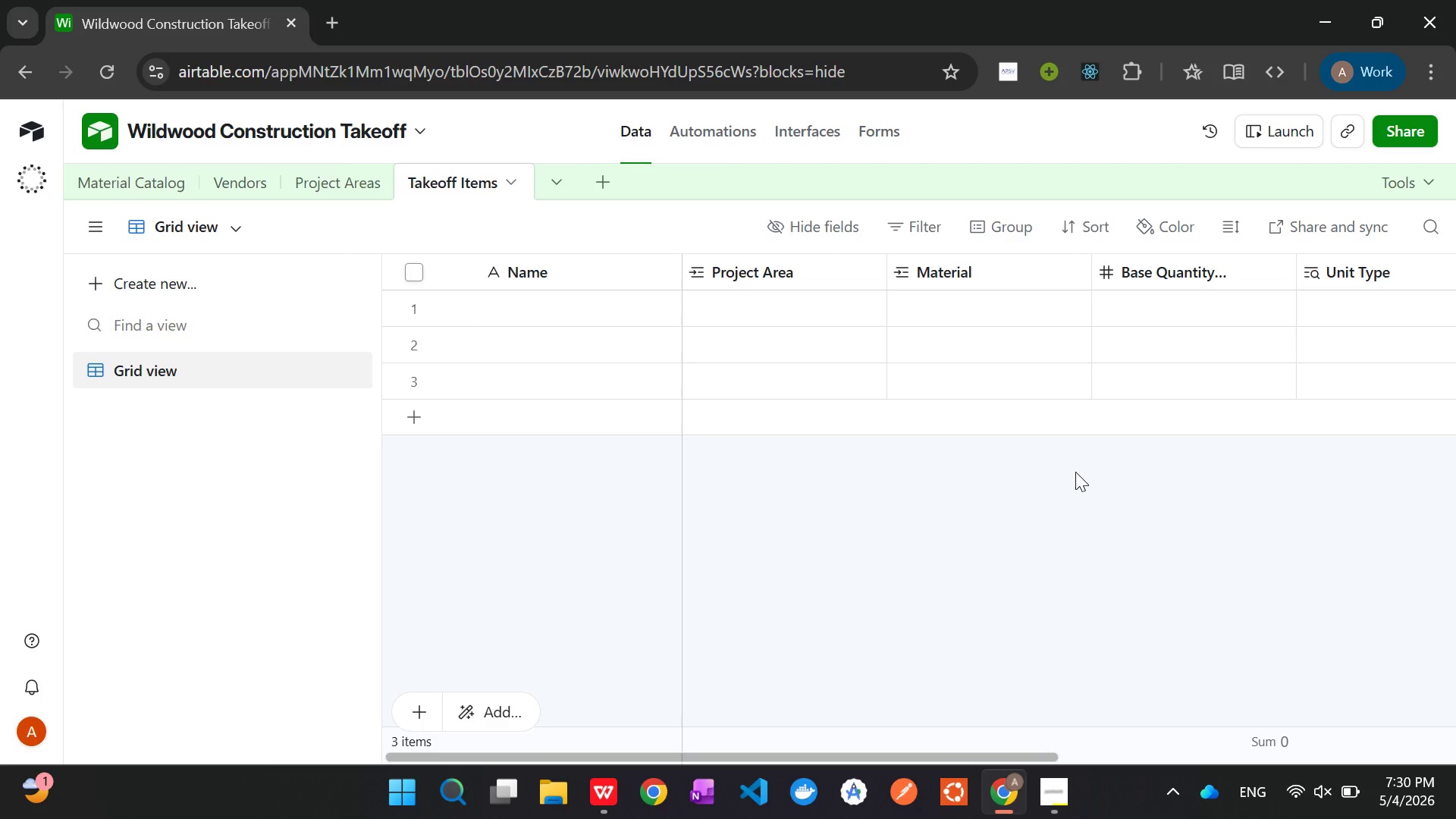 
left_click([1309, 278])
 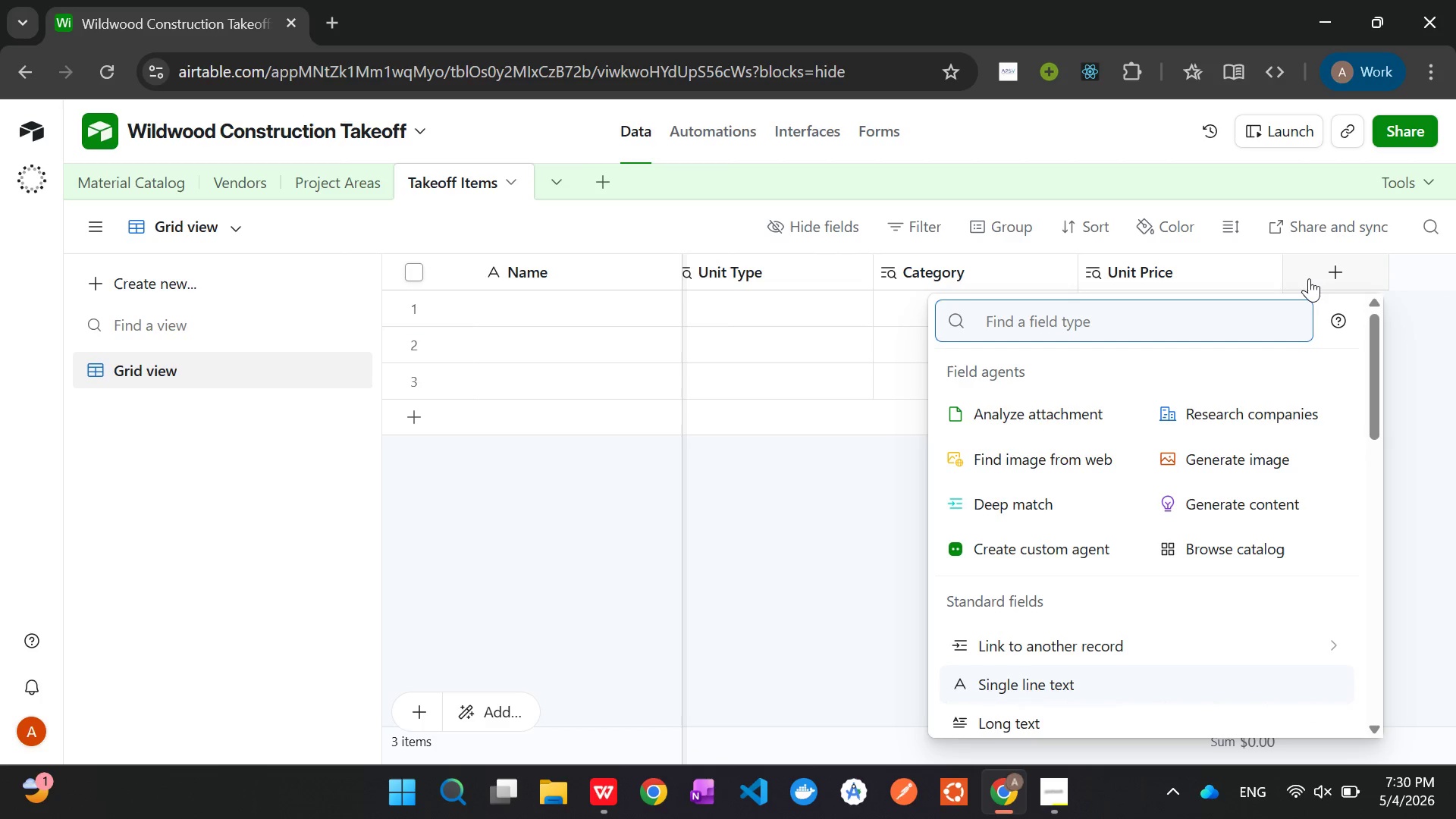 
type(Tota)
key(Backspace)
key(Backspace)
key(Backspace)
key(Backspace)
type(for)
 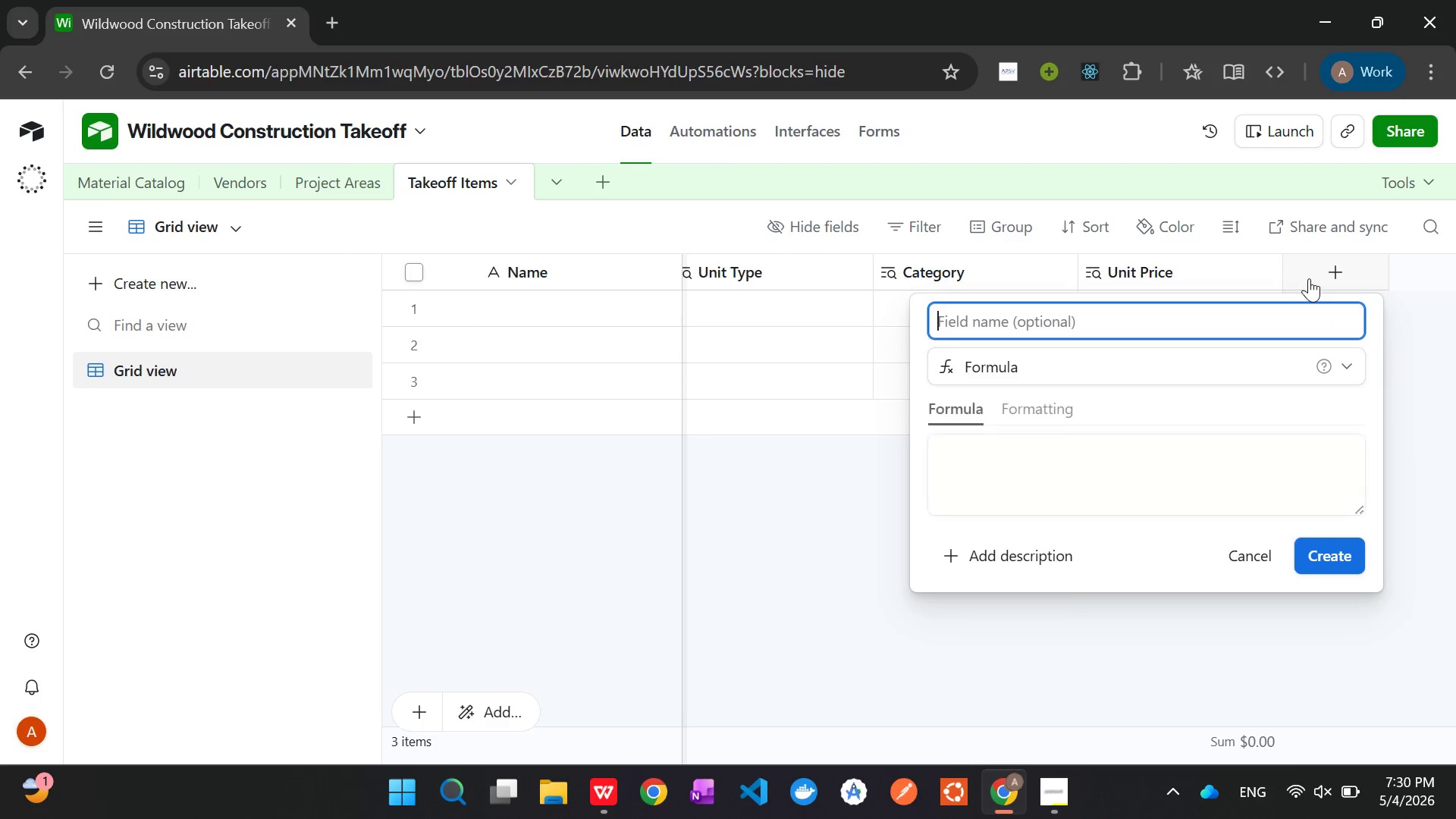 
key(Enter)
 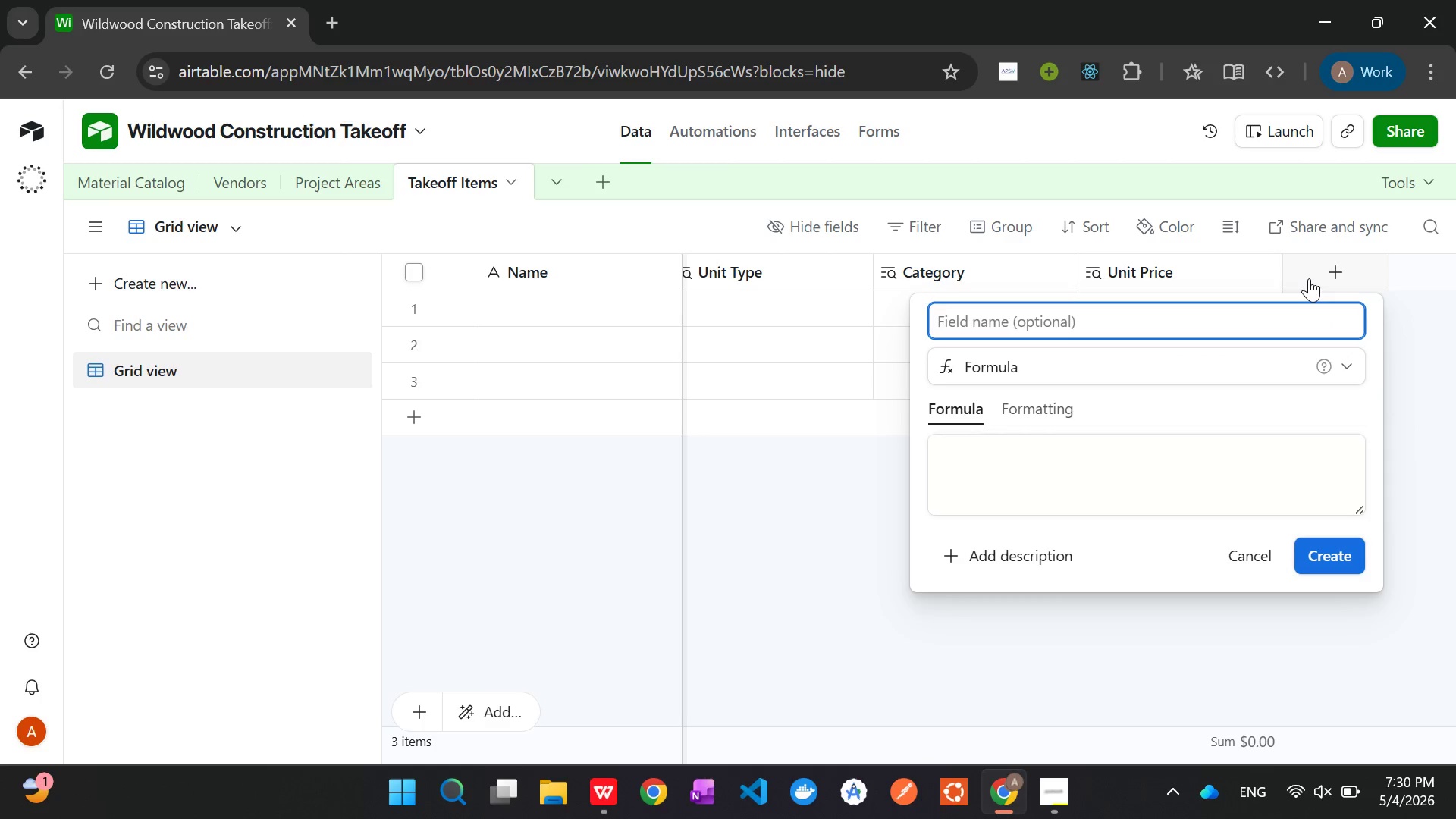 
hold_key(key=ShiftLeft, duration=1.51)
 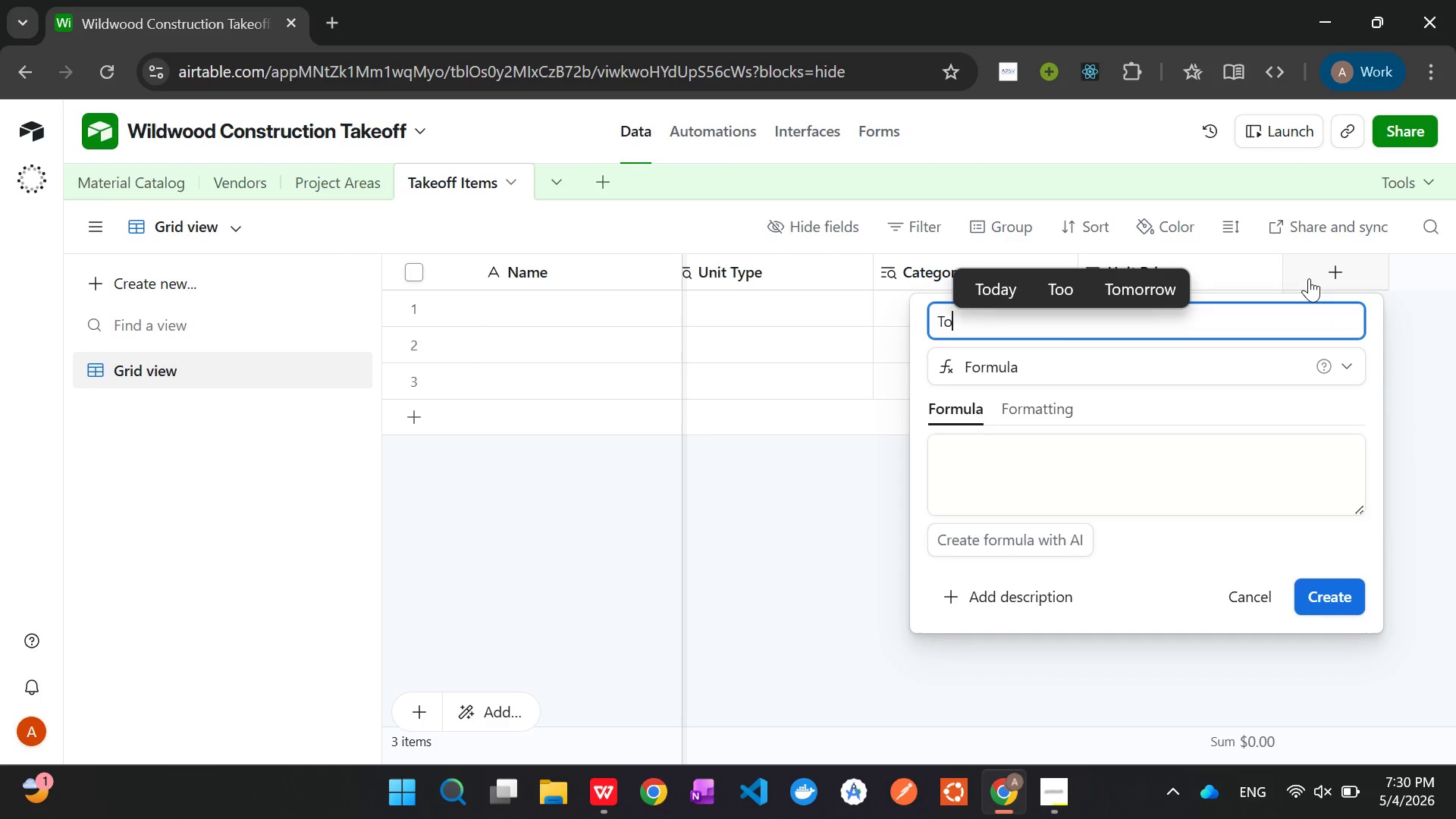 
type(Total Qty (with Waste))
 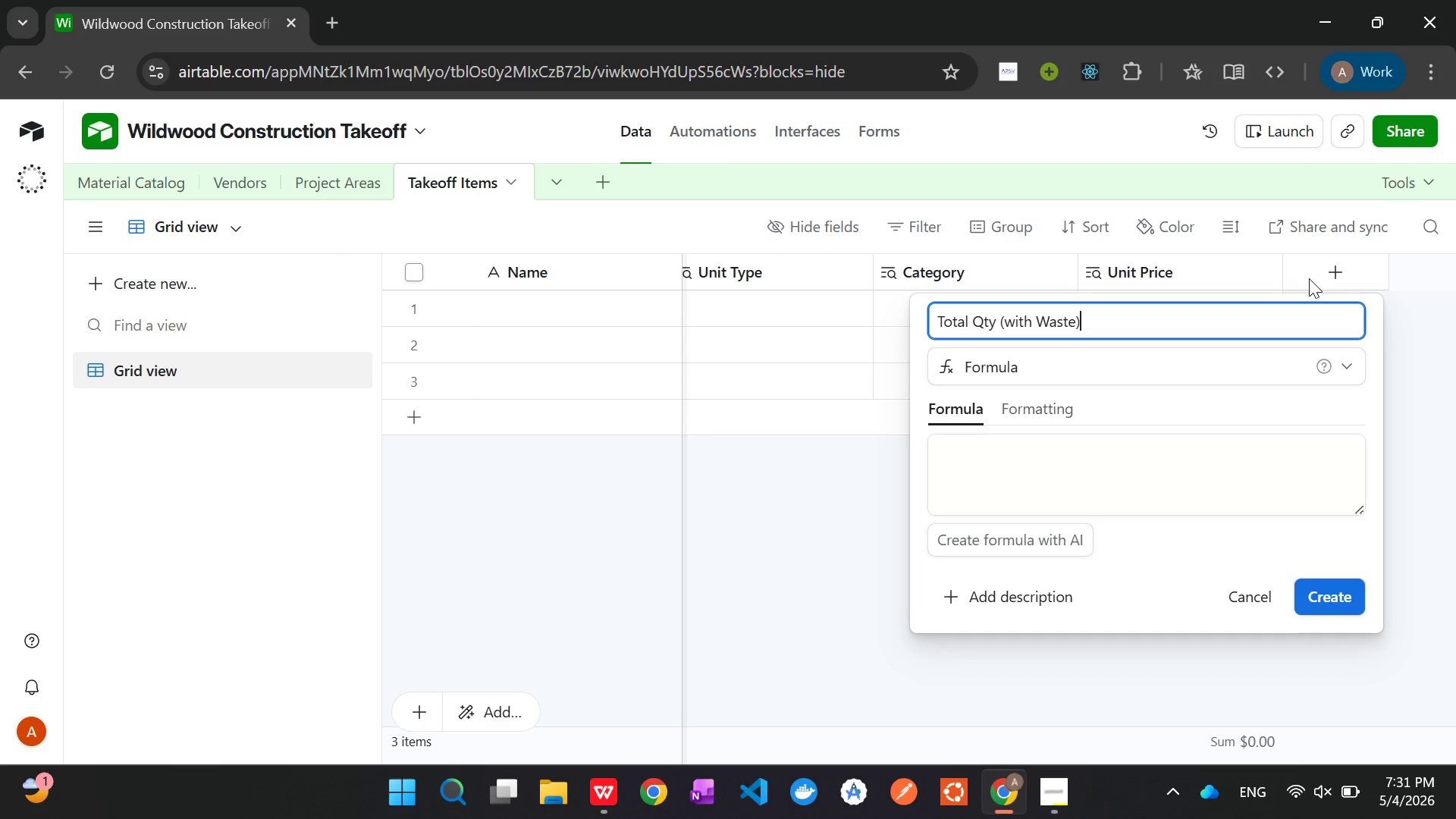 
left_click([1130, 485])
 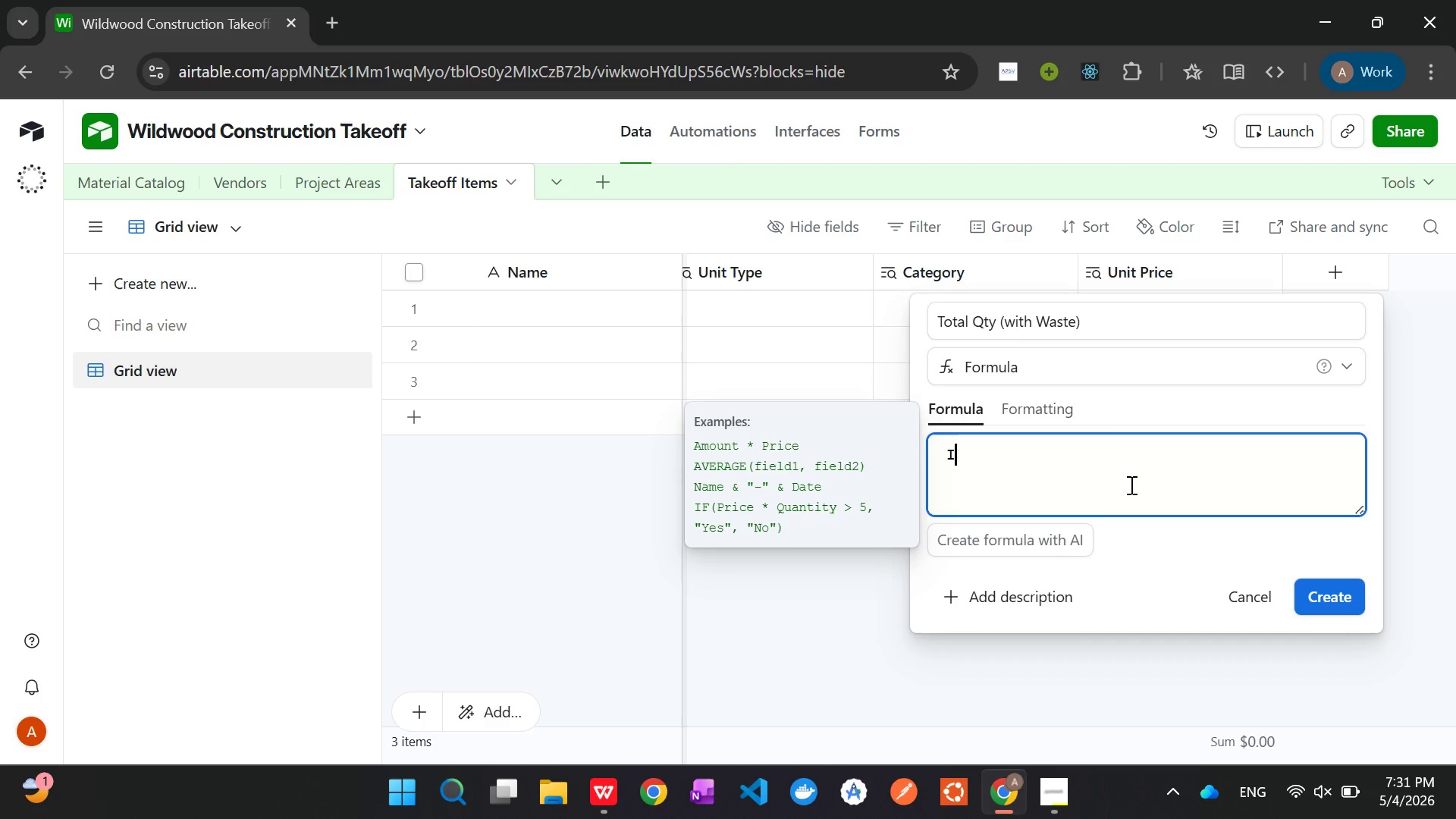 
type(IF(OR({)
 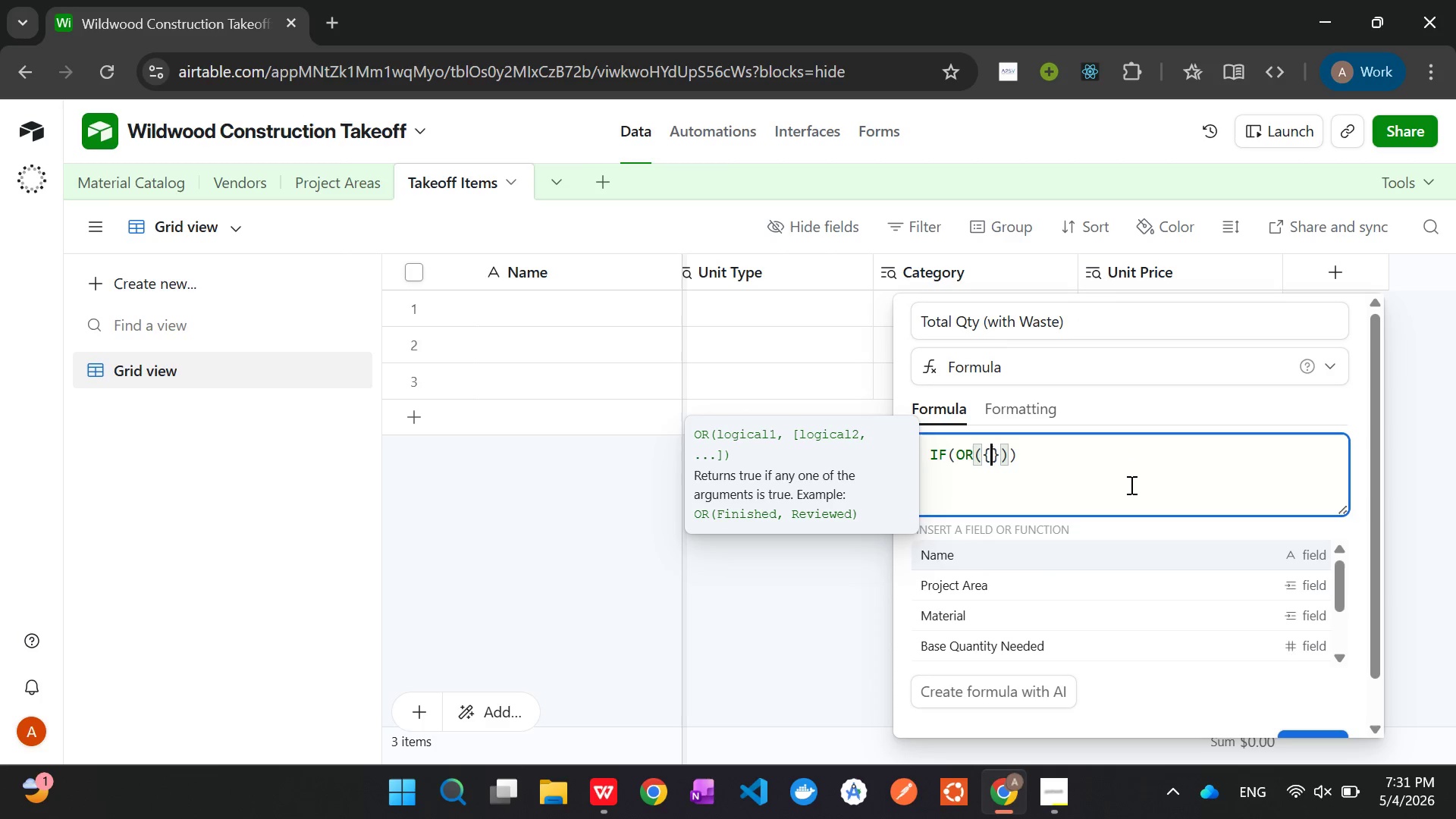 
type(Unit)
key(Tab)
 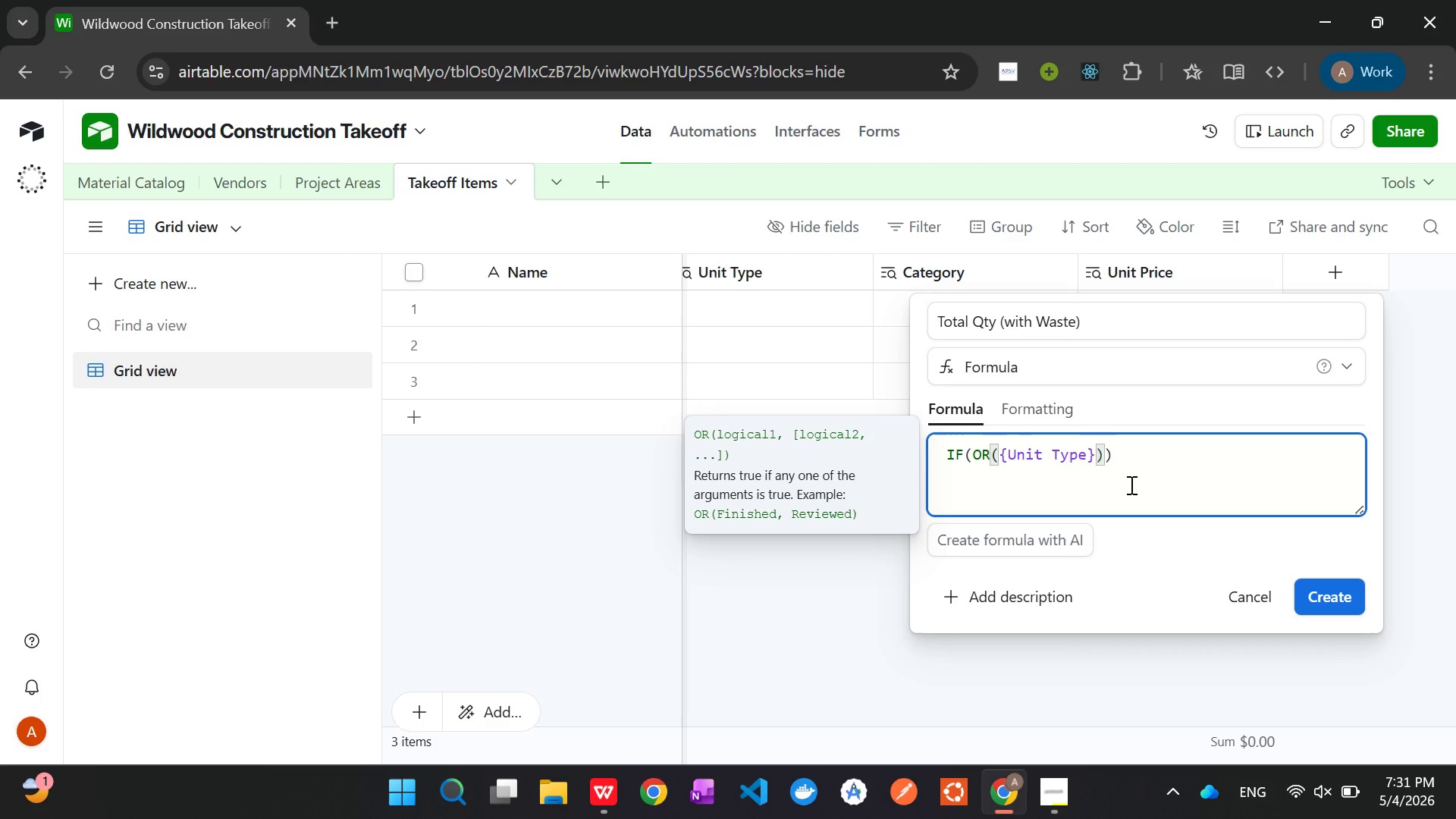 
type(="SF)
 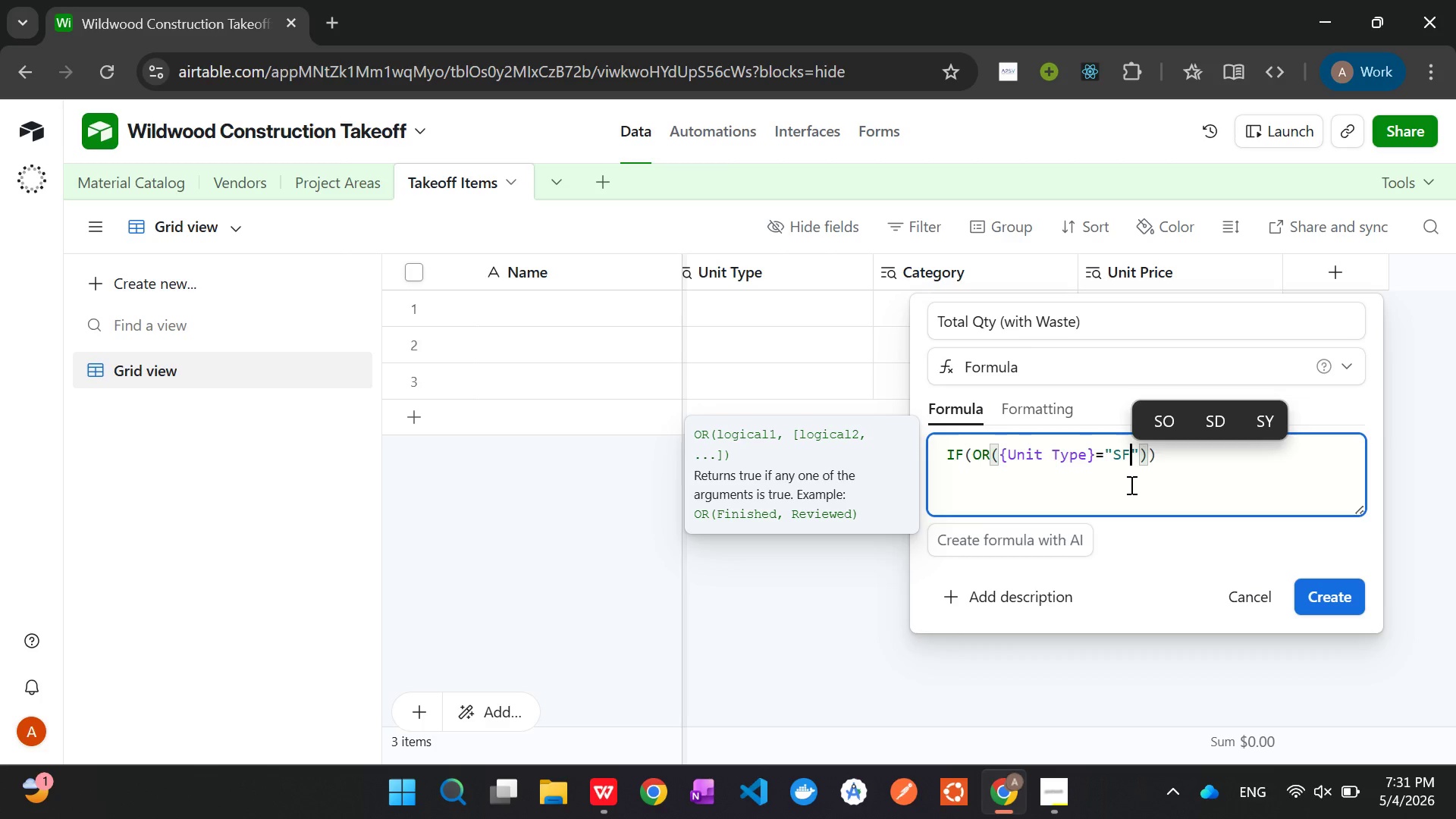 
wait(5.22)
 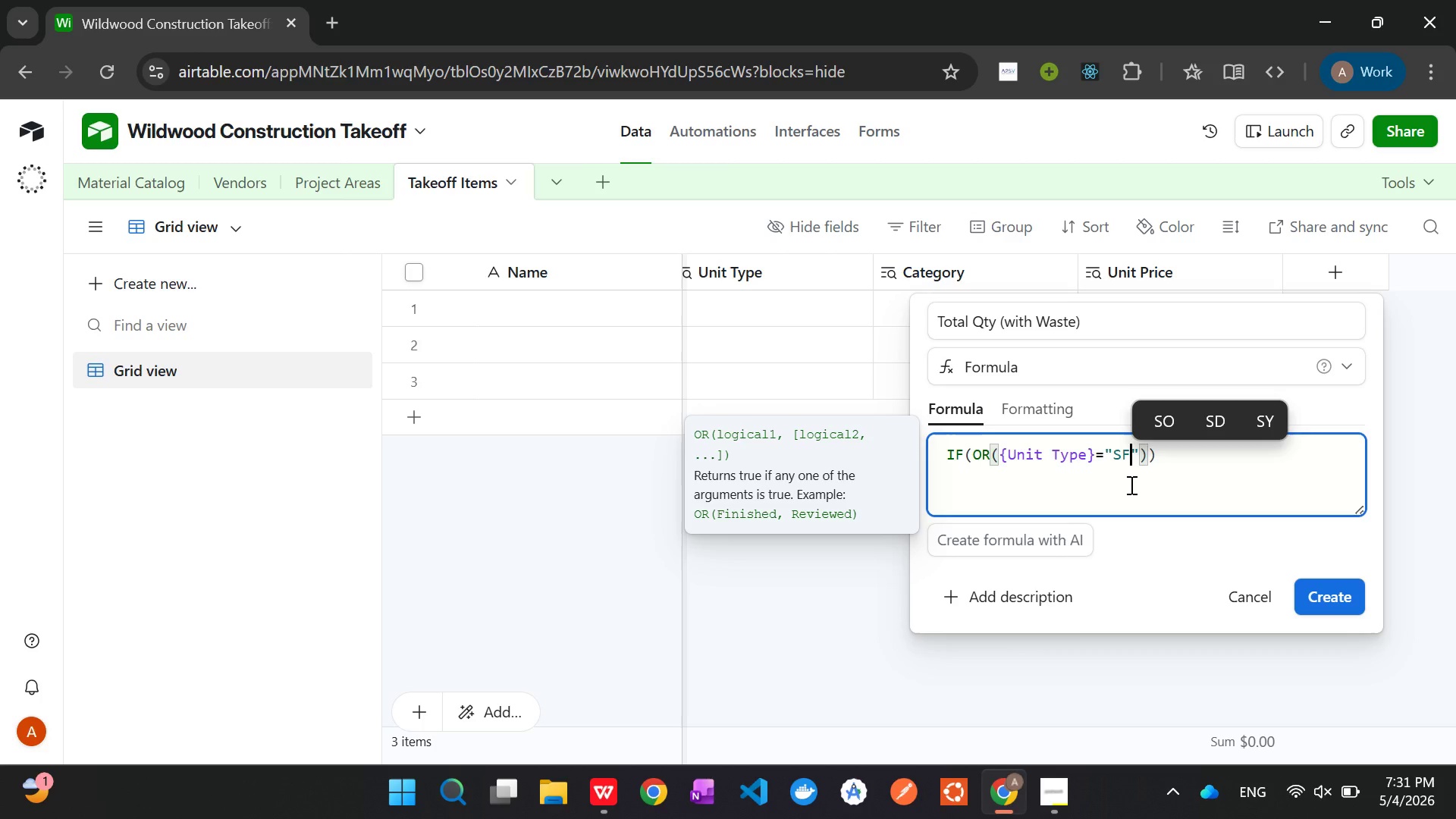 
key(ArrowRight)
 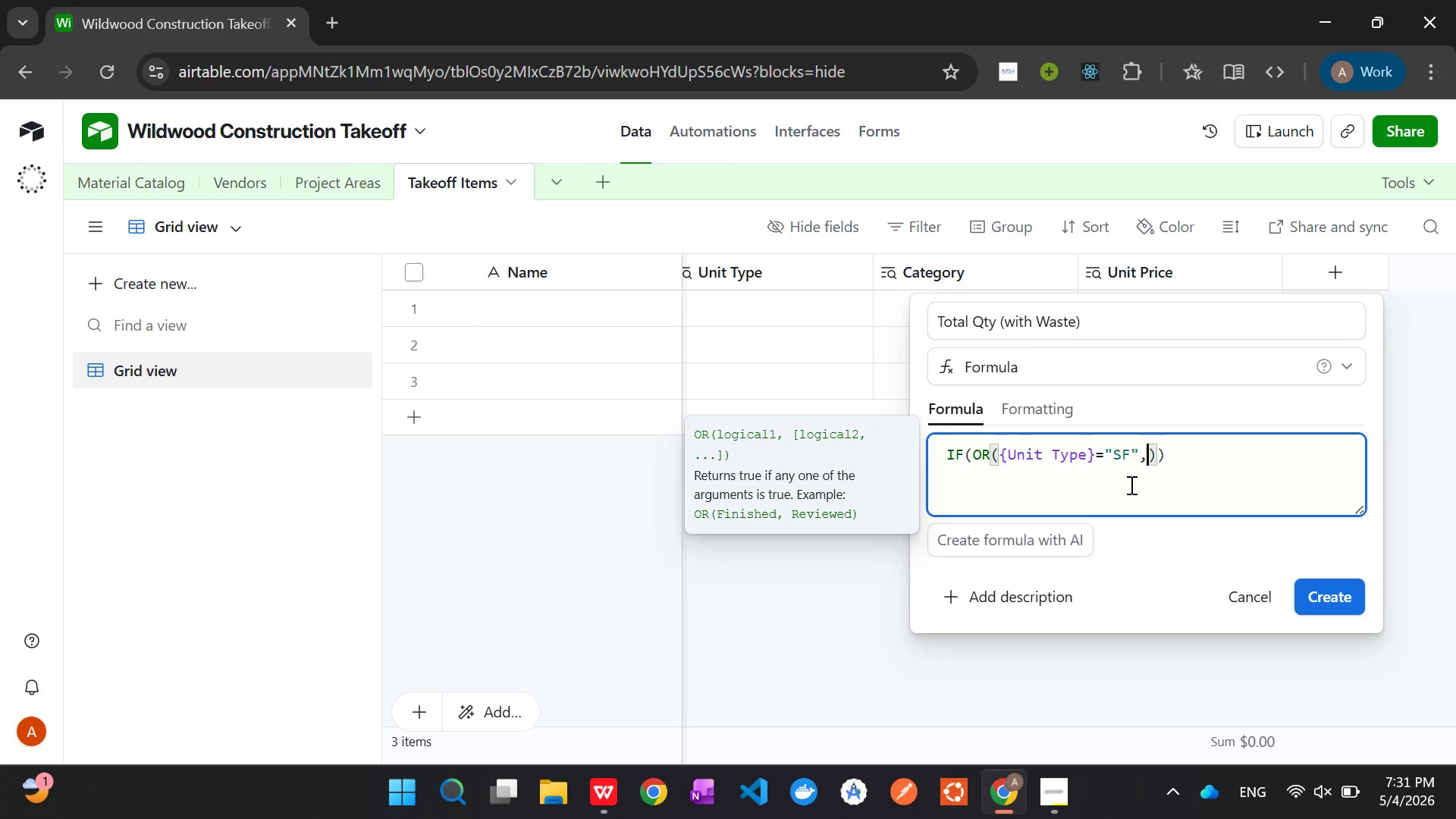 
key(Comma)
 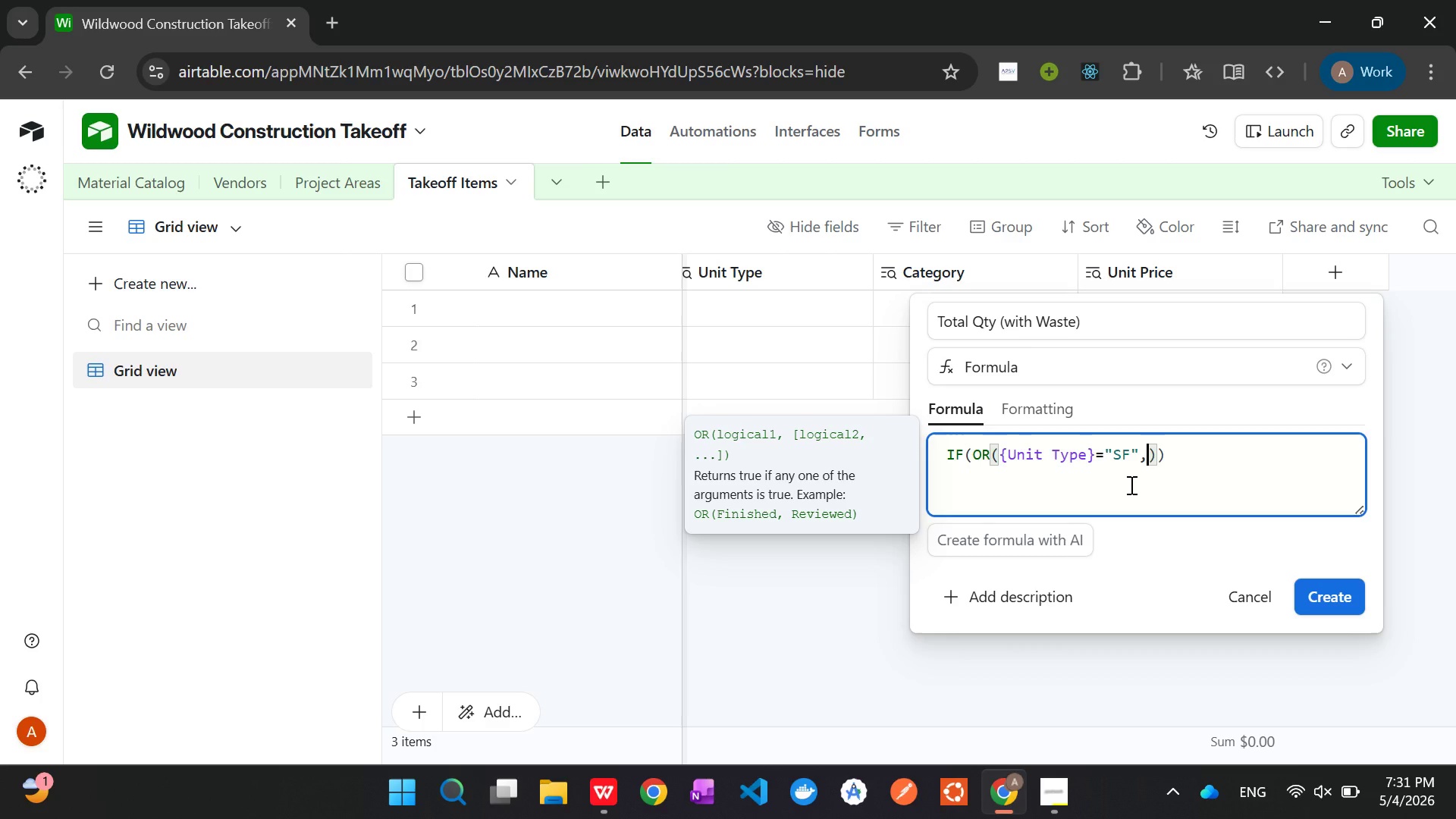 
key(Shift+BracketLeft)
 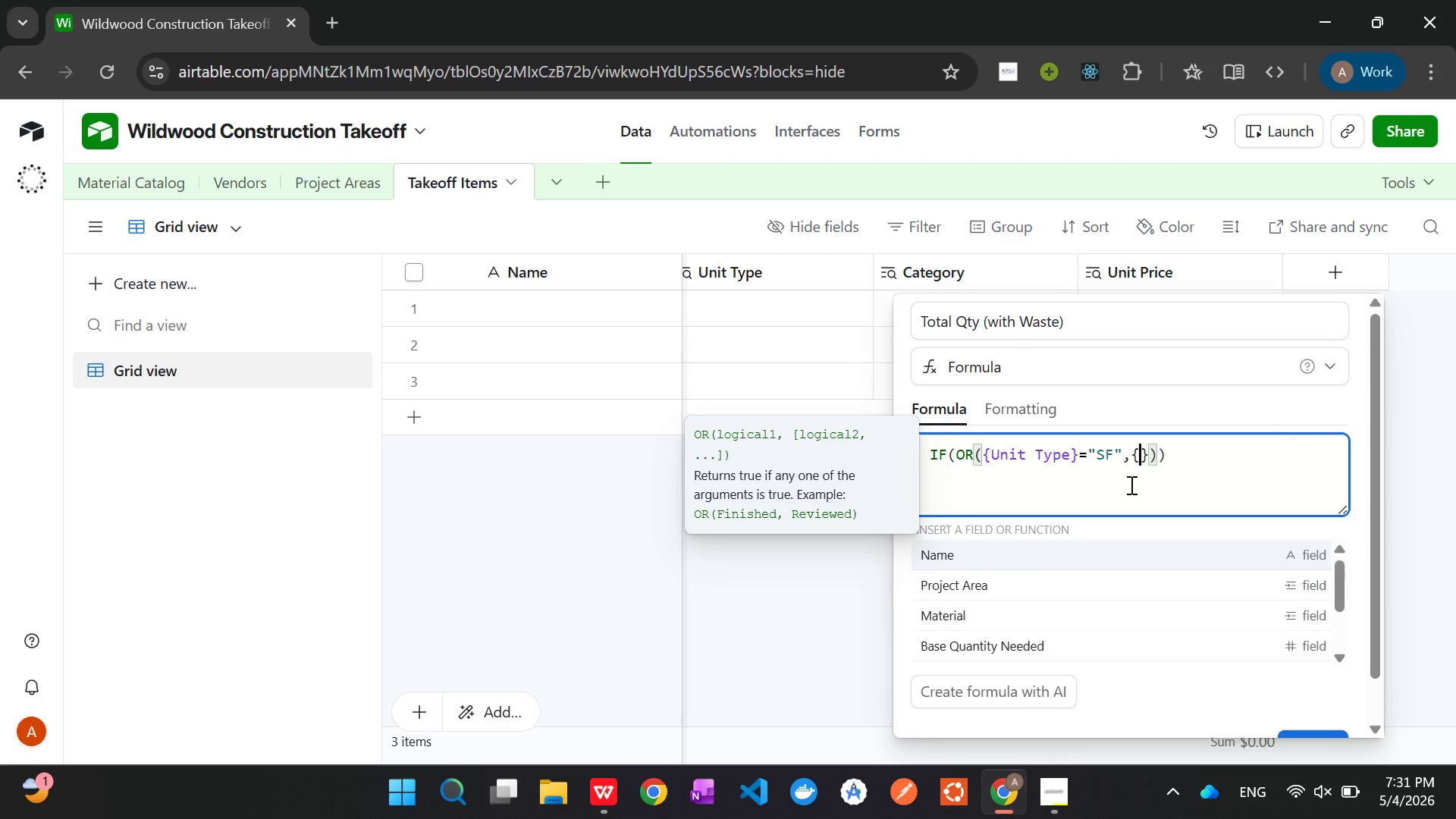 
type(Un)
key(Tab)
type(="LF)
 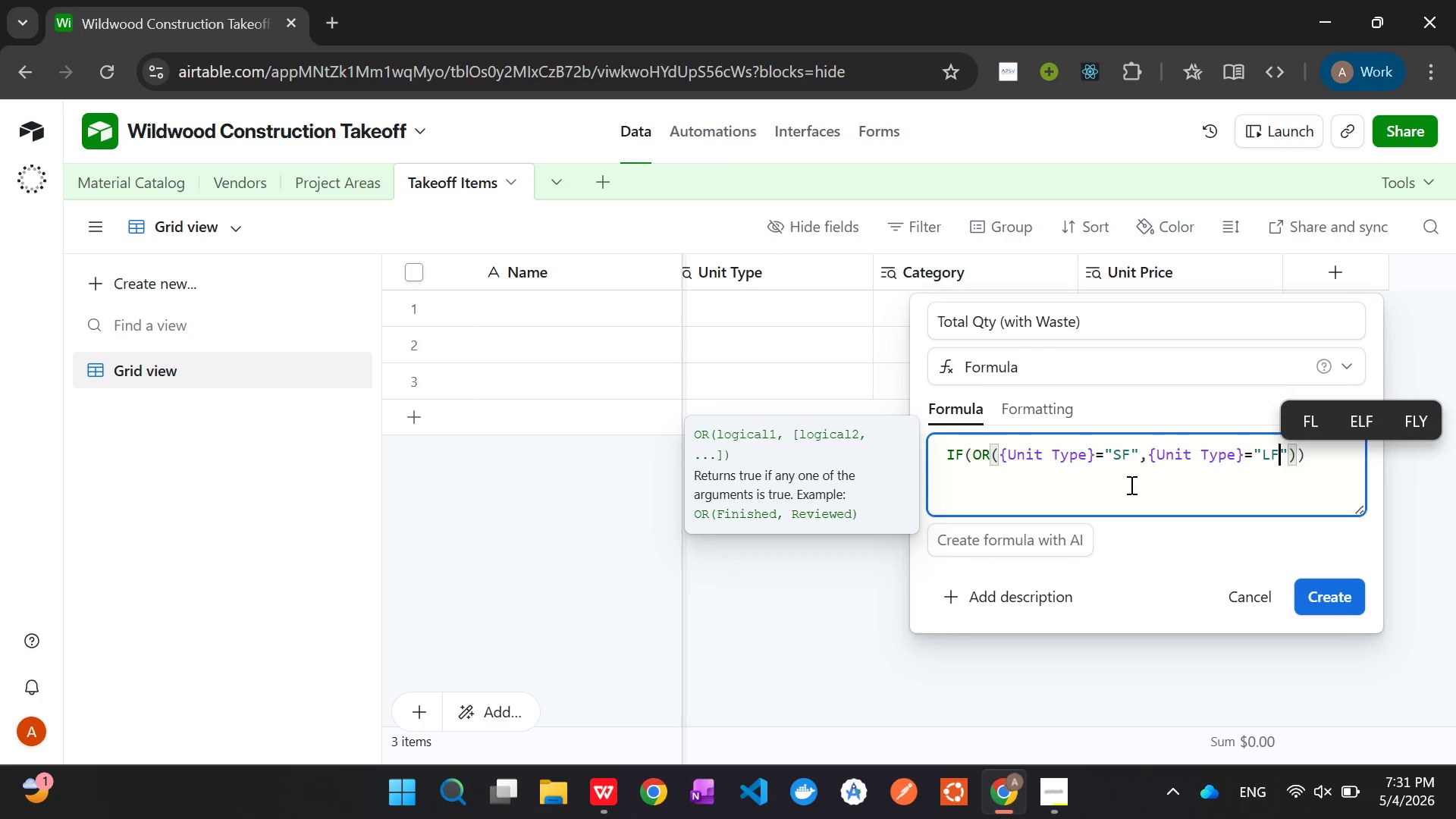 
key(ArrowRight)
 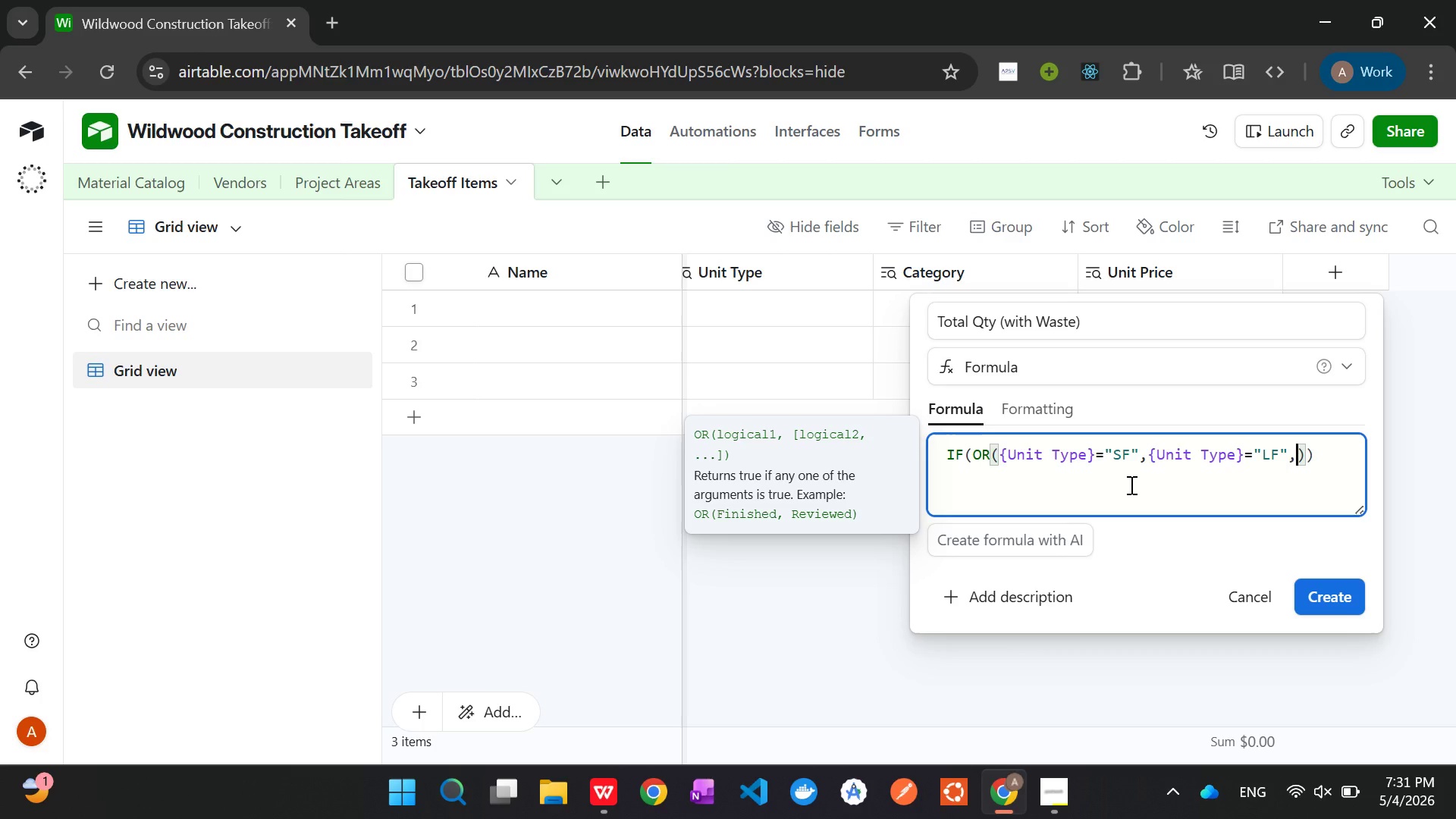 
type(,{ca)
key(Tab)
 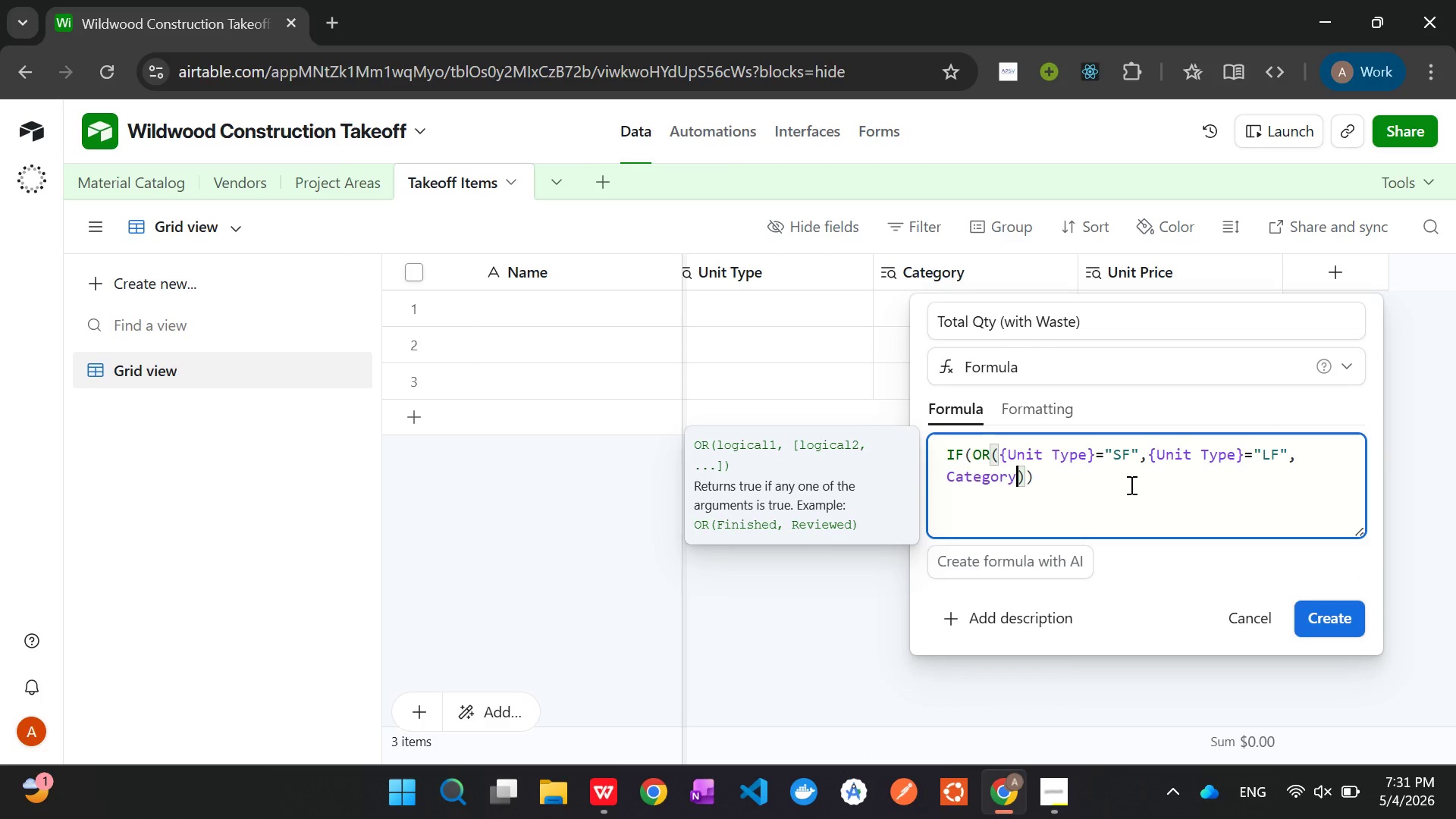 
type(="Lumber)
 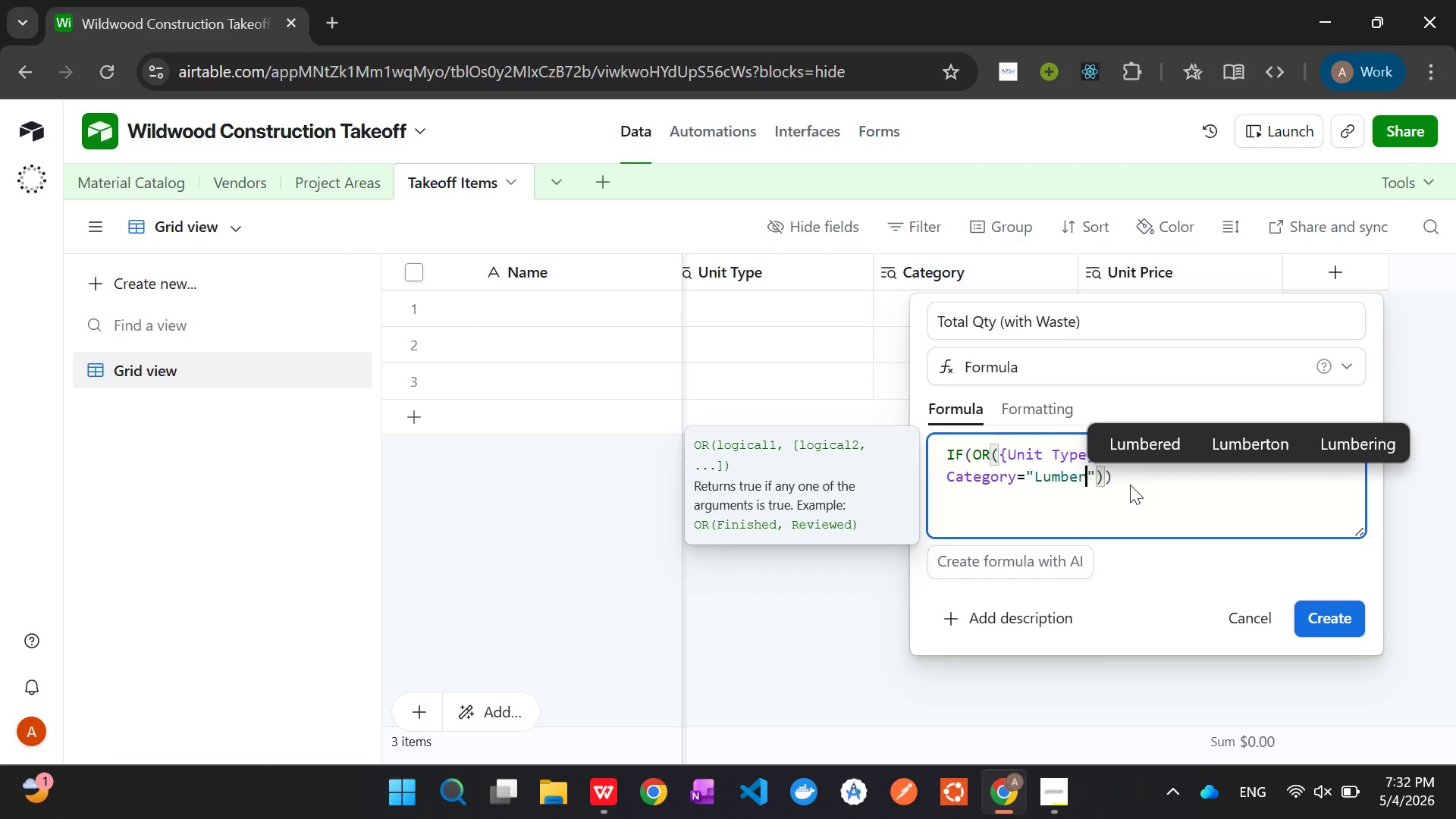 
key(ArrowRight)
 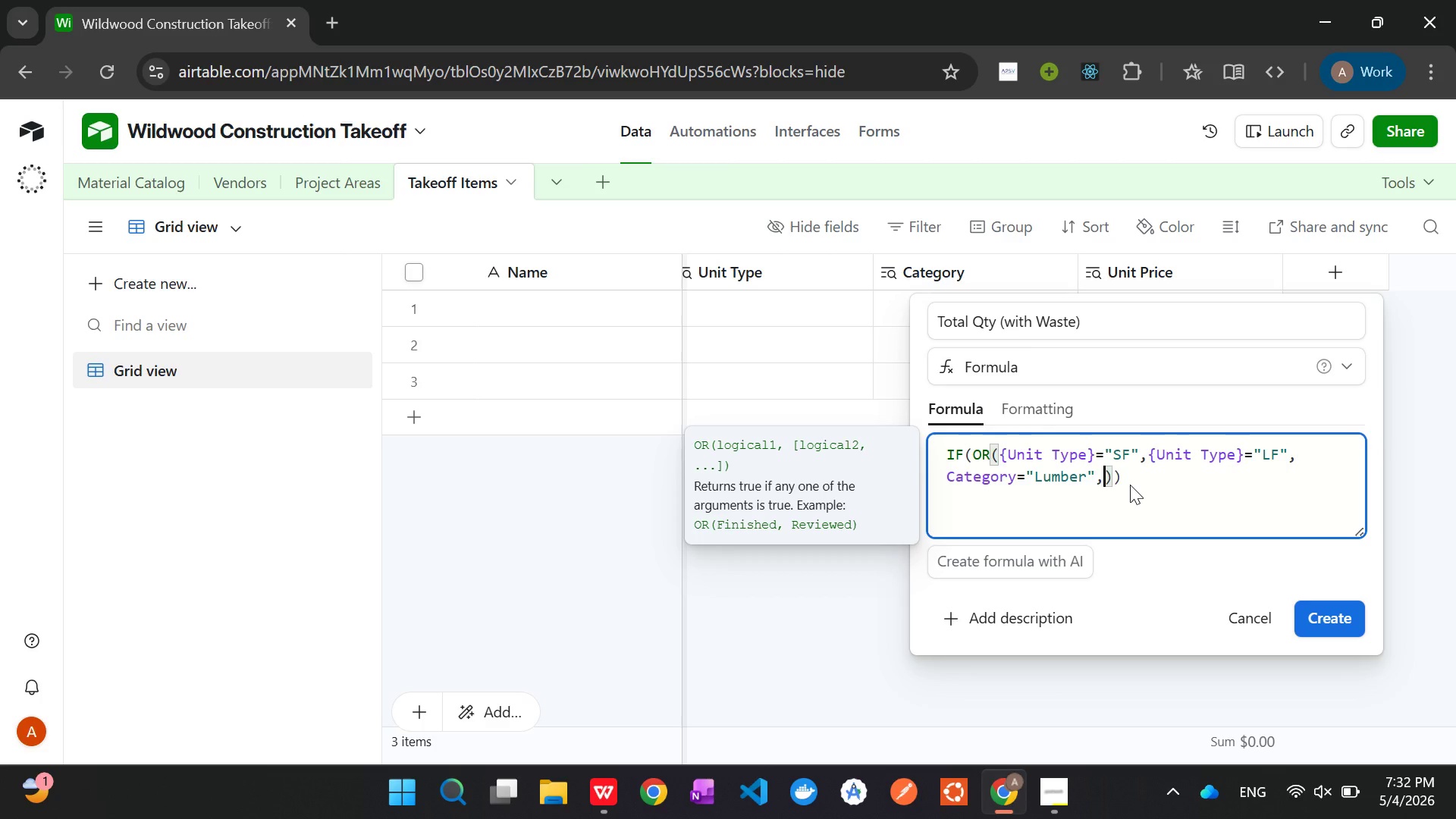 
key(Comma)
 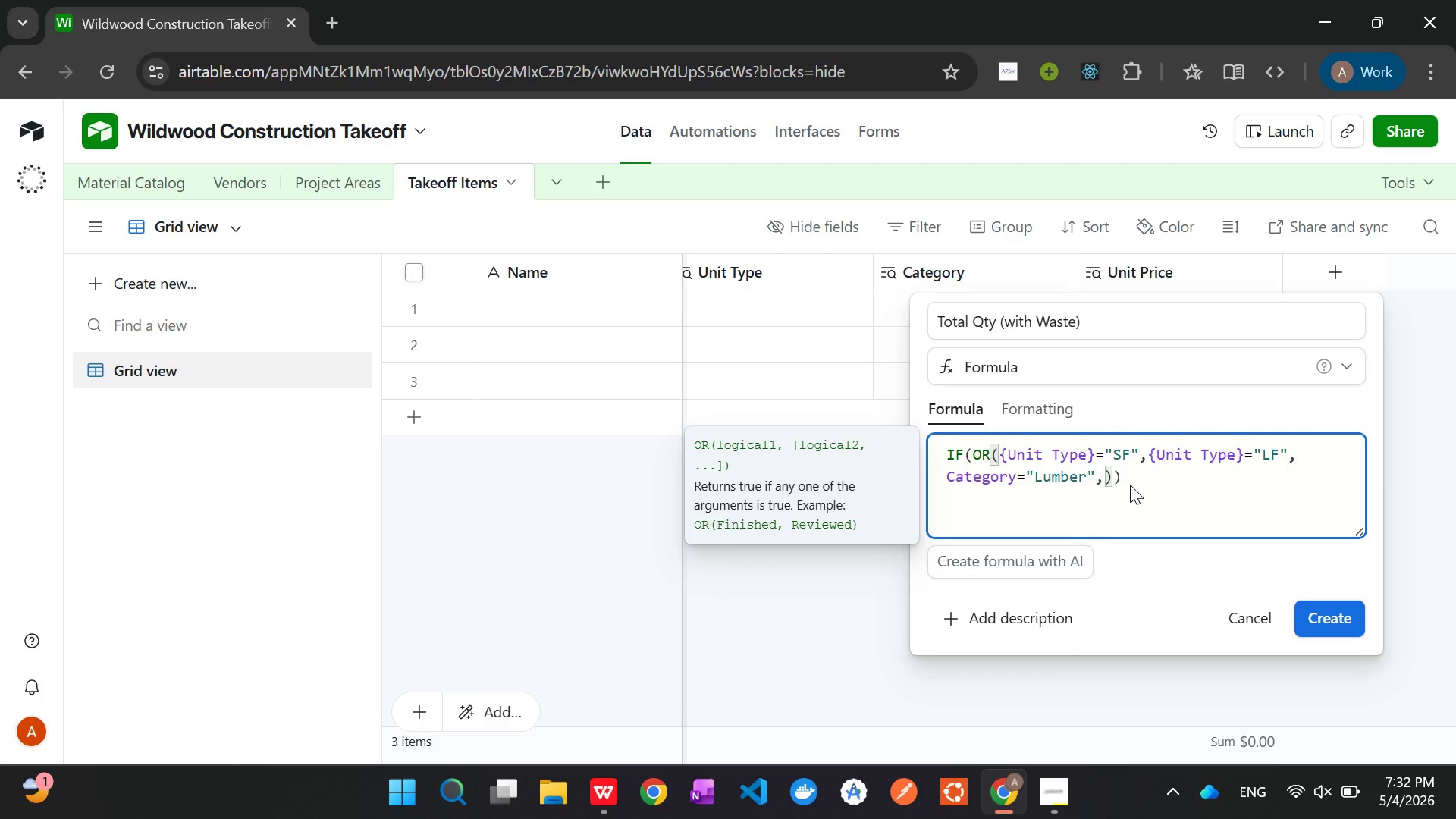 
wait(14.31)
 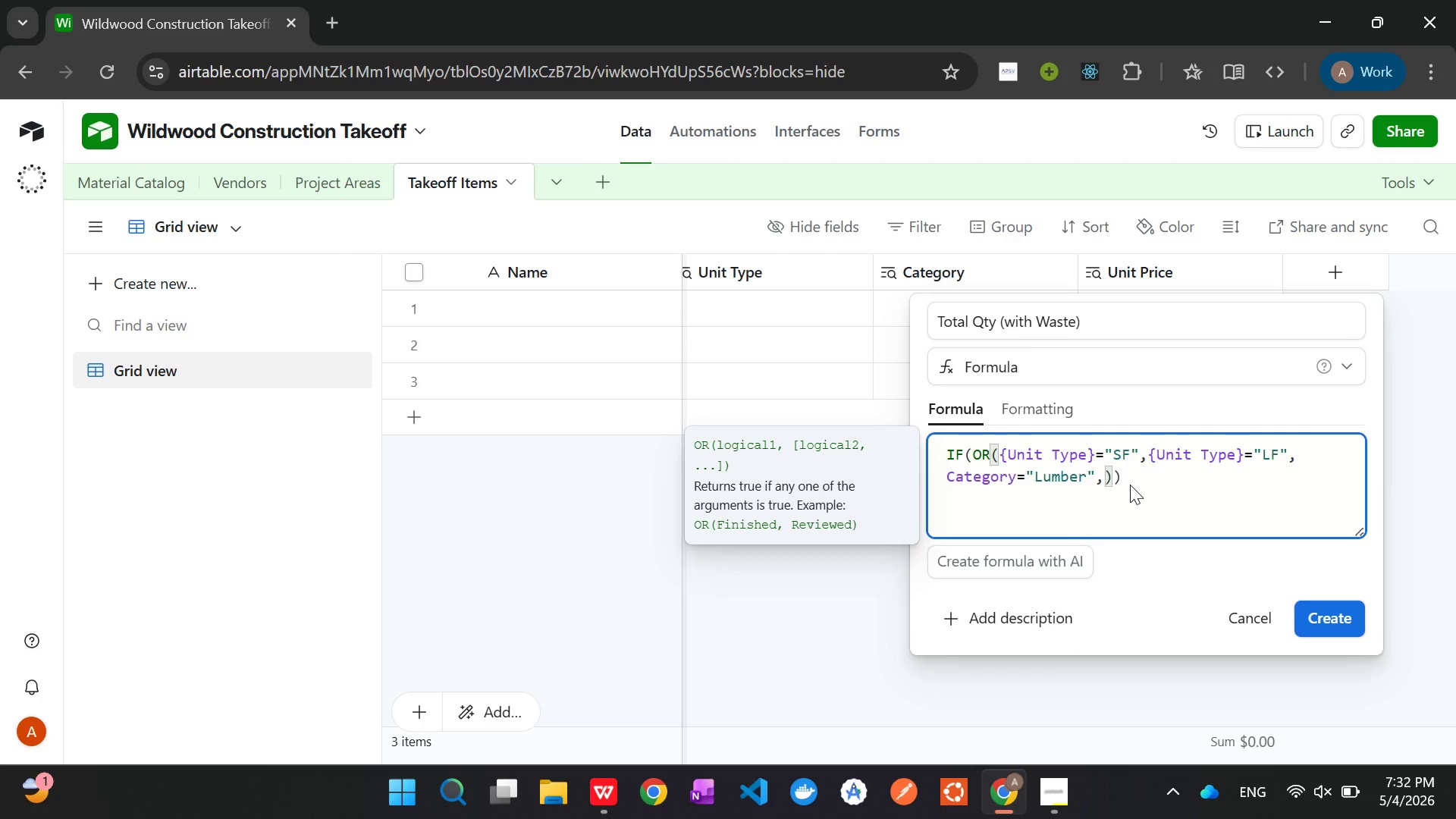 
type({Ca)
key(Tab)
type(="Decking)
 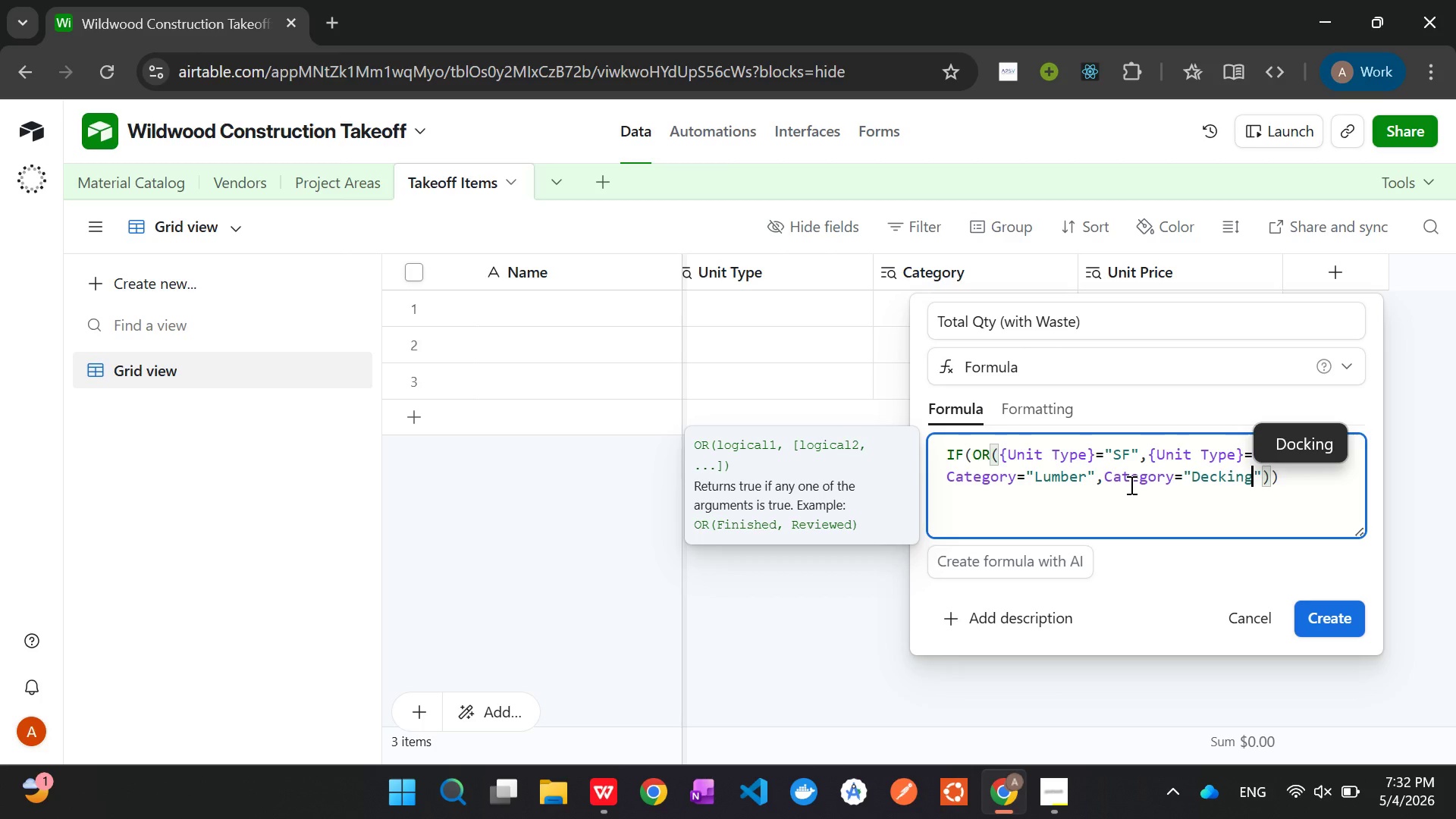 
wait(5.02)
 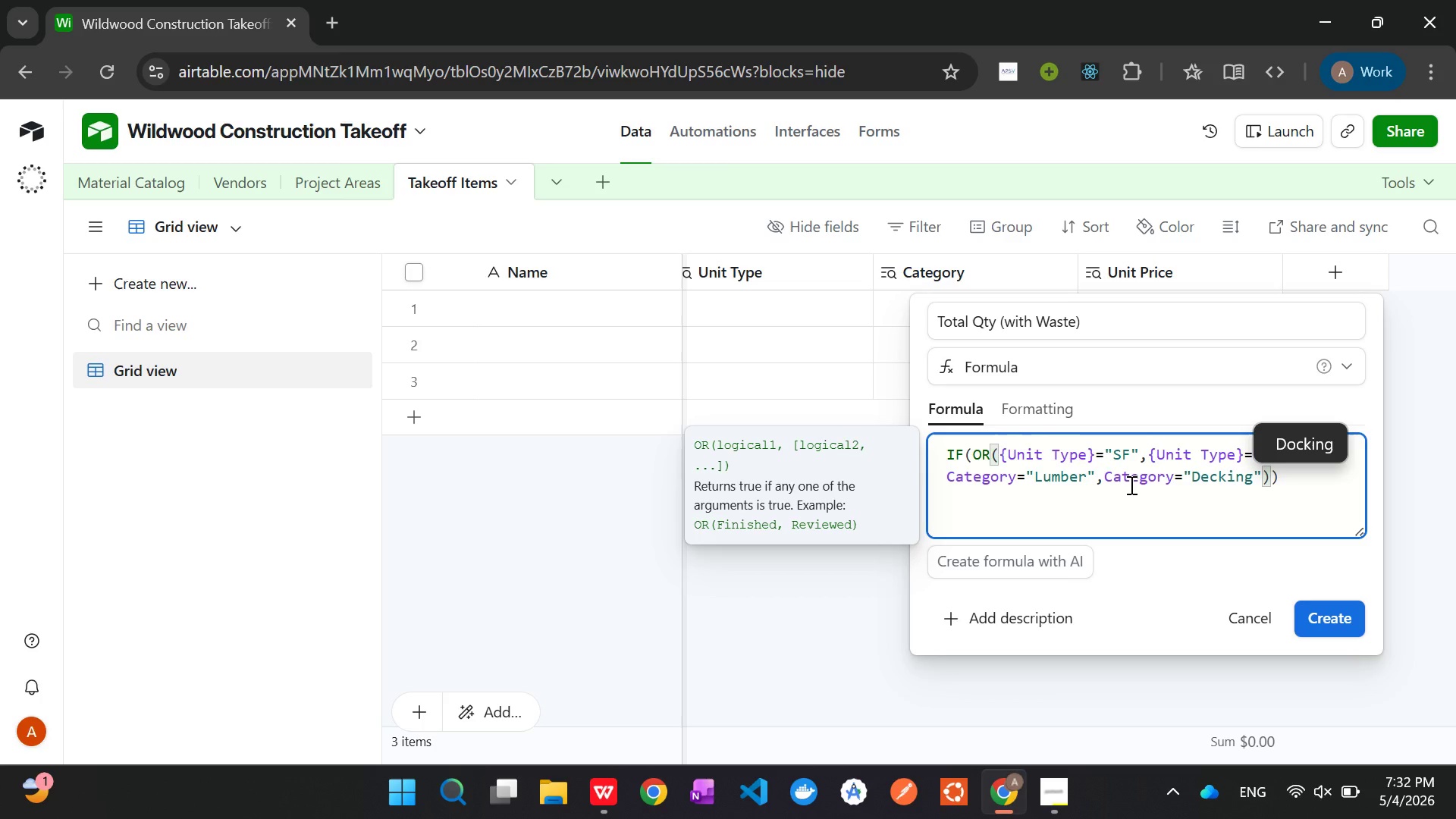 
key(ArrowRight)
 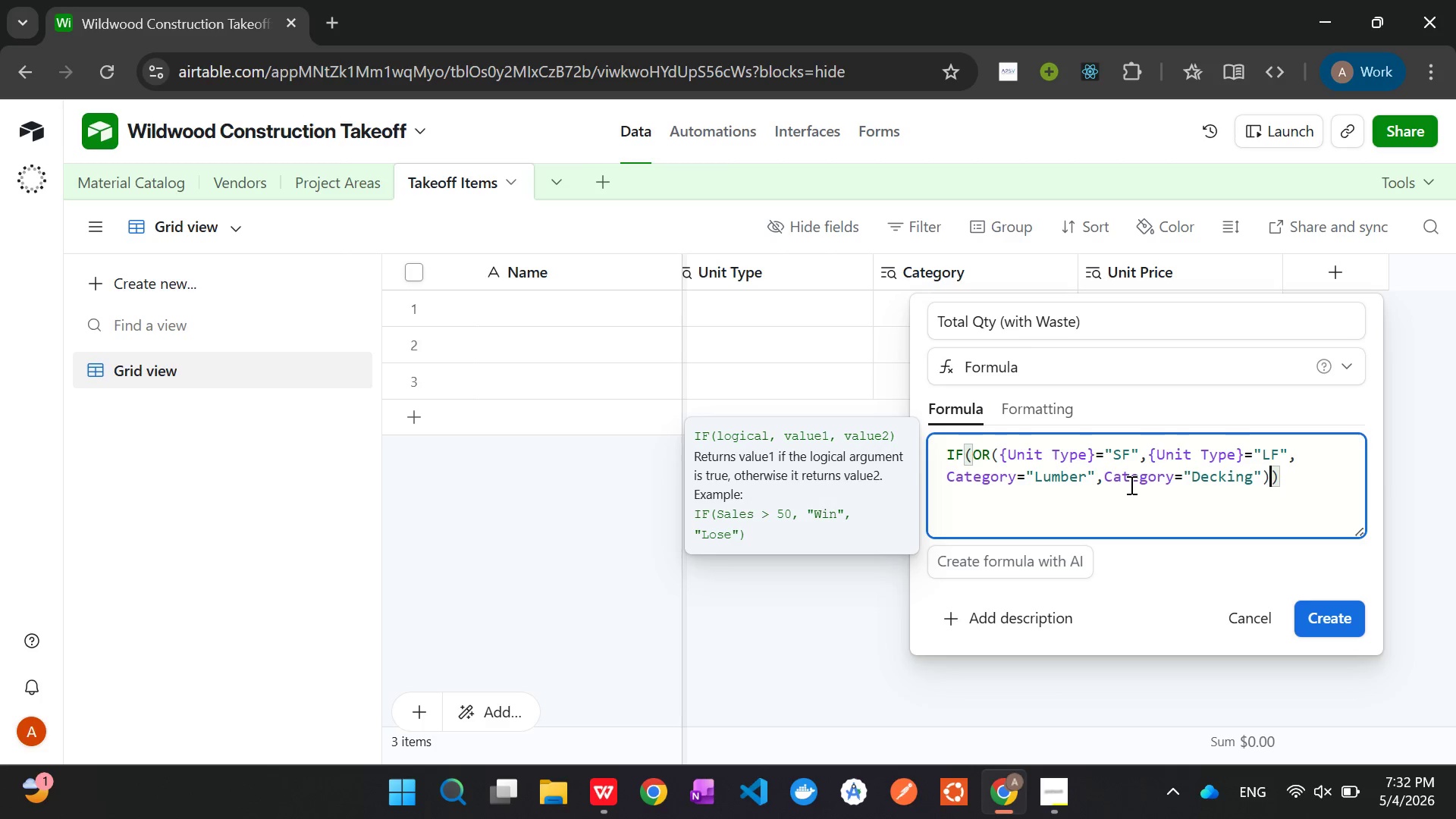 
key(ArrowRight)
 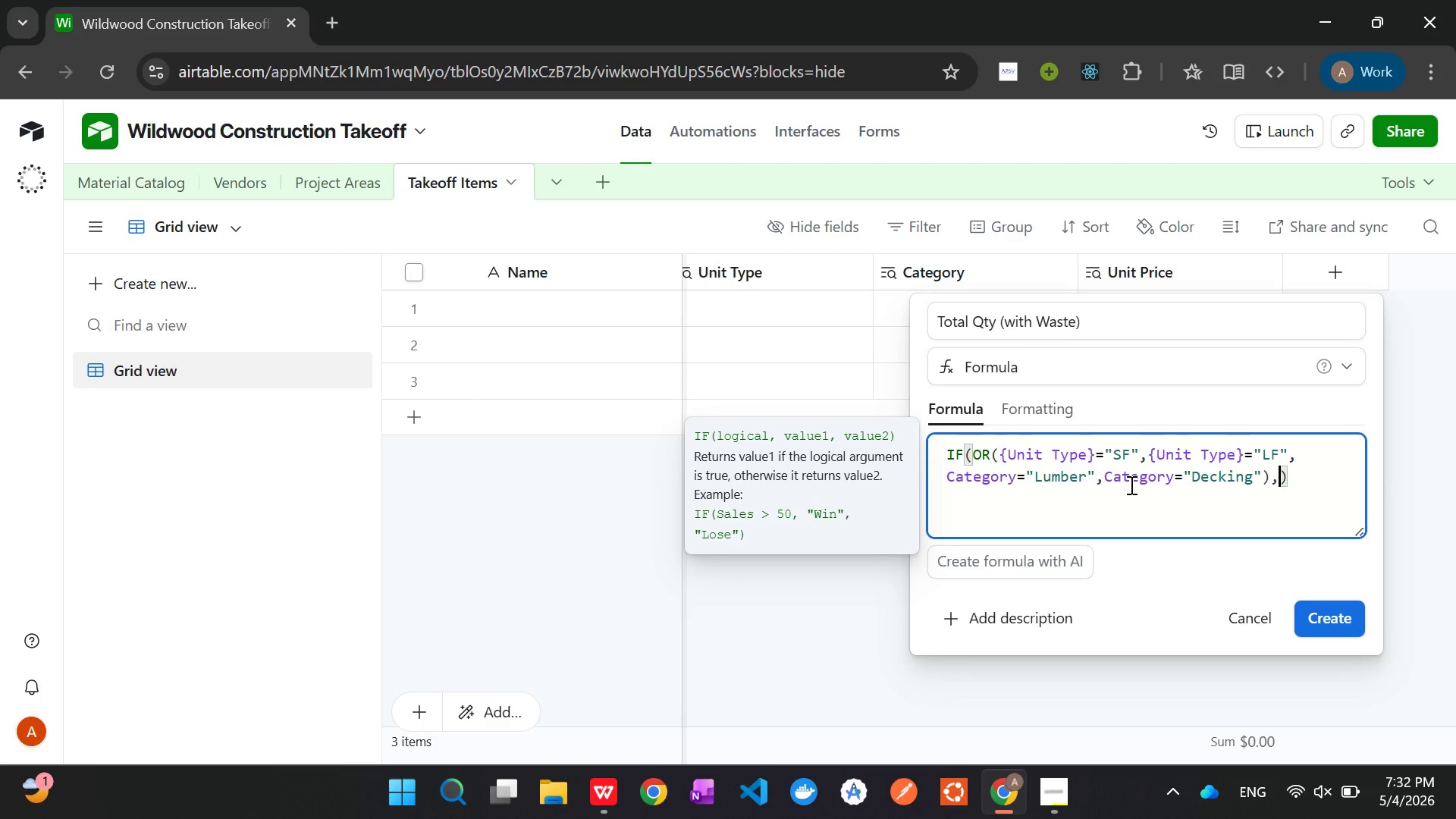 
key(Comma)
 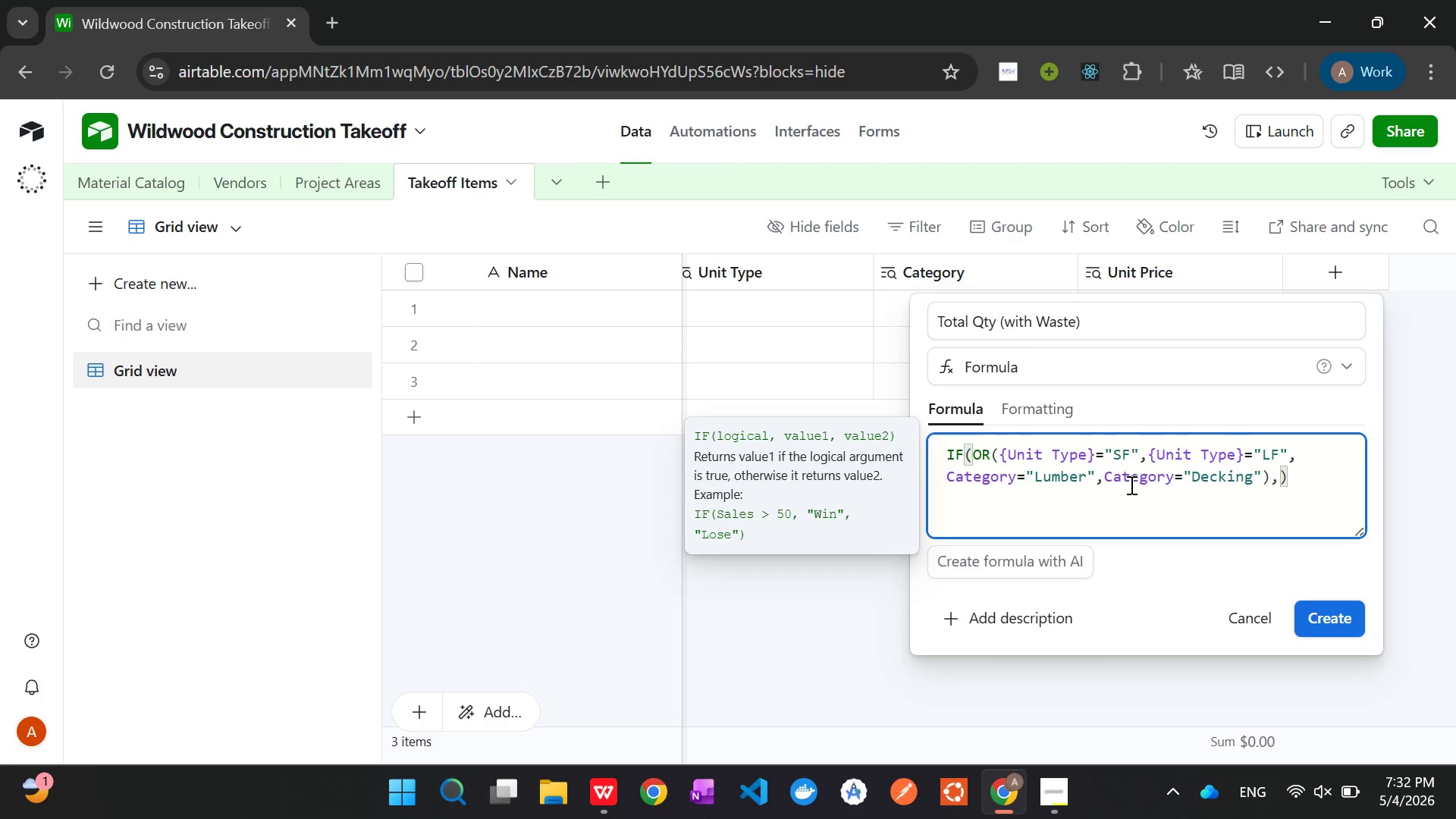 
type({Base Q)
key(Tab)
 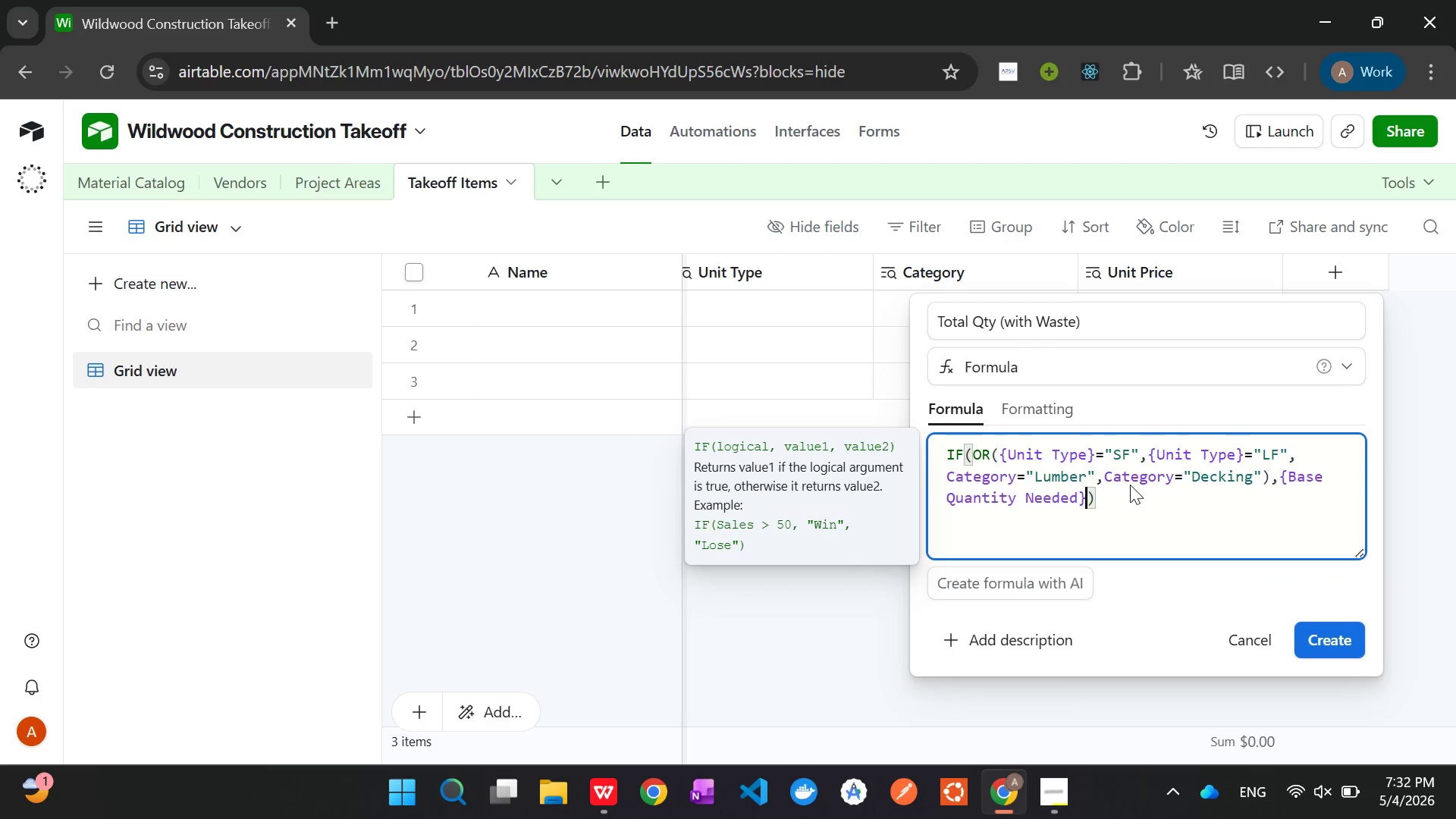 
wait(8.58)
 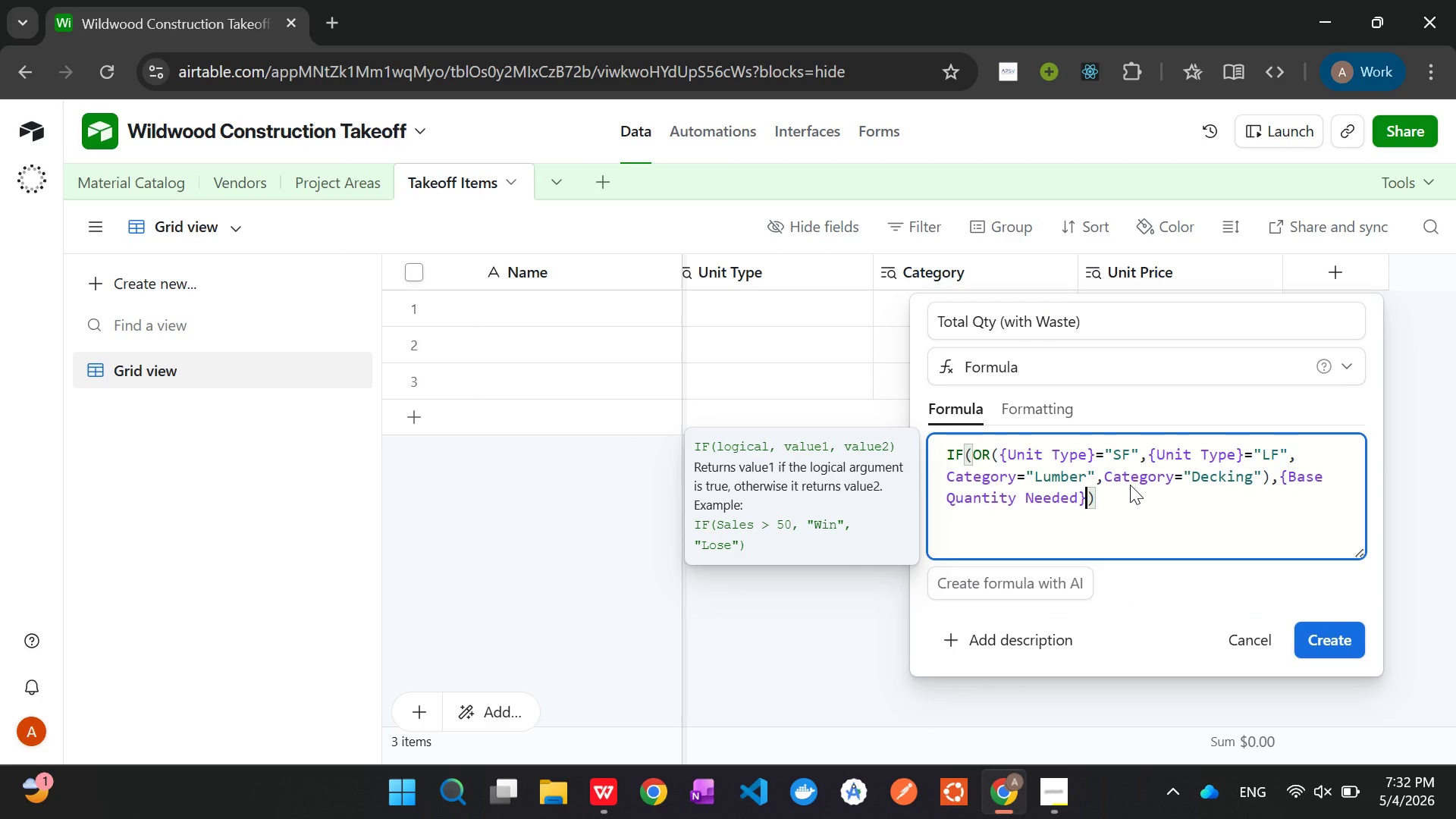 
key(Shift+8)
 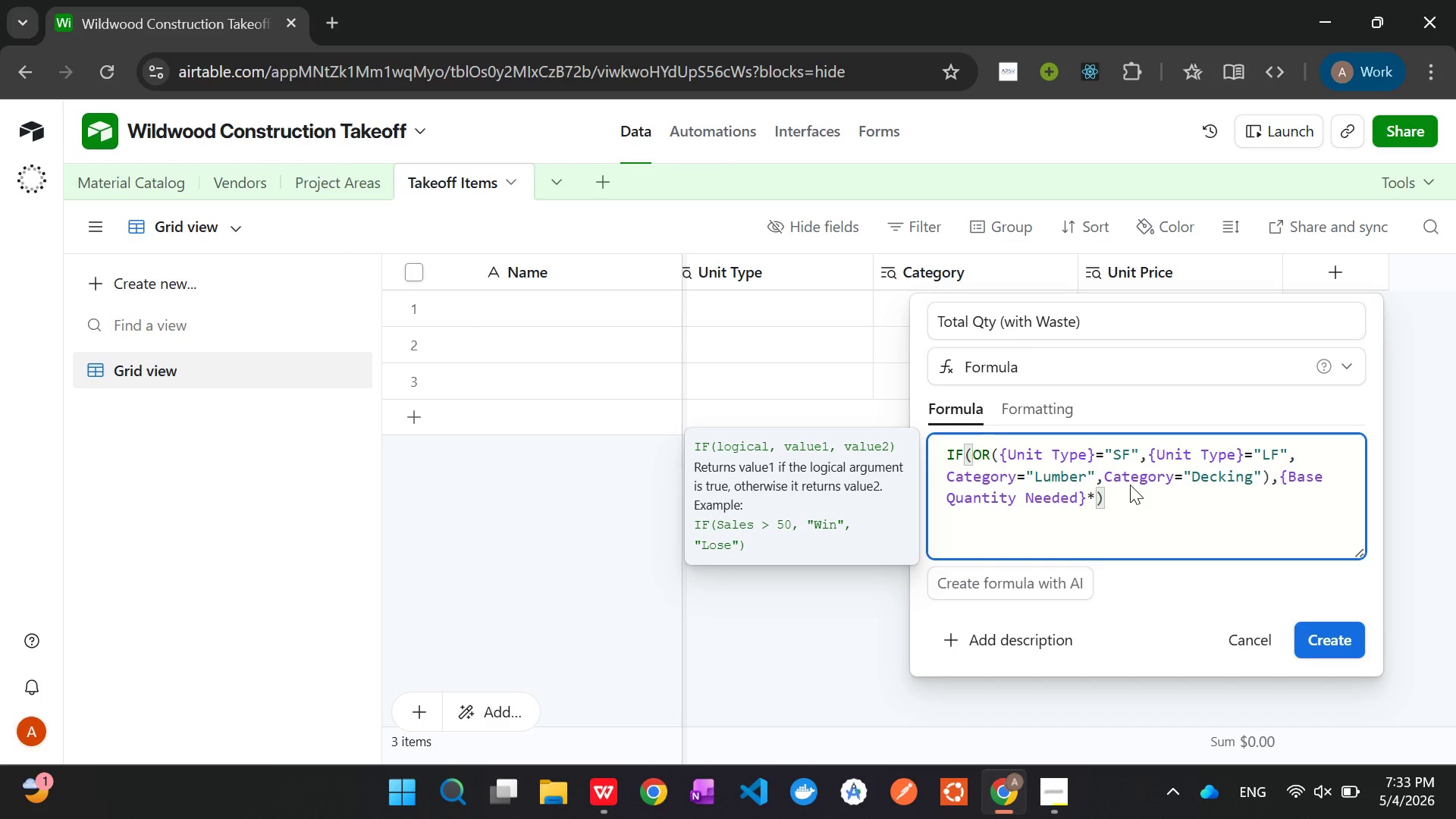 
type(1.12)
 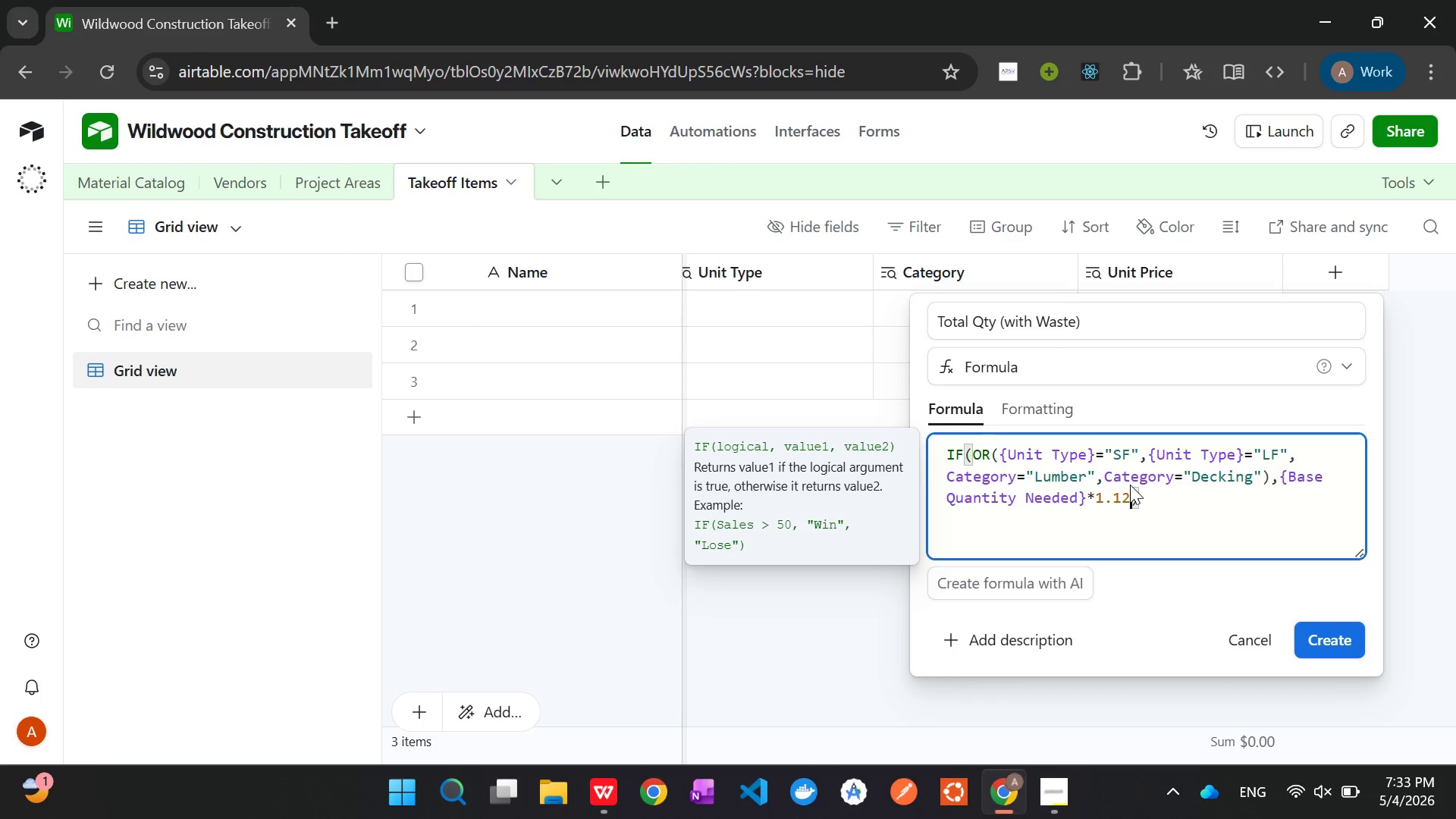 
type(,{Ba)
key(Tab)
 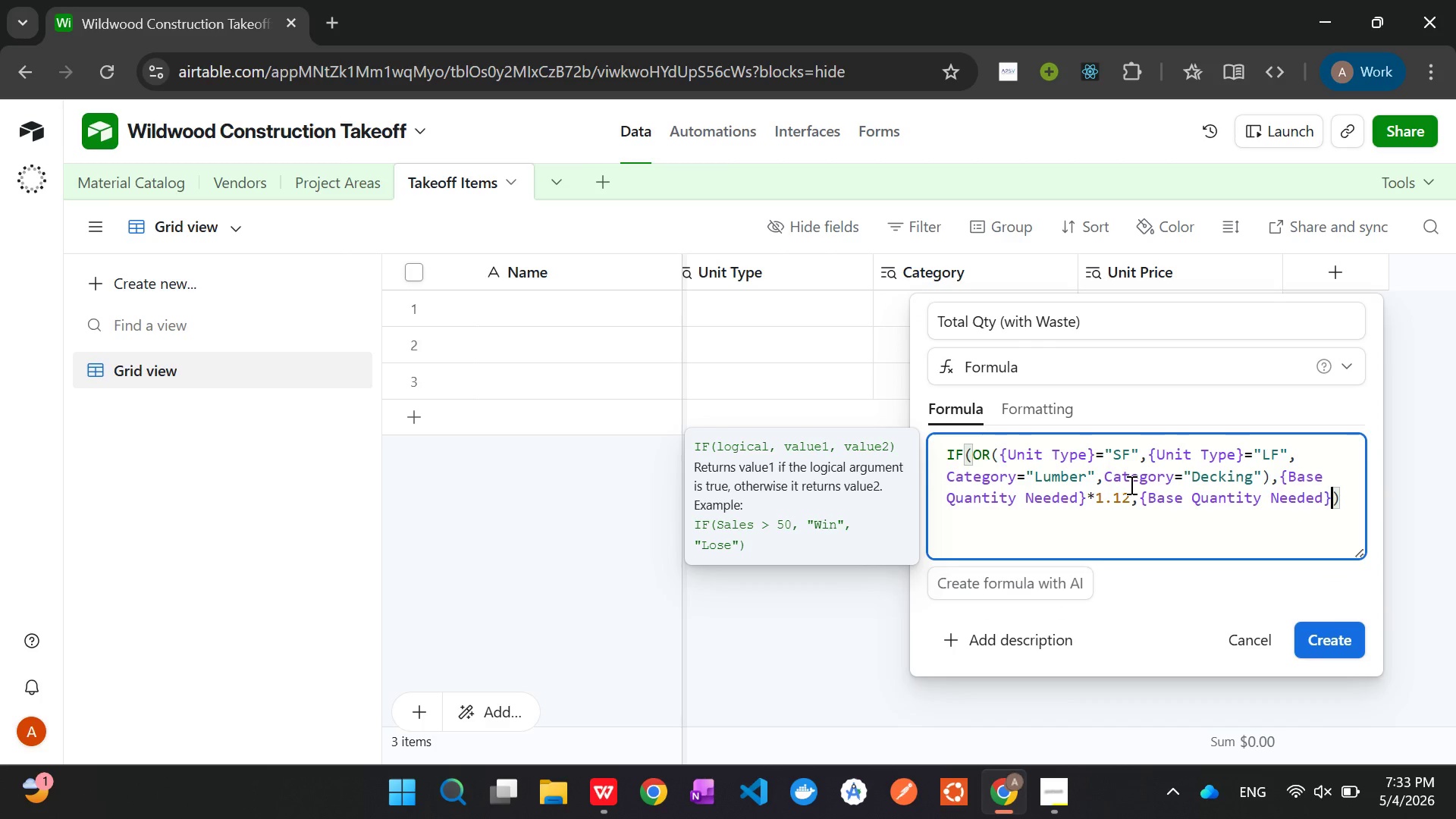 
wait(8.41)
 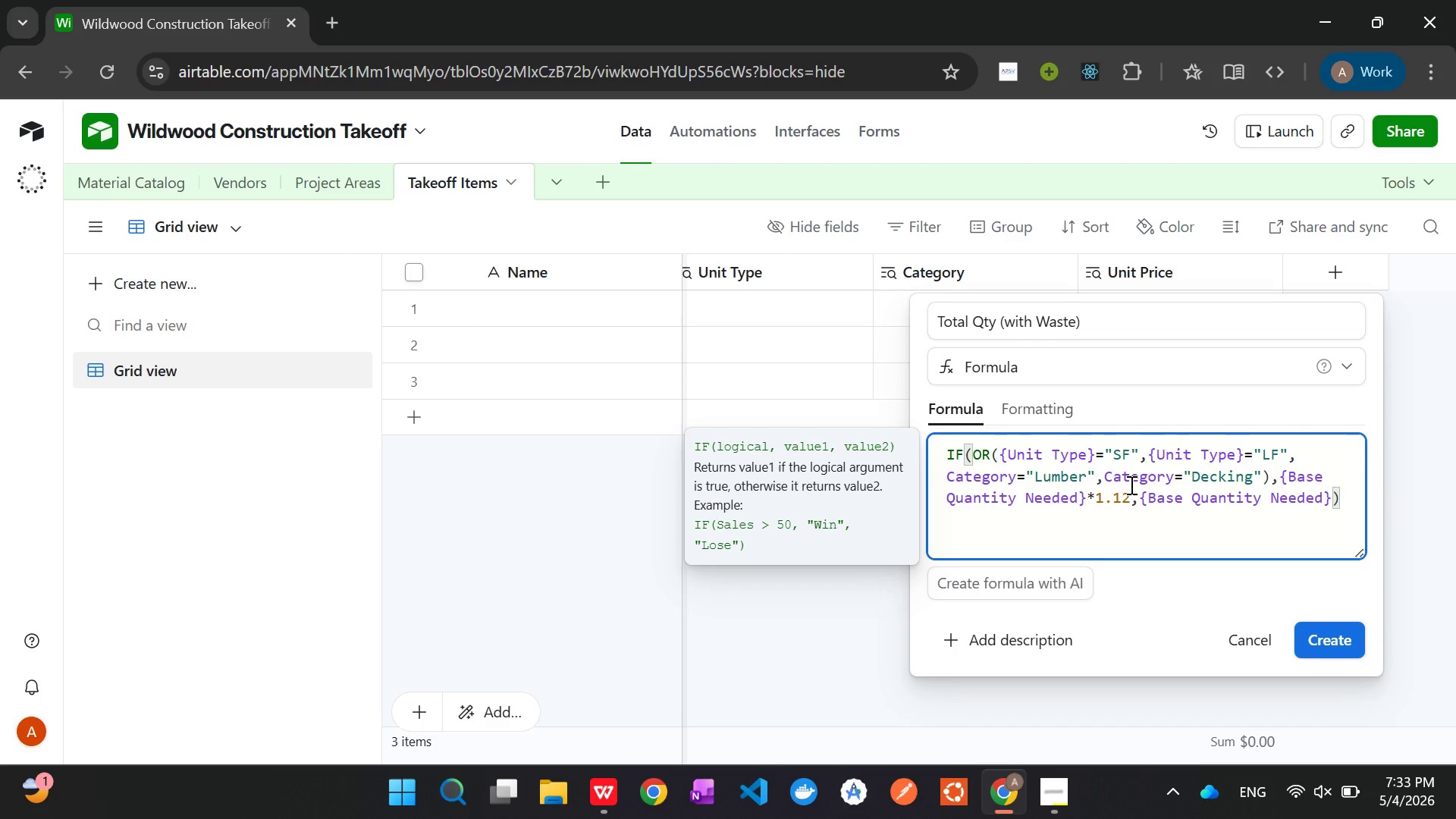 
left_click([1335, 645])
 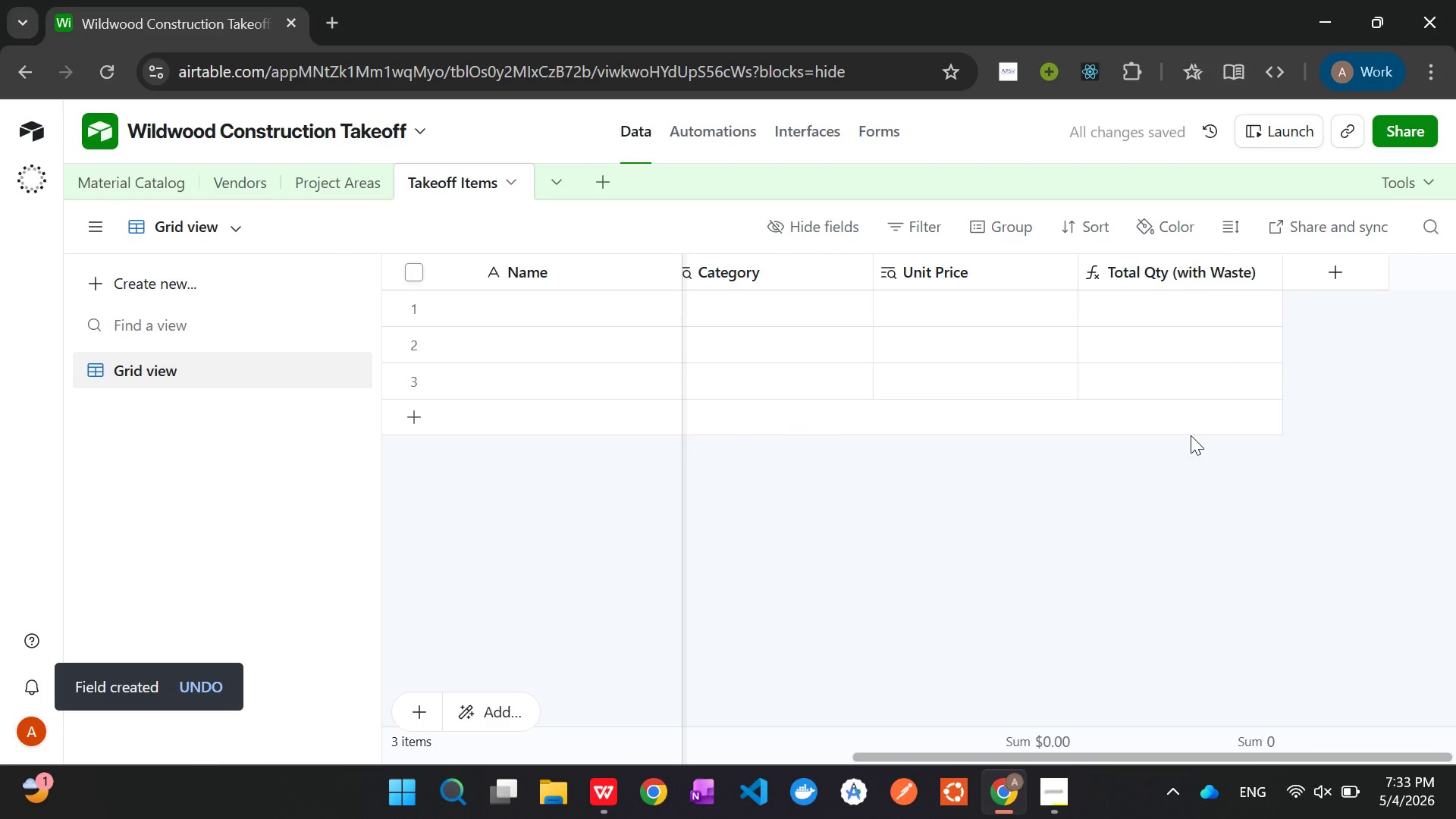 
mouse_move([1301, 271])
 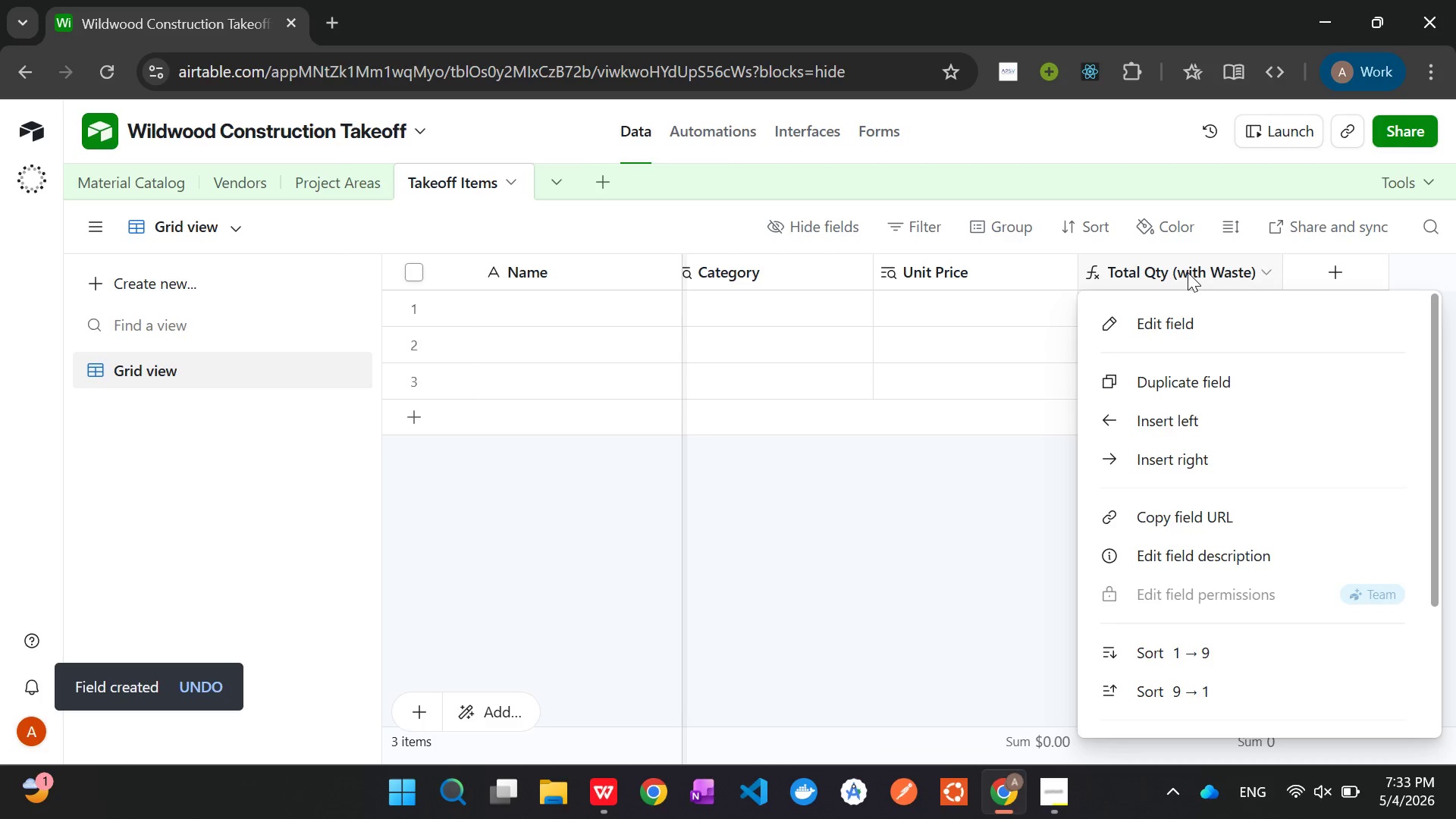 
right_click([1188, 272])
 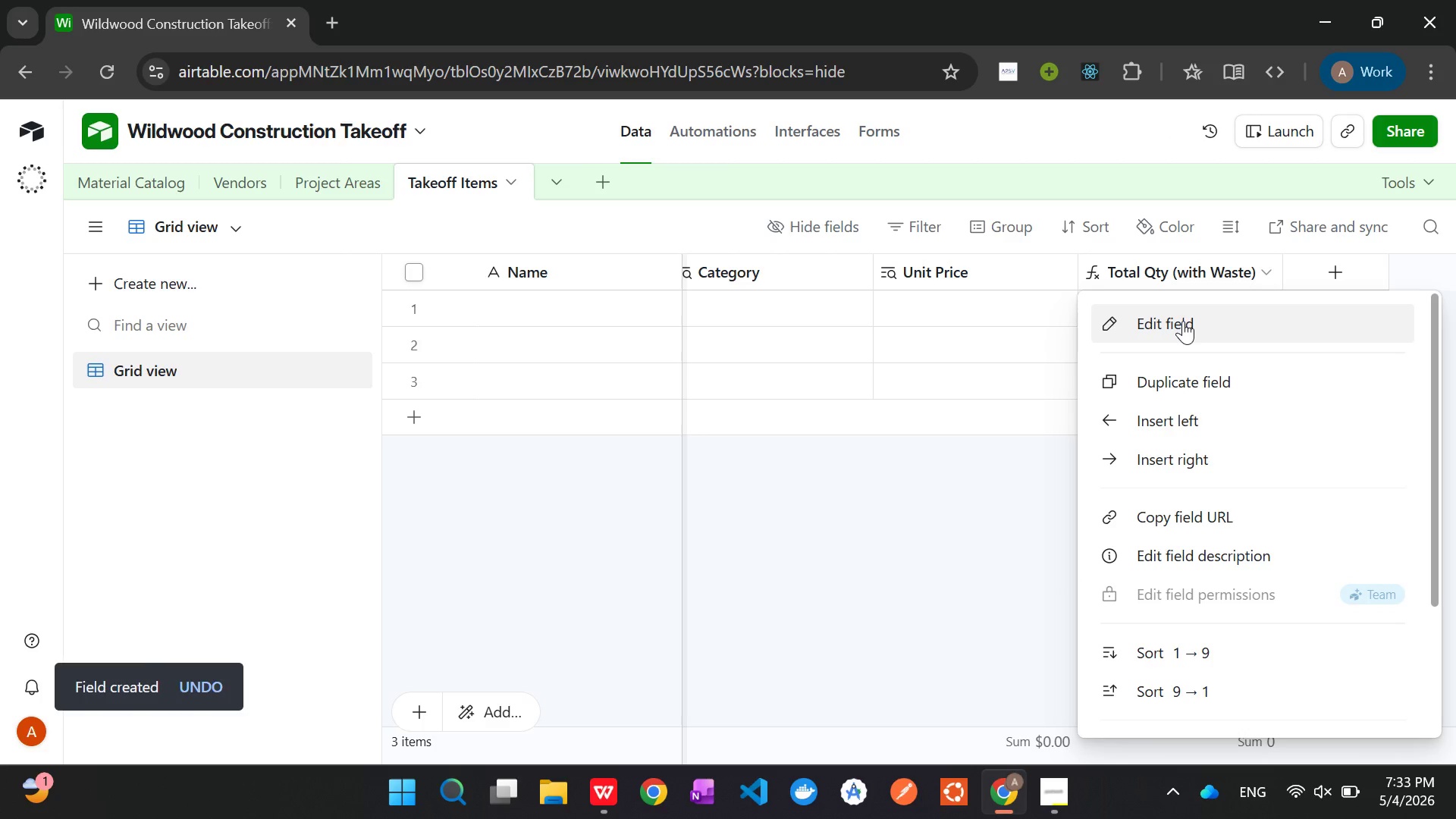 
left_click([1183, 321])
 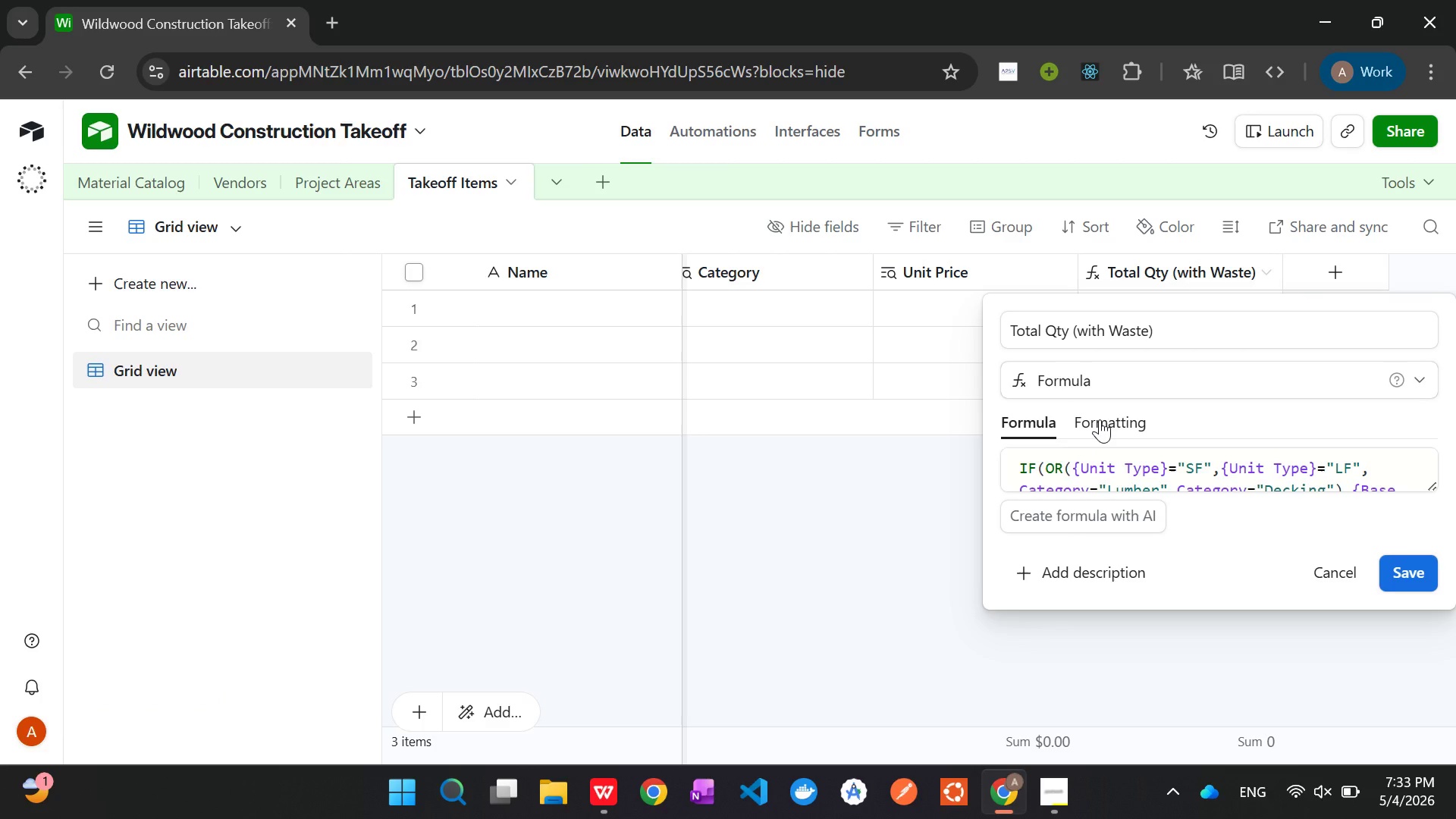 
left_click([1099, 419])
 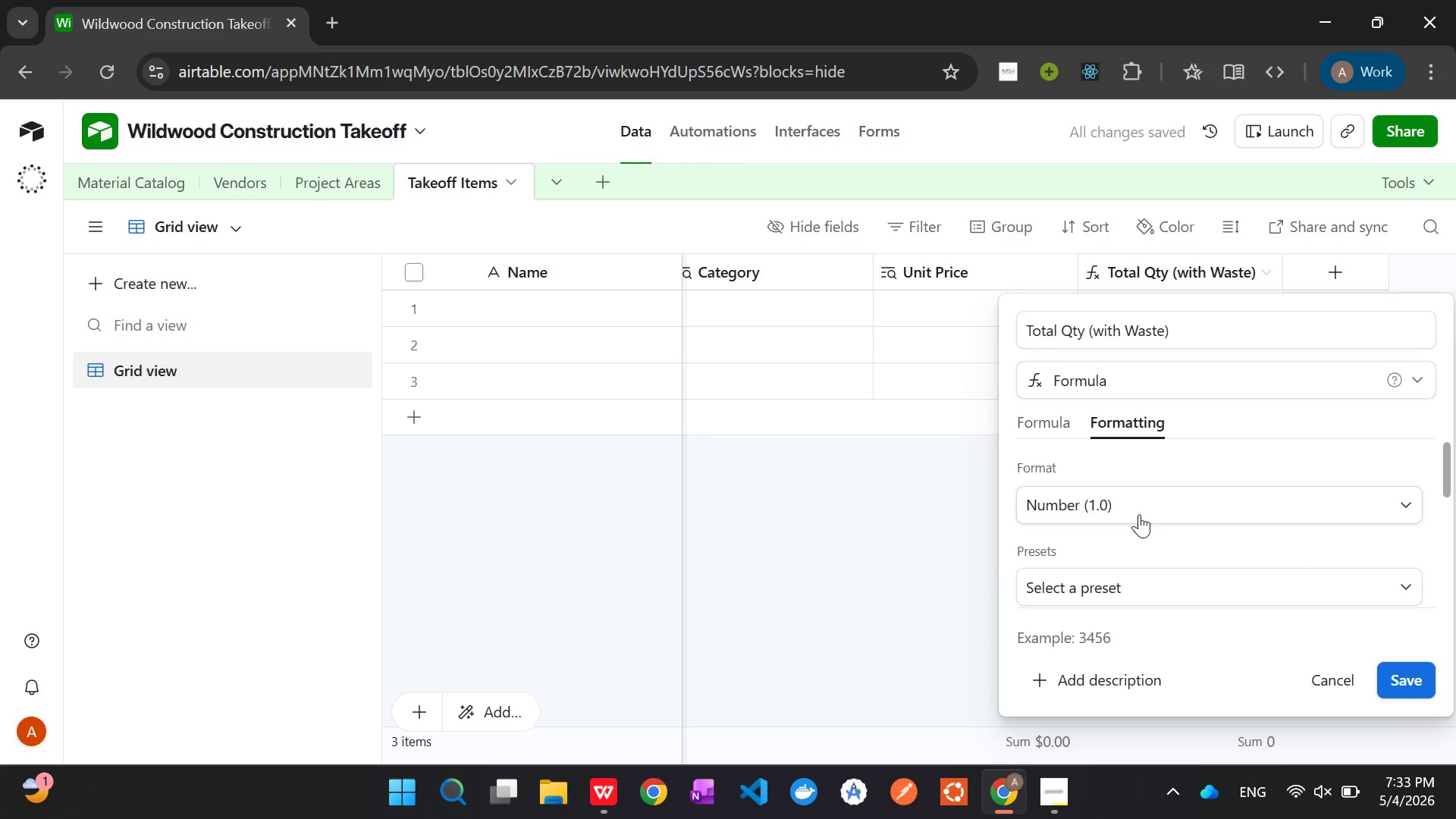 
left_click([1154, 504])
 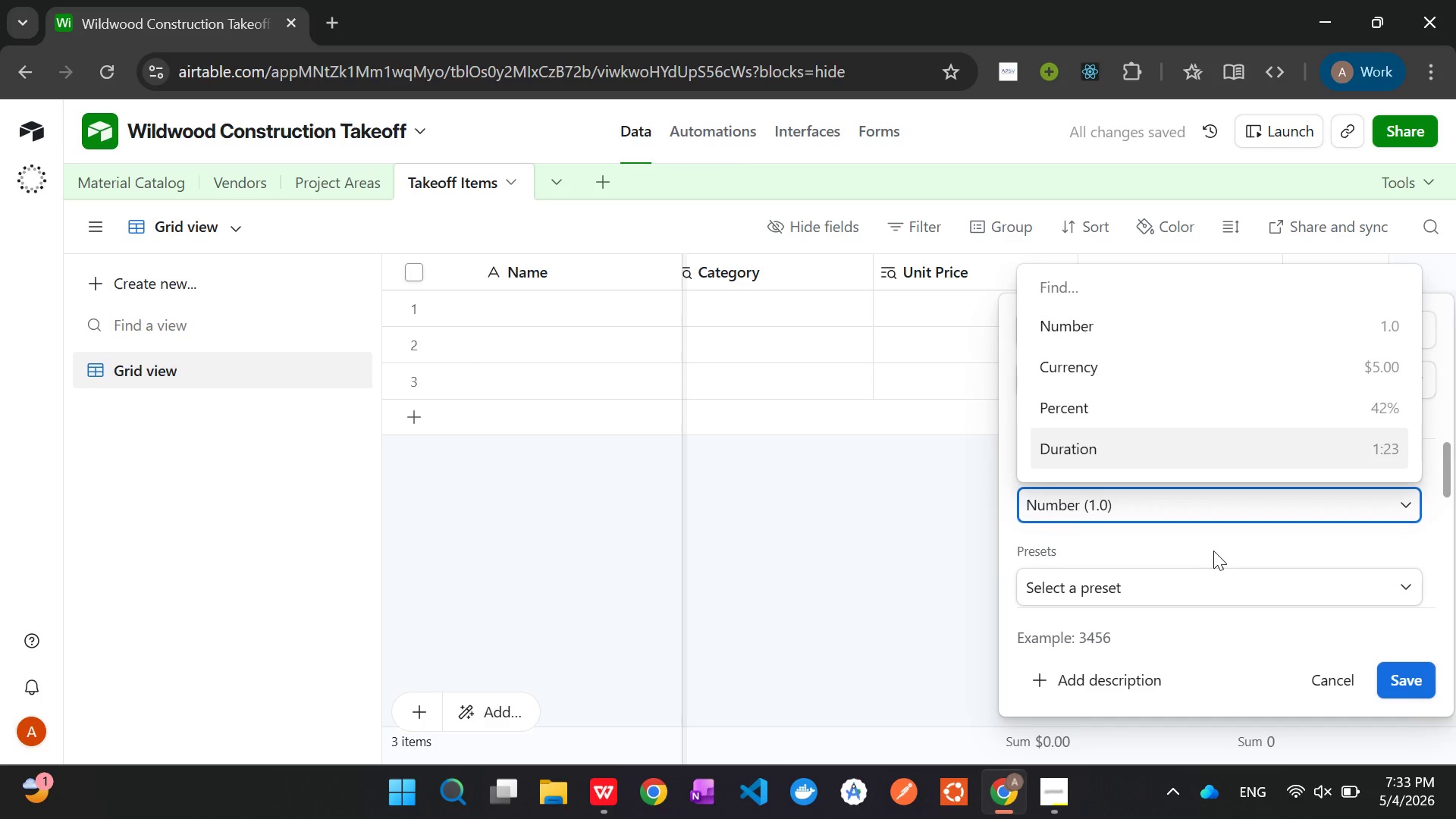 
left_click([1212, 549])
 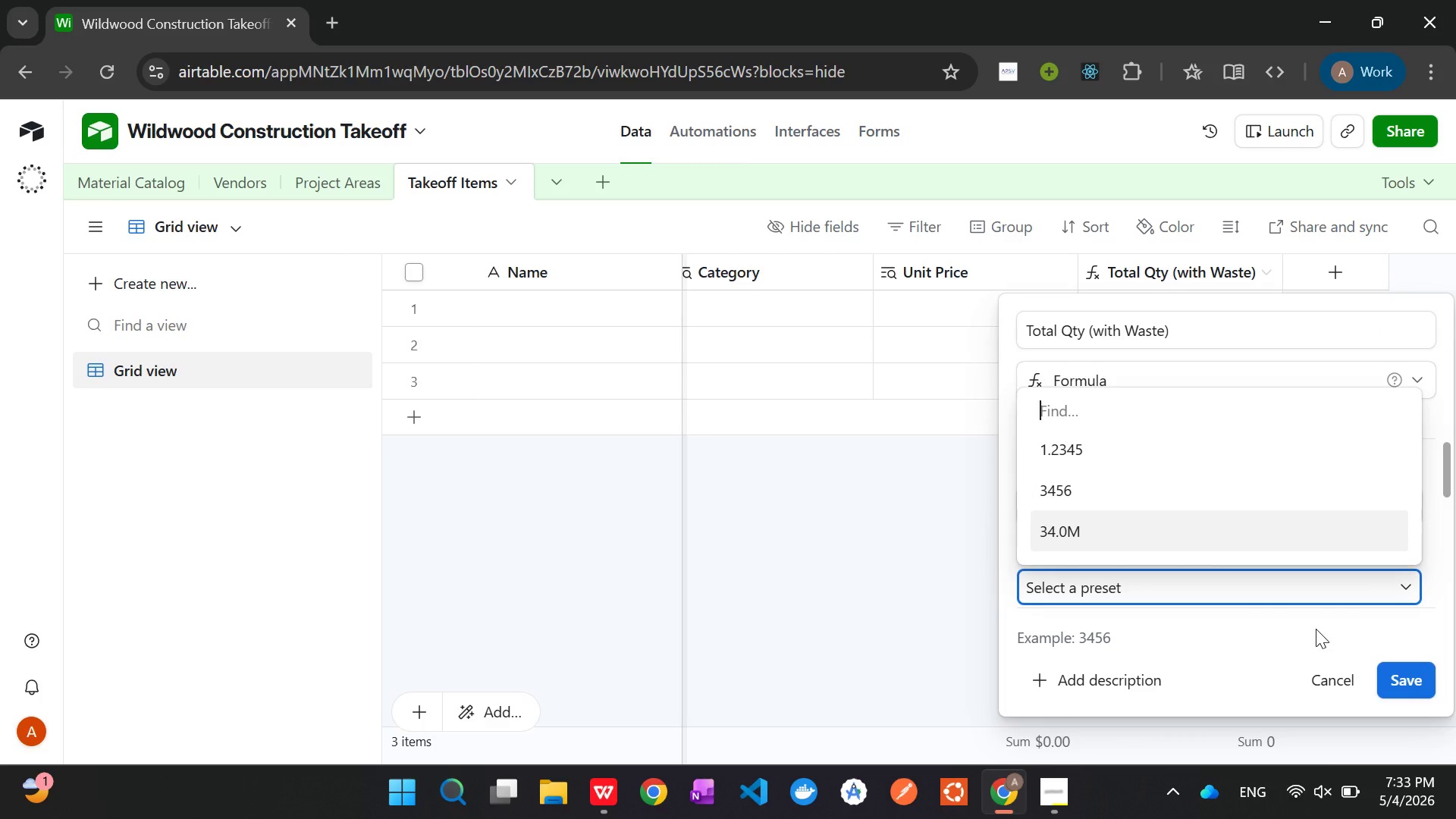 
left_click([1316, 629])
 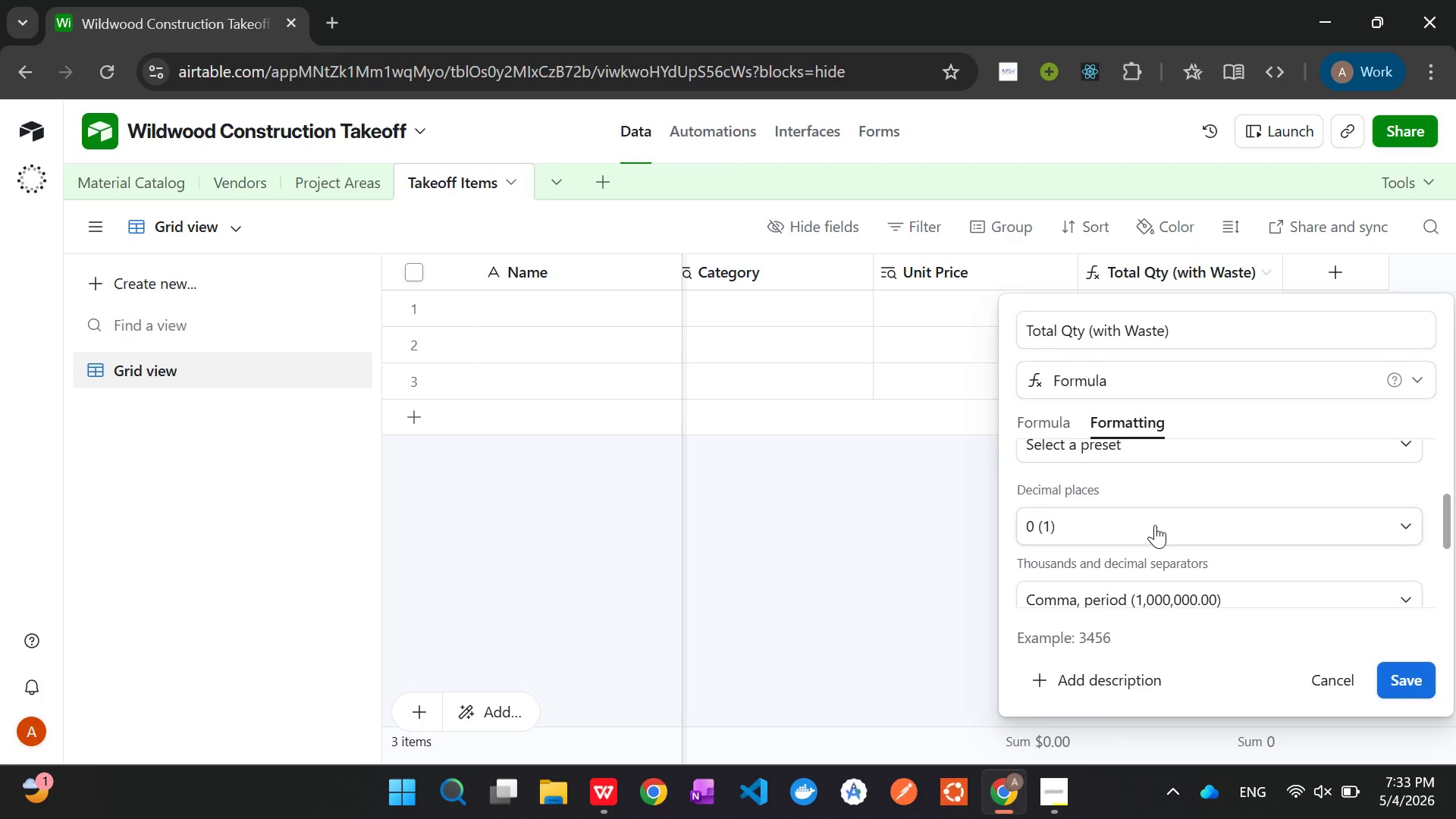 
left_click([1155, 525])
 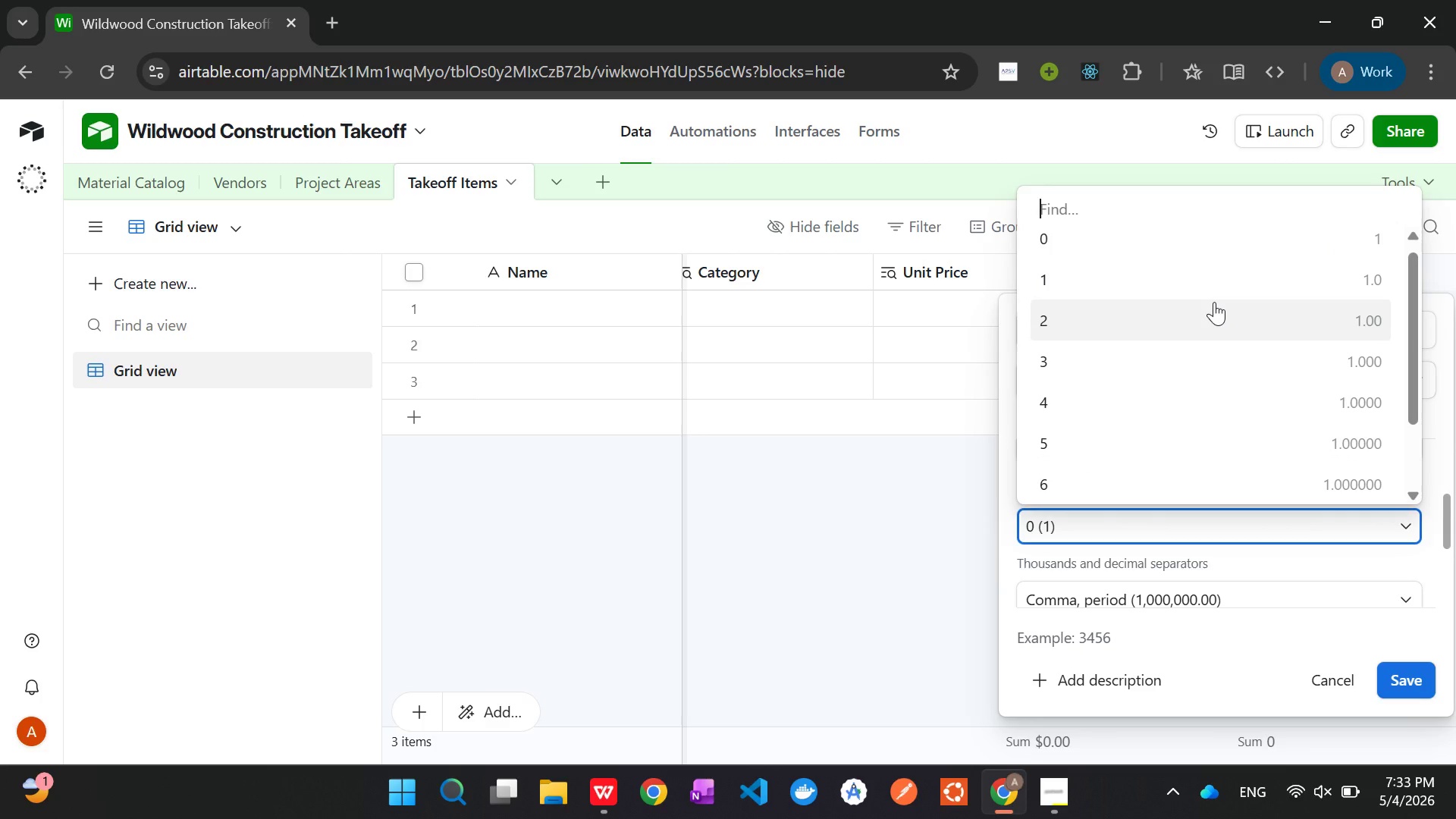 
left_click([1214, 302])
 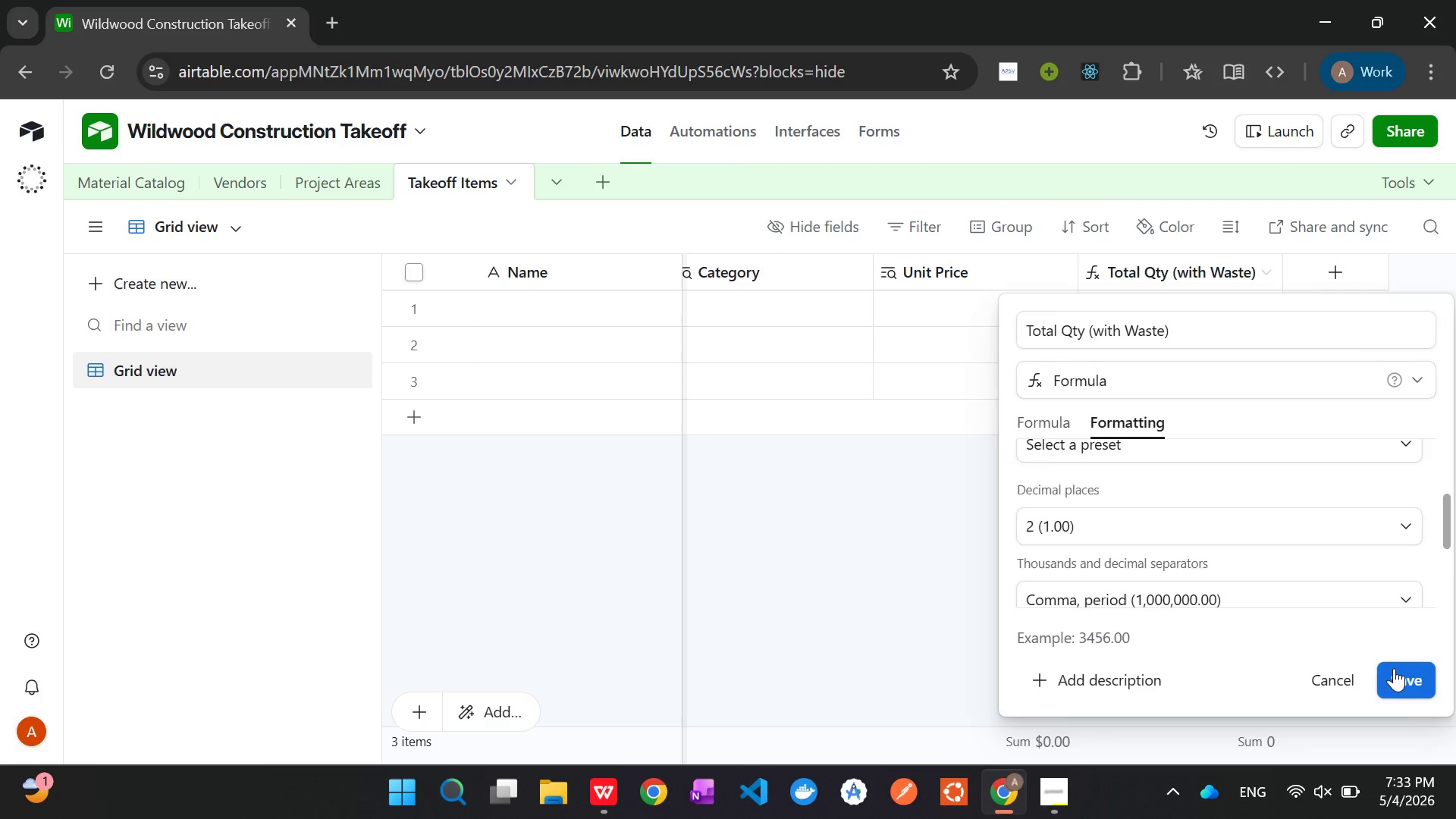 
left_click([1395, 669])
 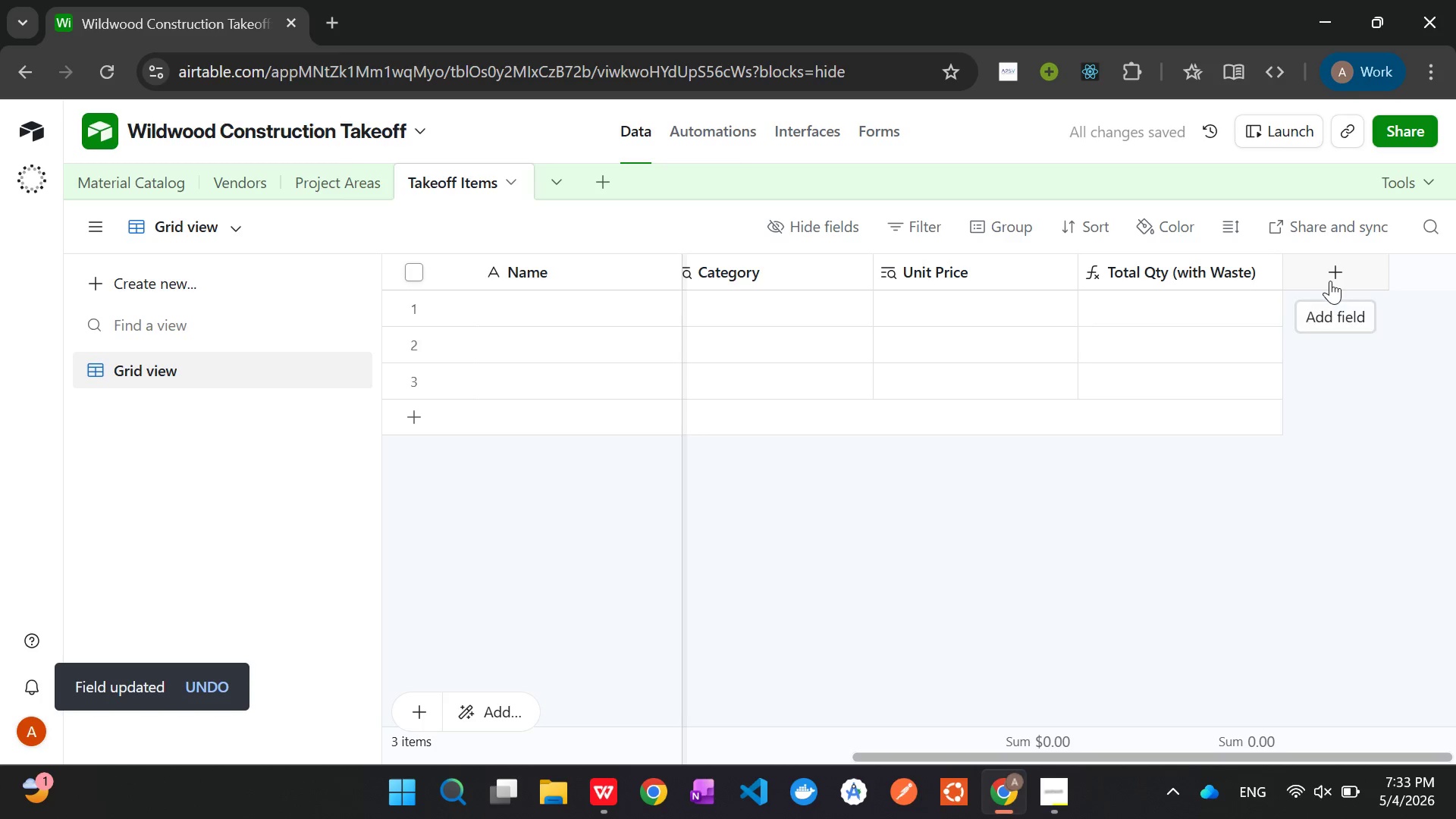 
wait(10.27)
 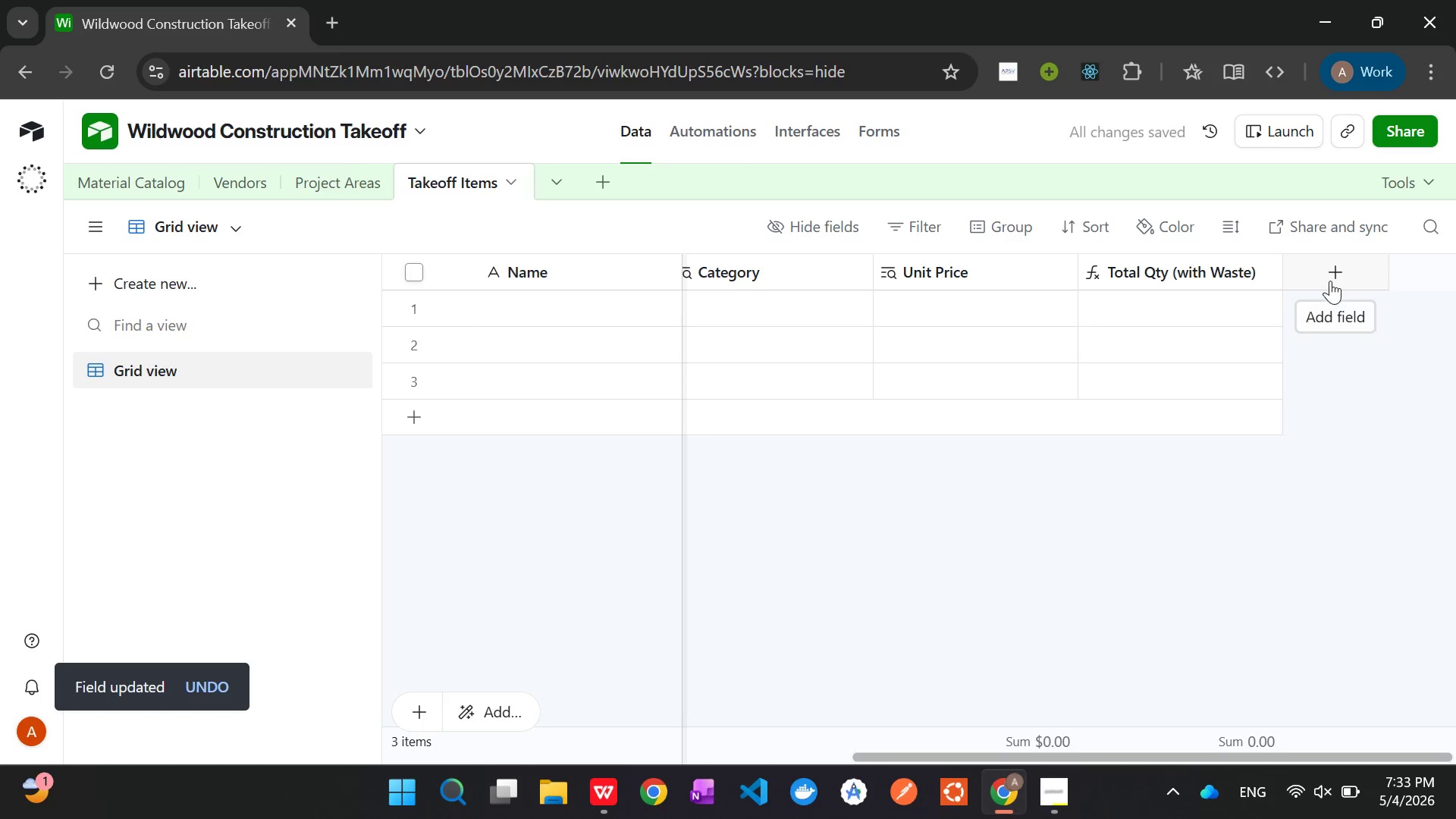 
left_click([1330, 281])
 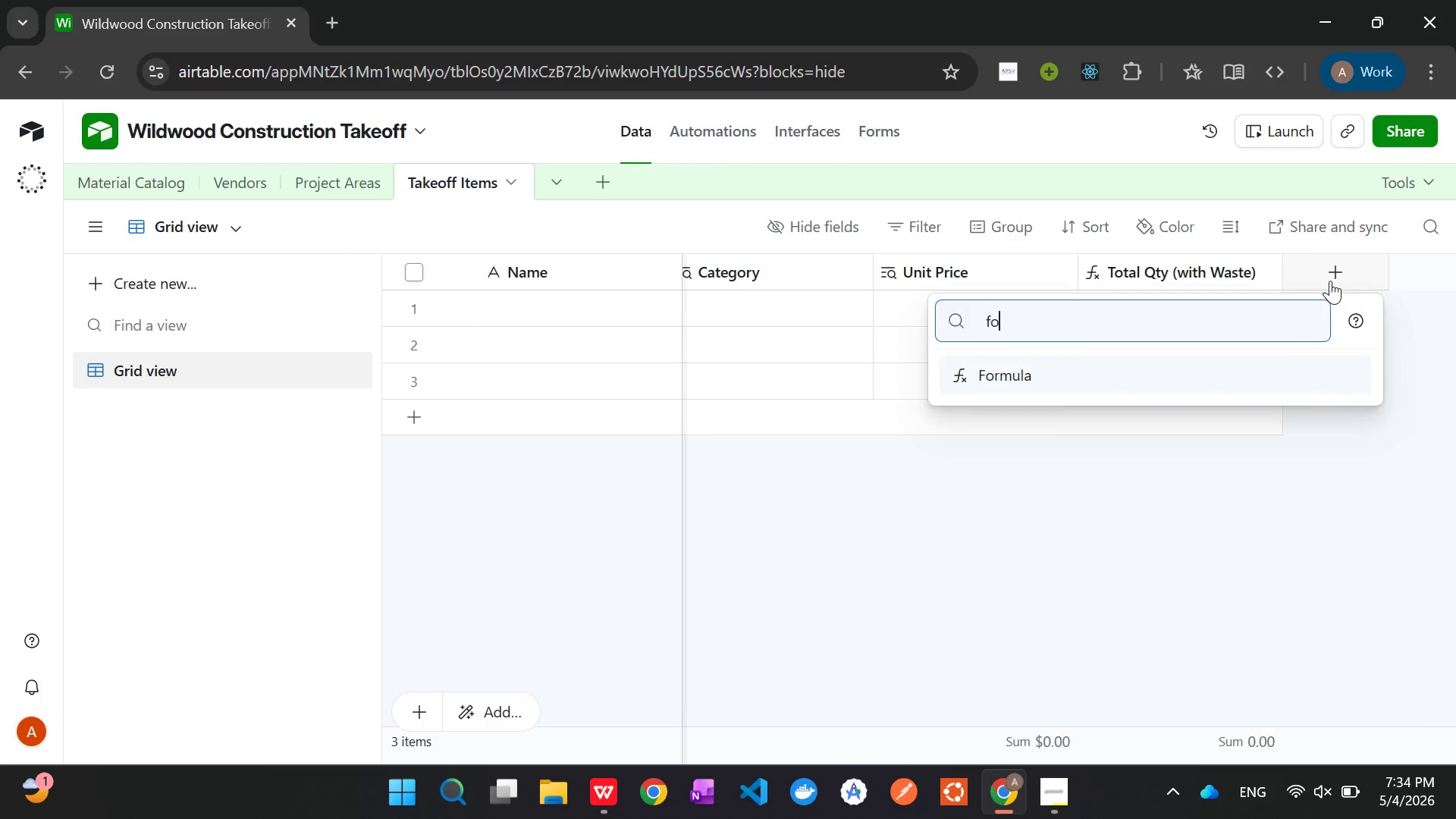 
type(form)
 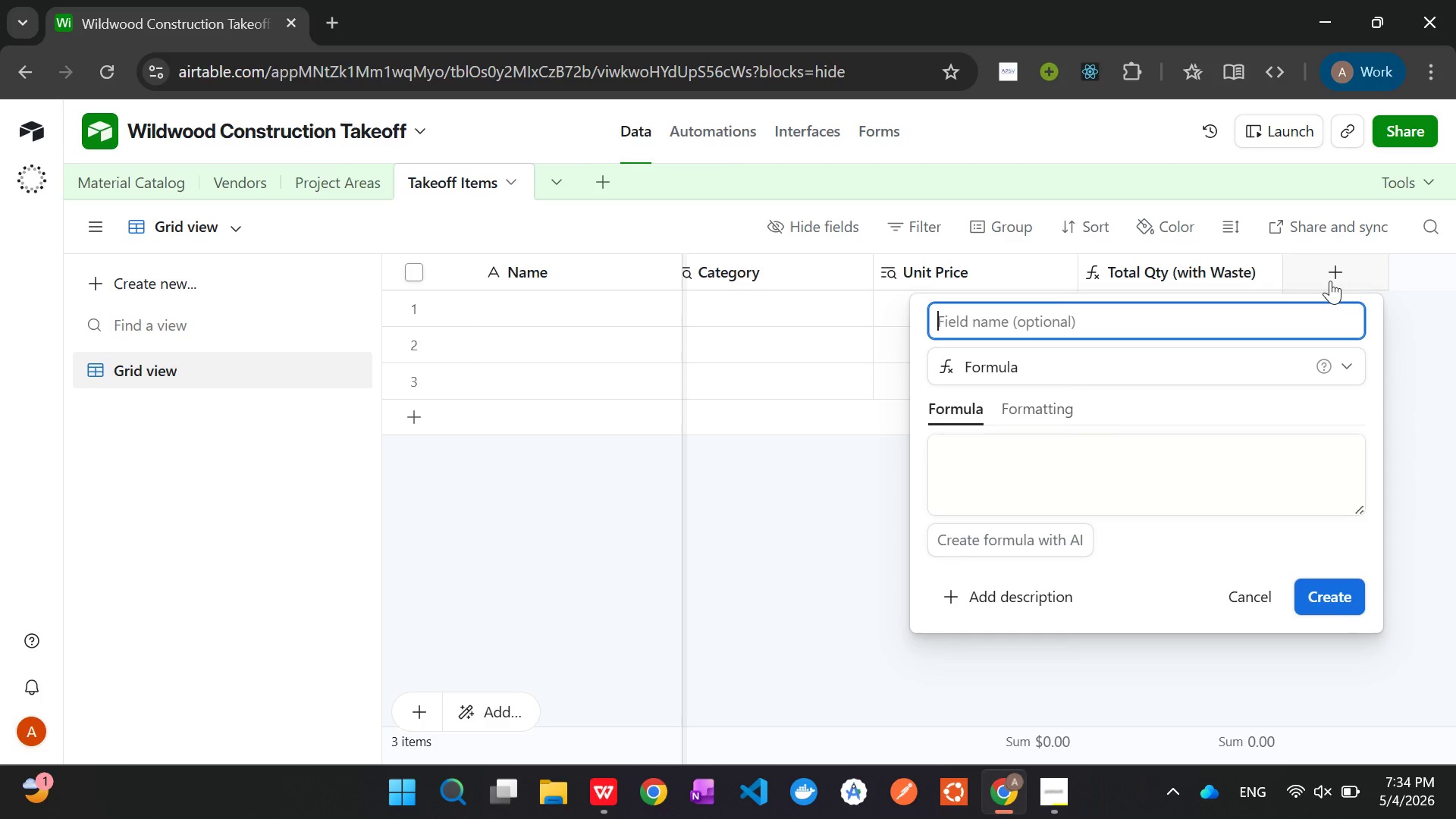 
key(Enter)
 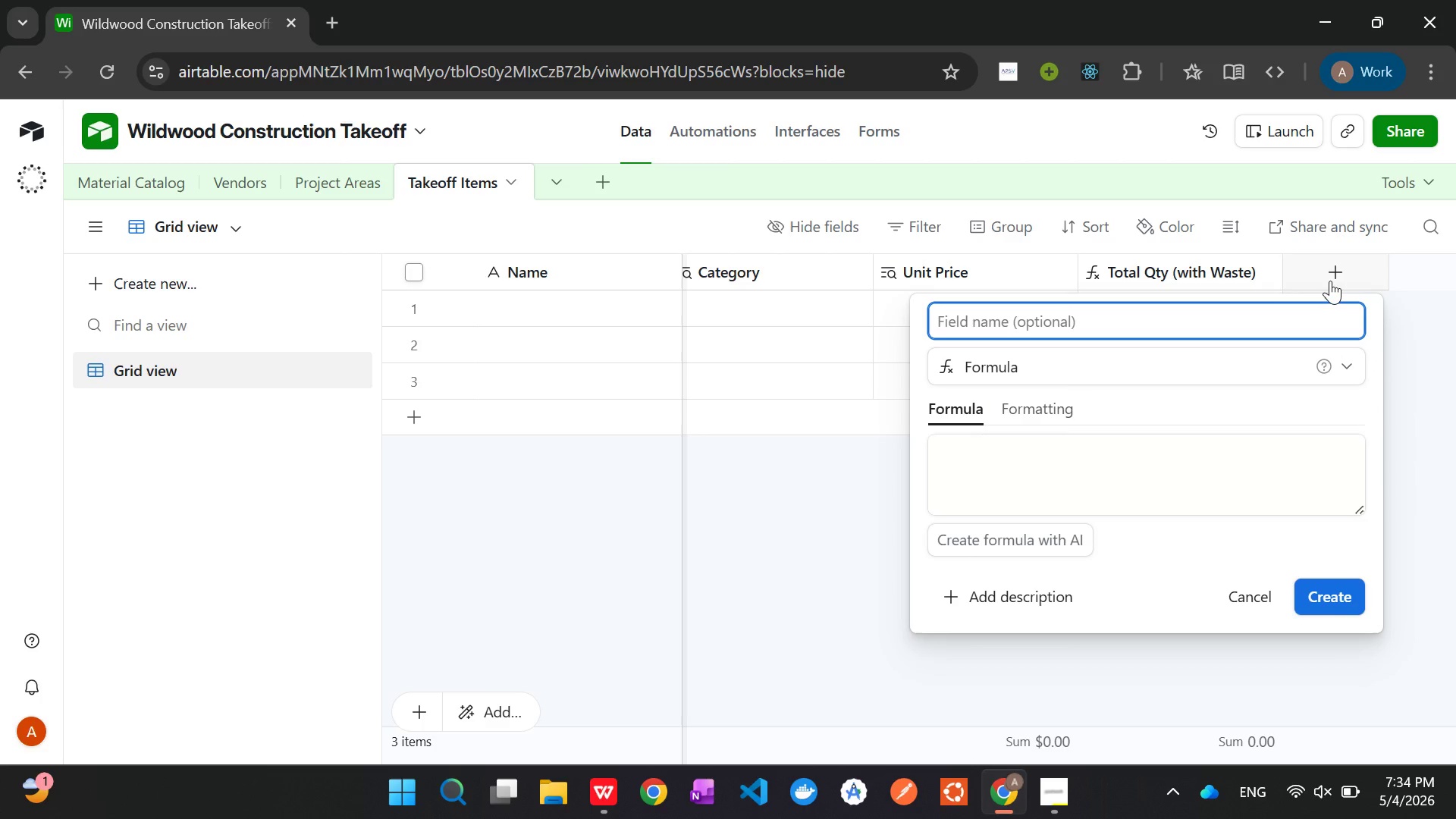 
type(Final Item Cost)
 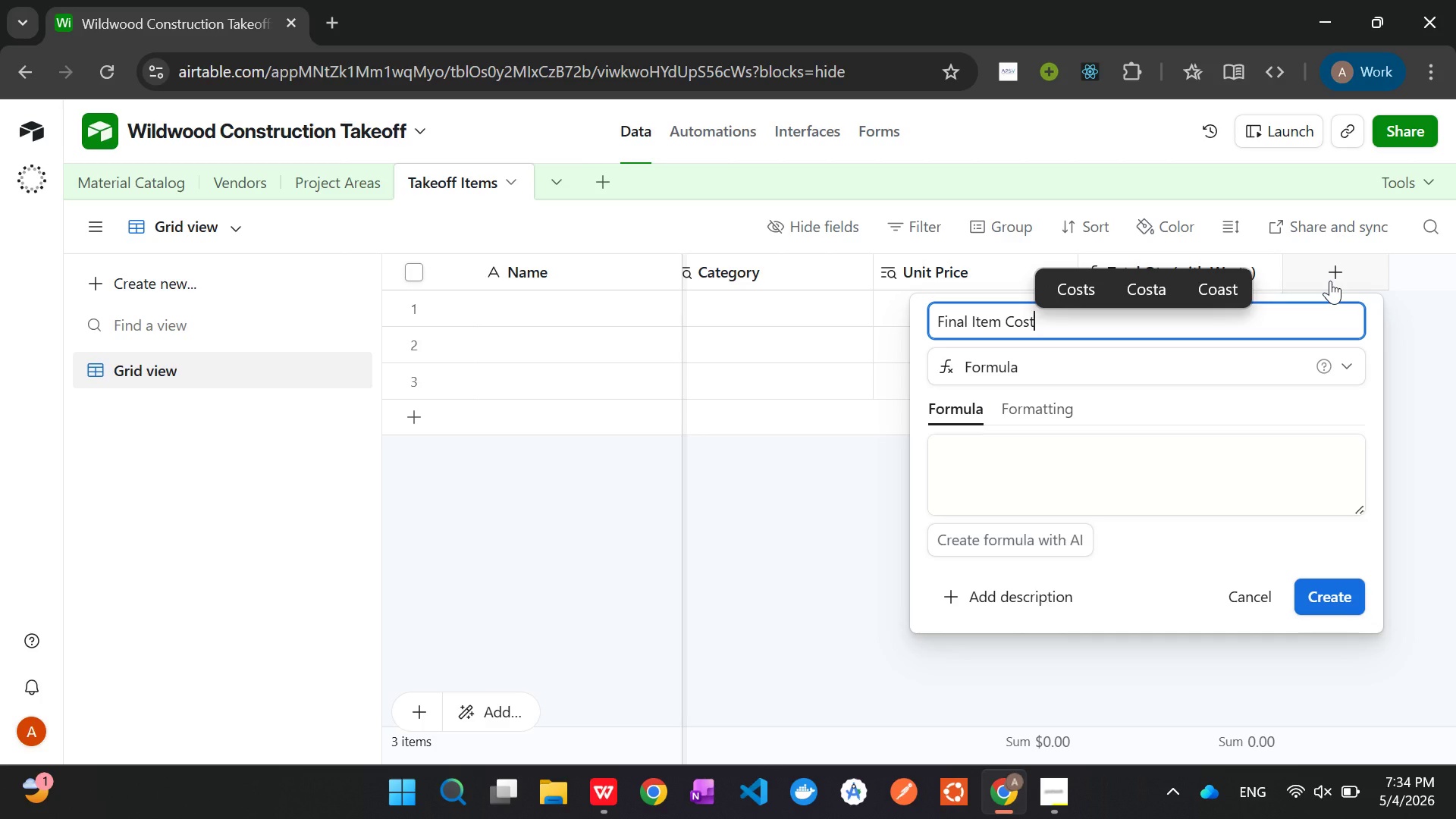 
wait(6.34)
 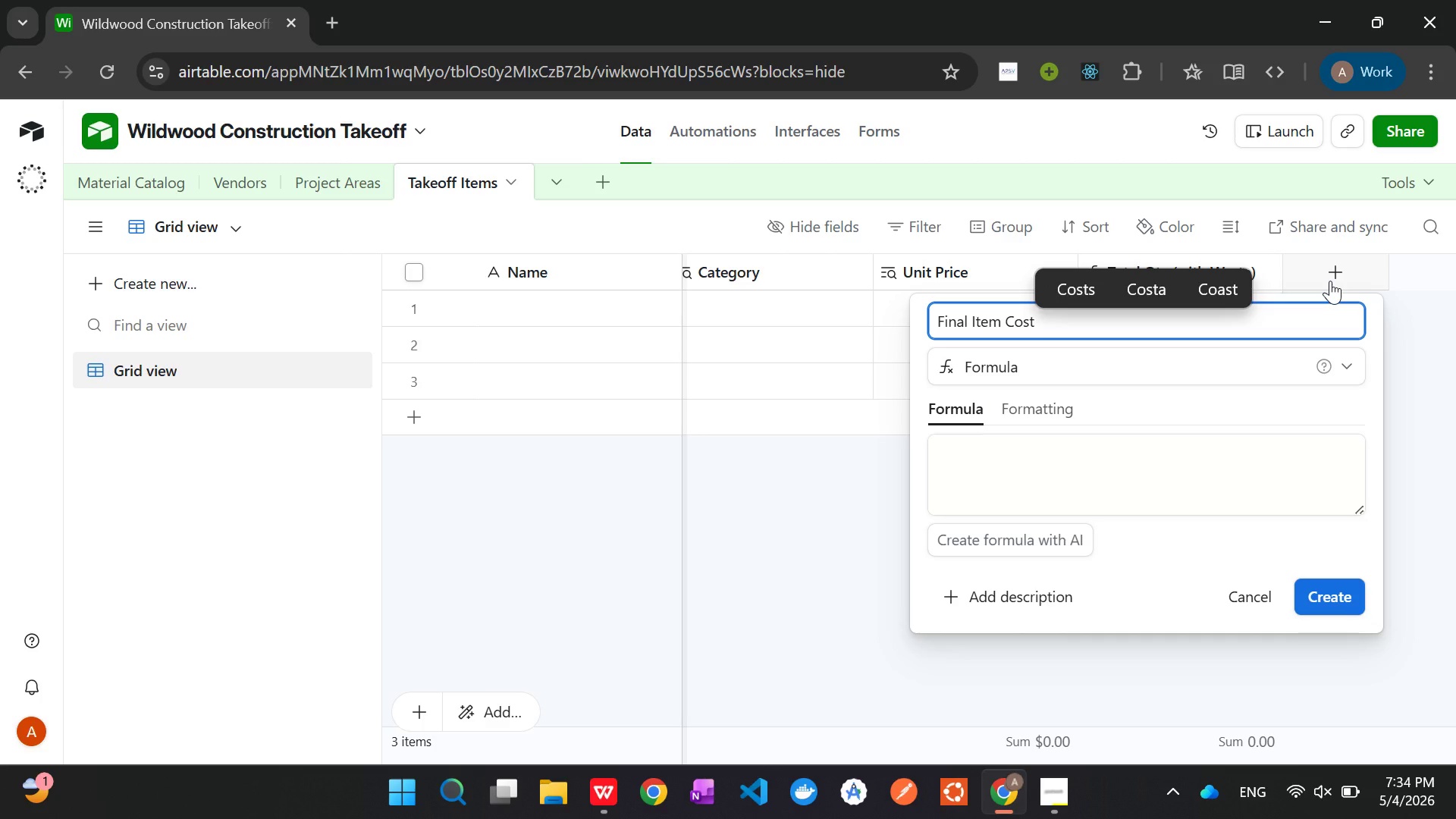 
left_click([1042, 451])
 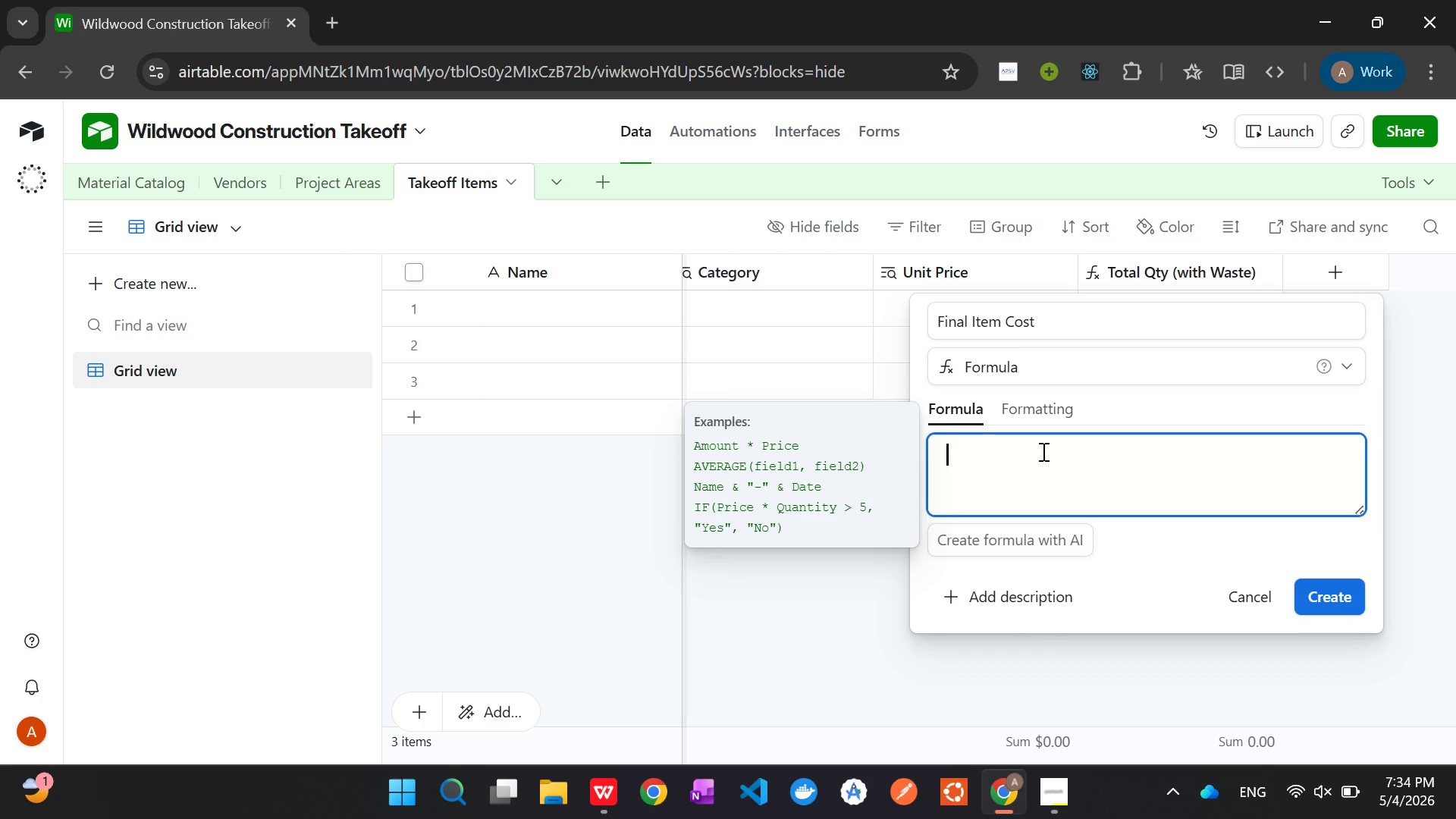 
type({Tota)
key(Tab)
type( * {Un)
 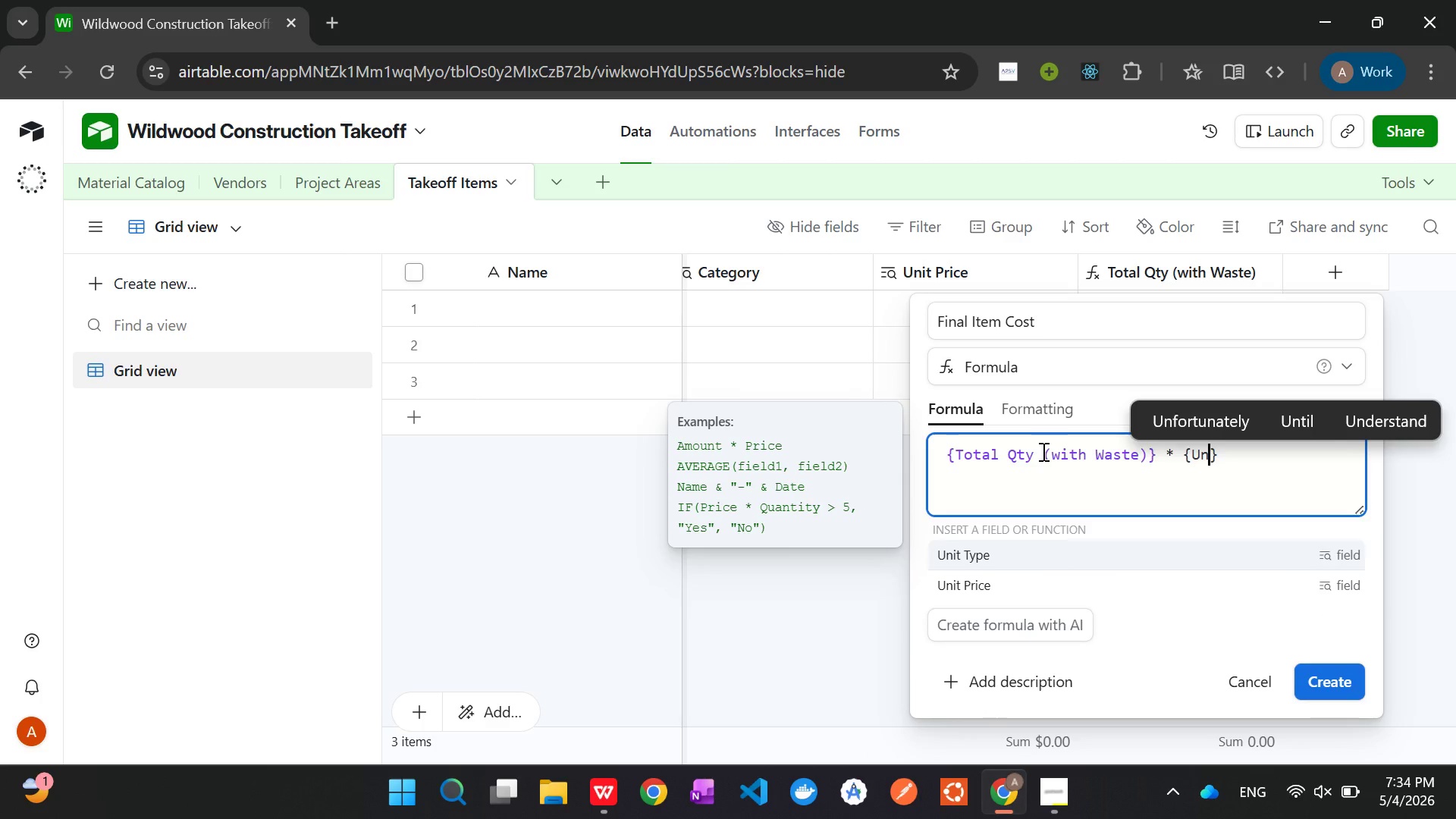 
key(ArrowDown)
 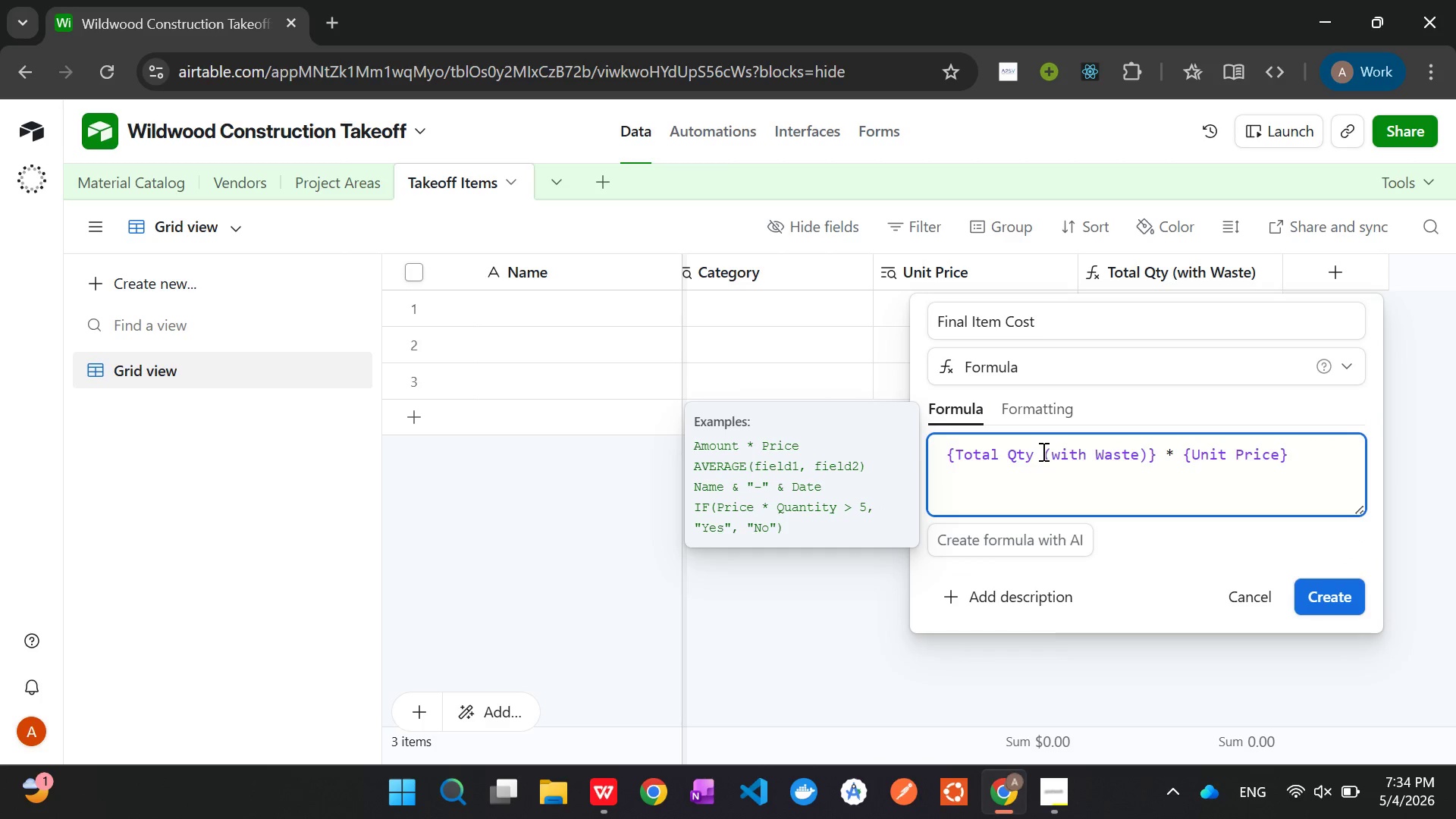 
key(Tab)
 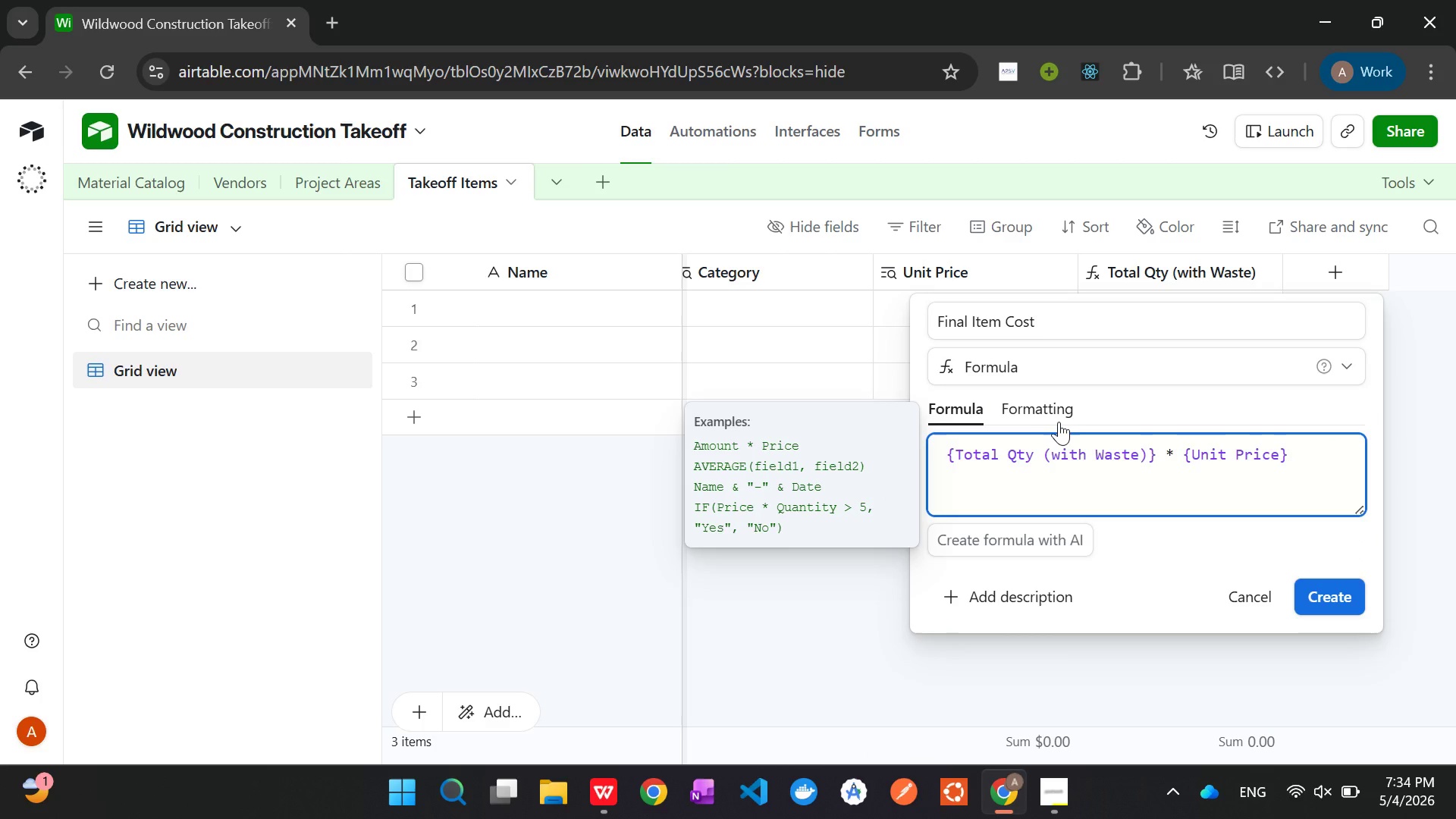 
left_click([1040, 406])
 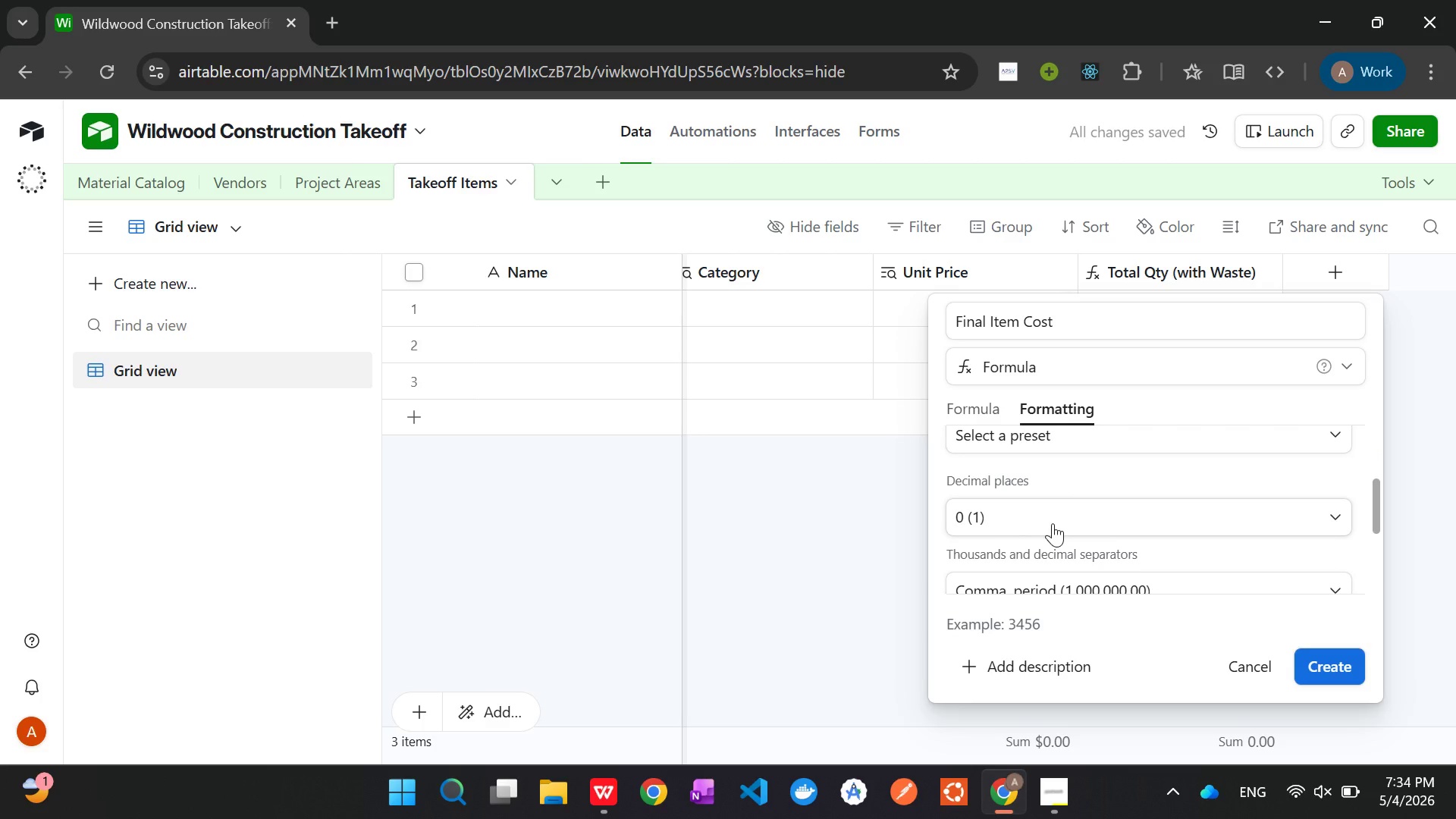 
left_click([1053, 522])
 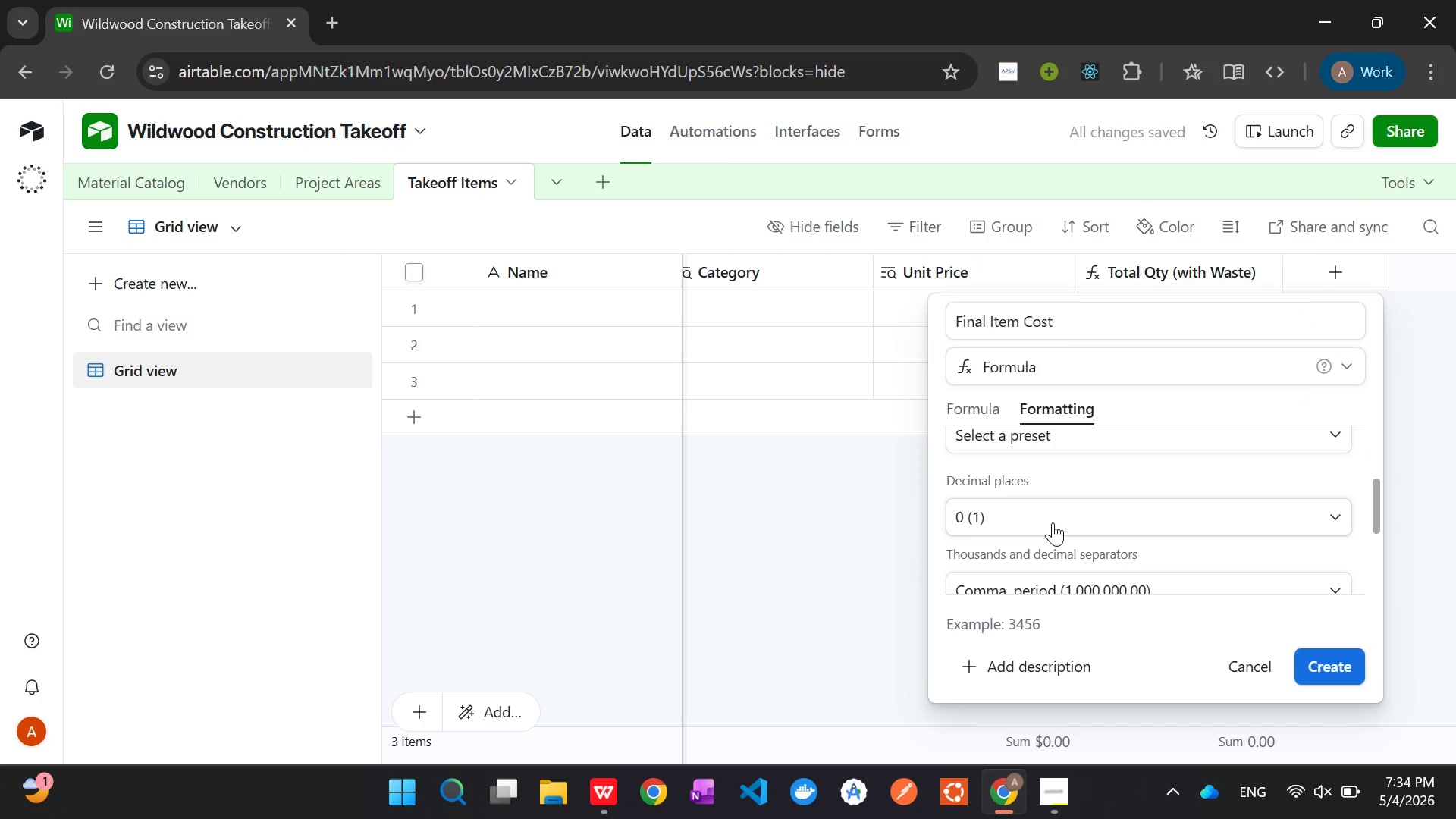 
left_click([1053, 522])
 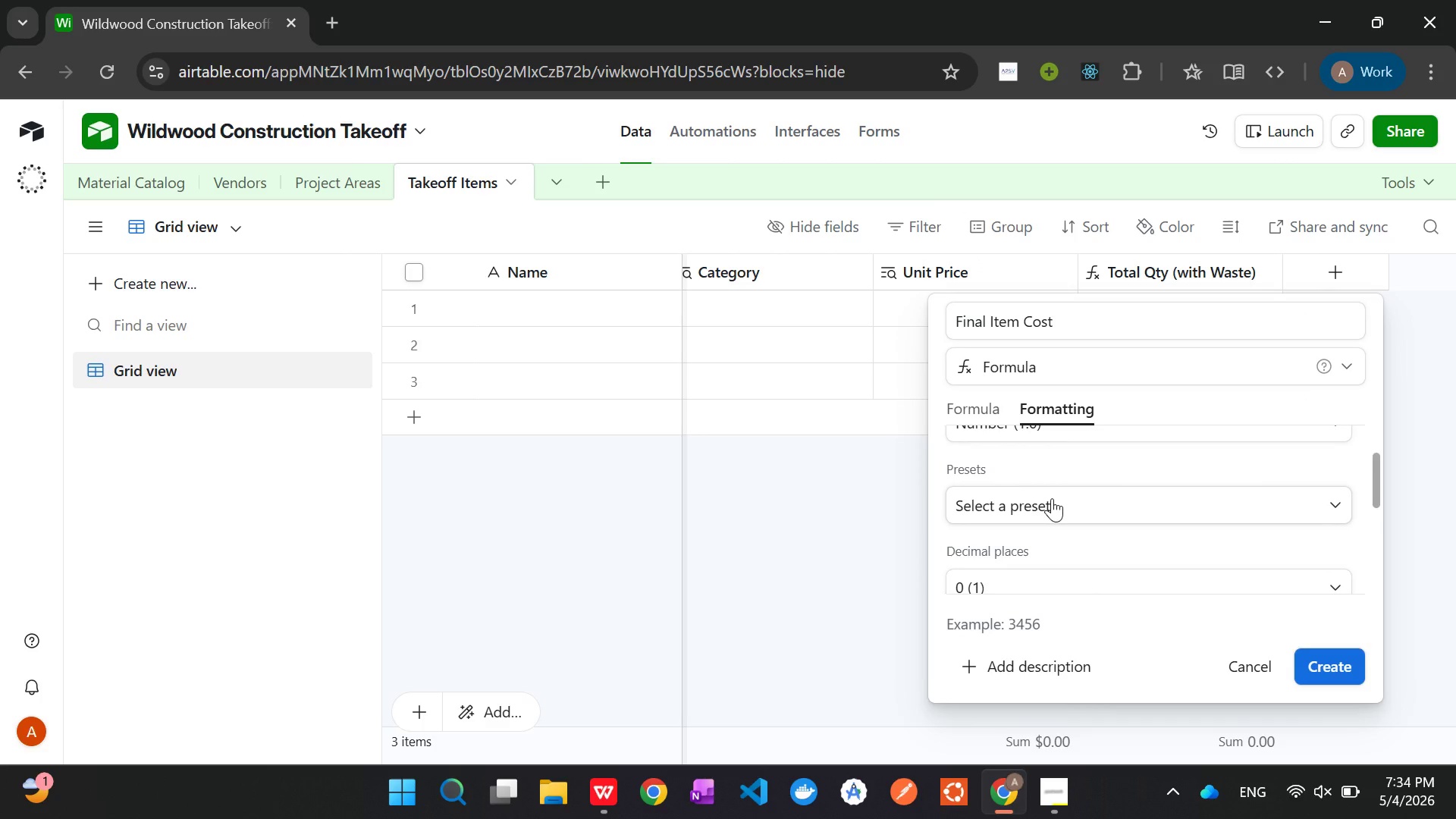 
left_click([1052, 498])
 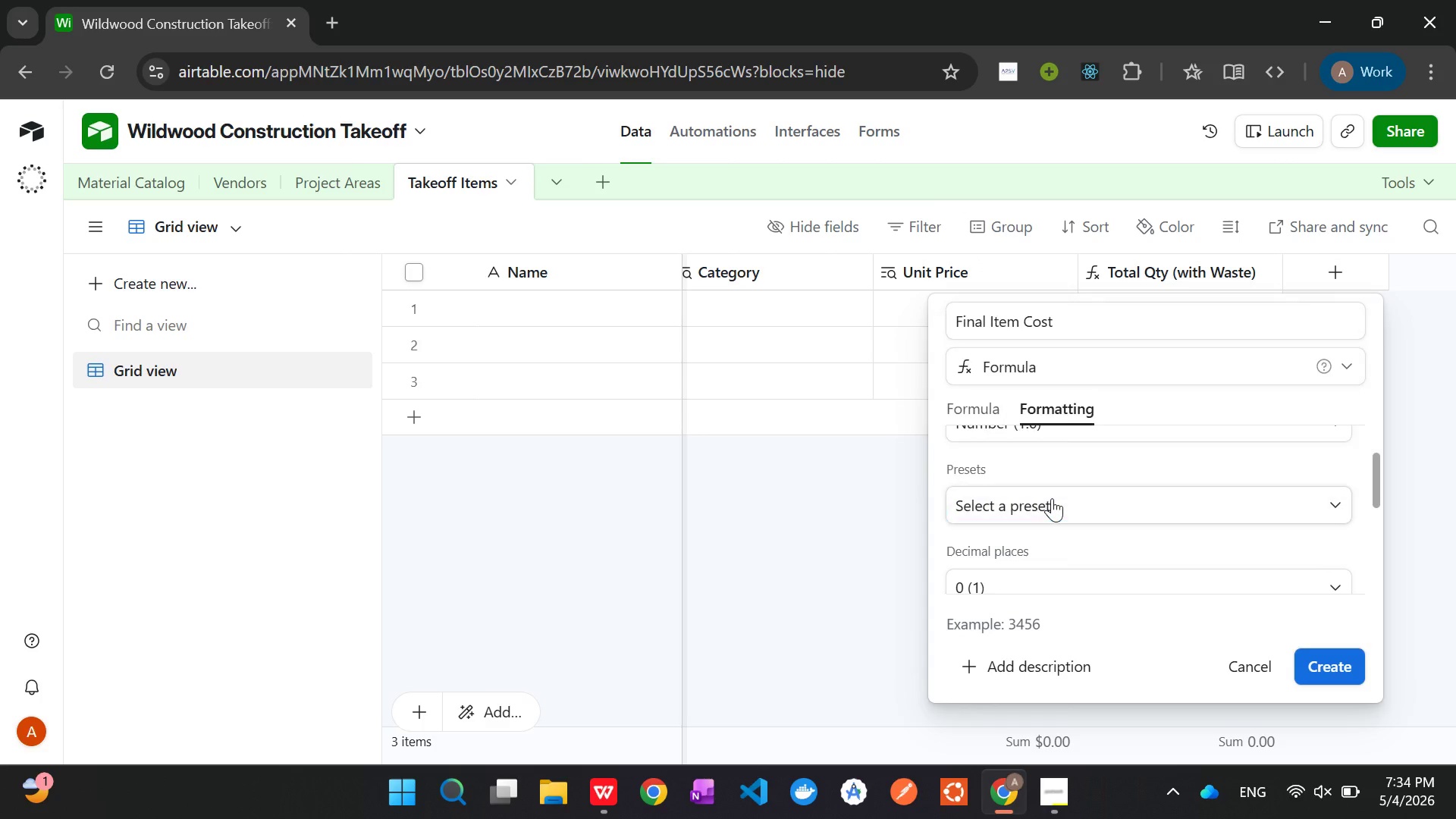 
left_click([1052, 498])
 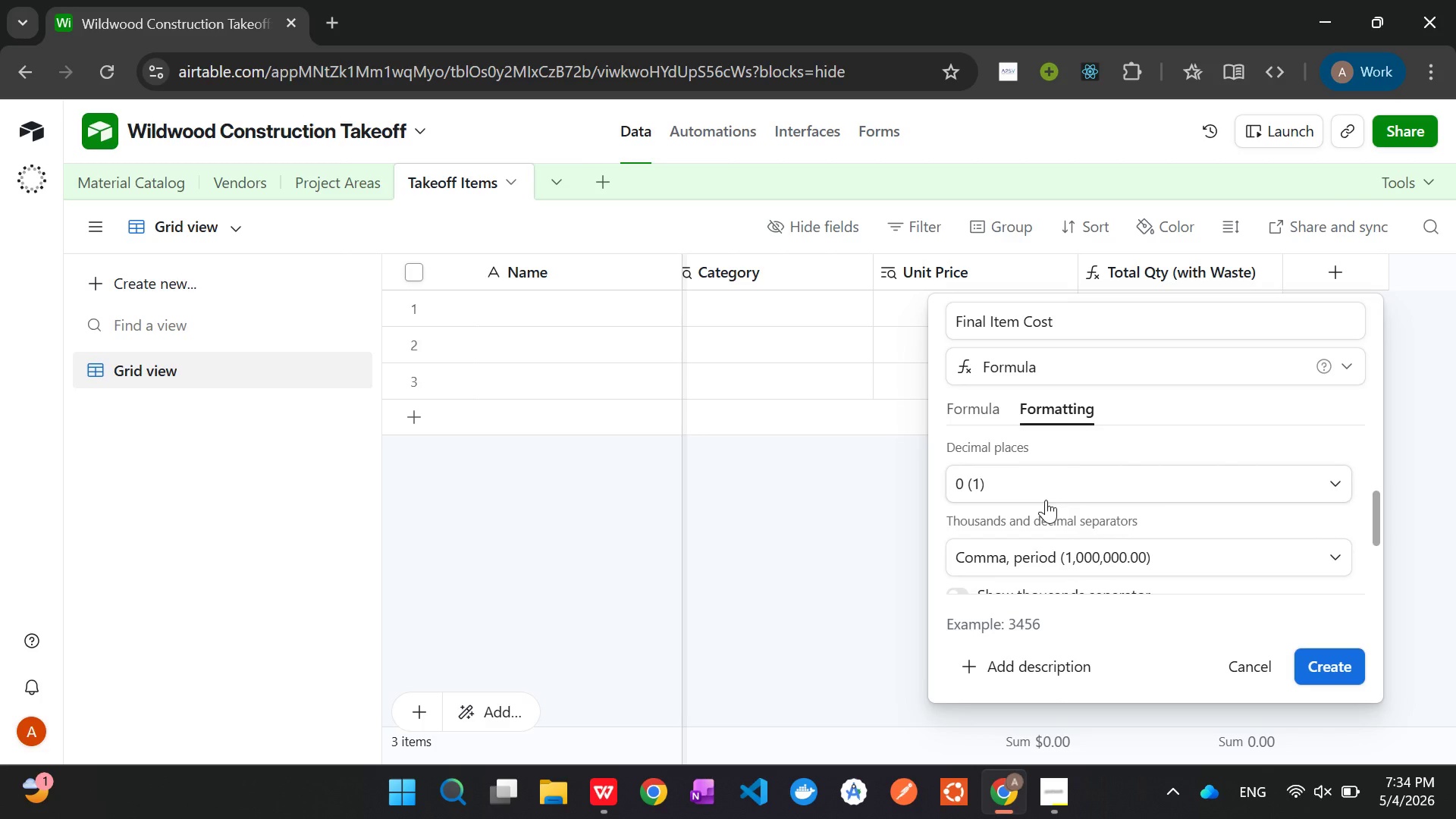 
left_click([1046, 500])
 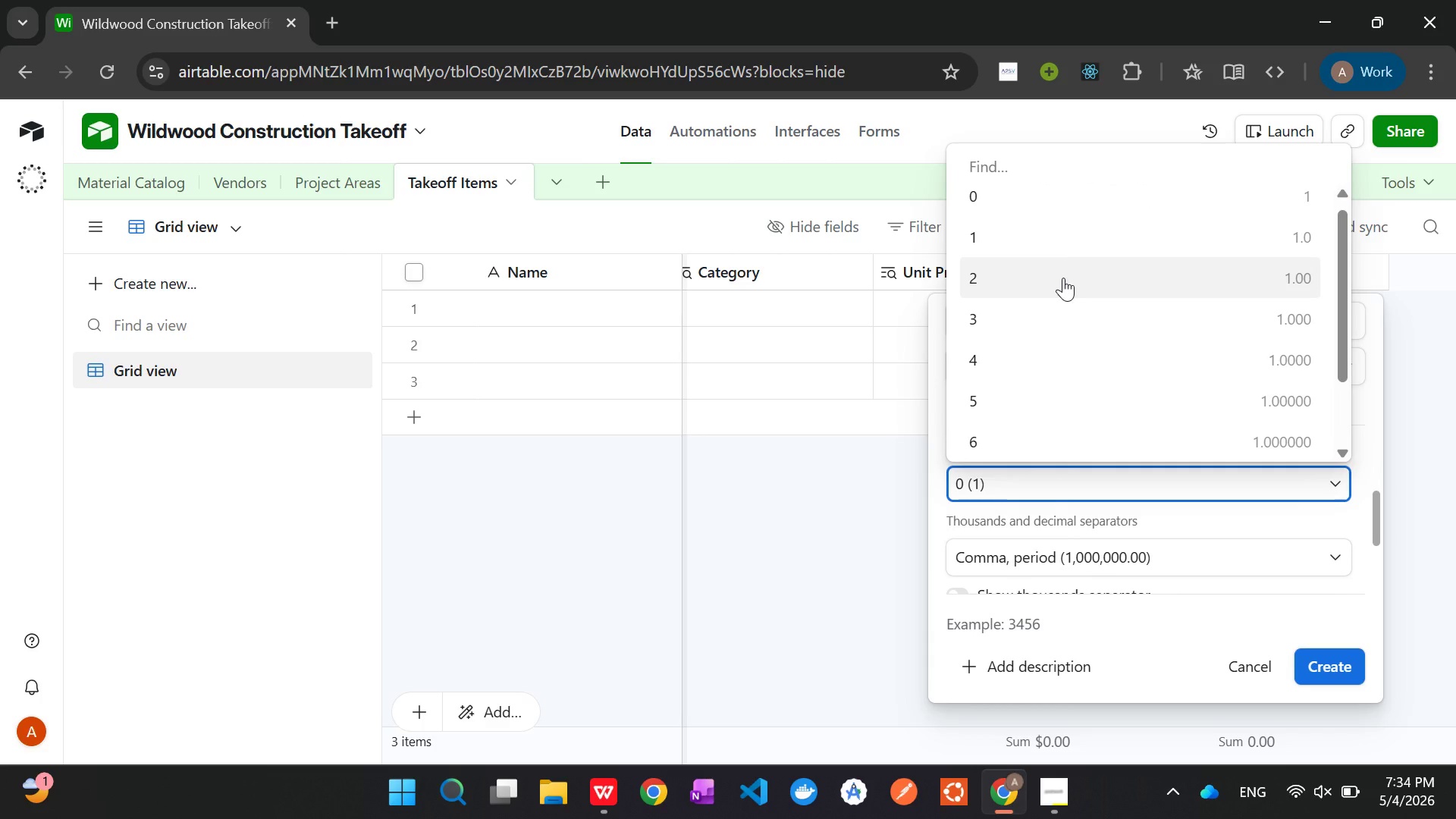 
left_click([1063, 278])
 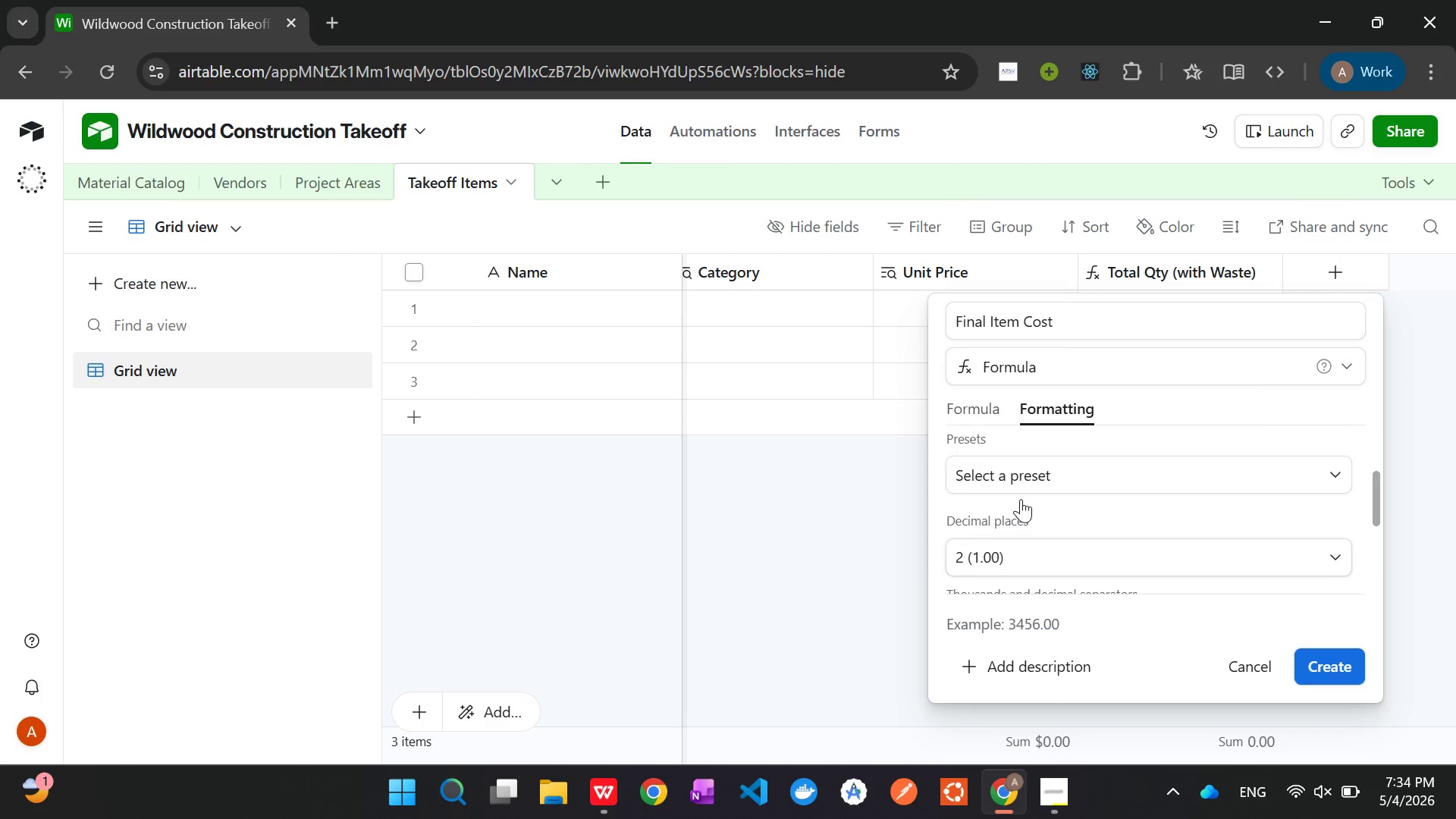 
mouse_move([1041, 493])
 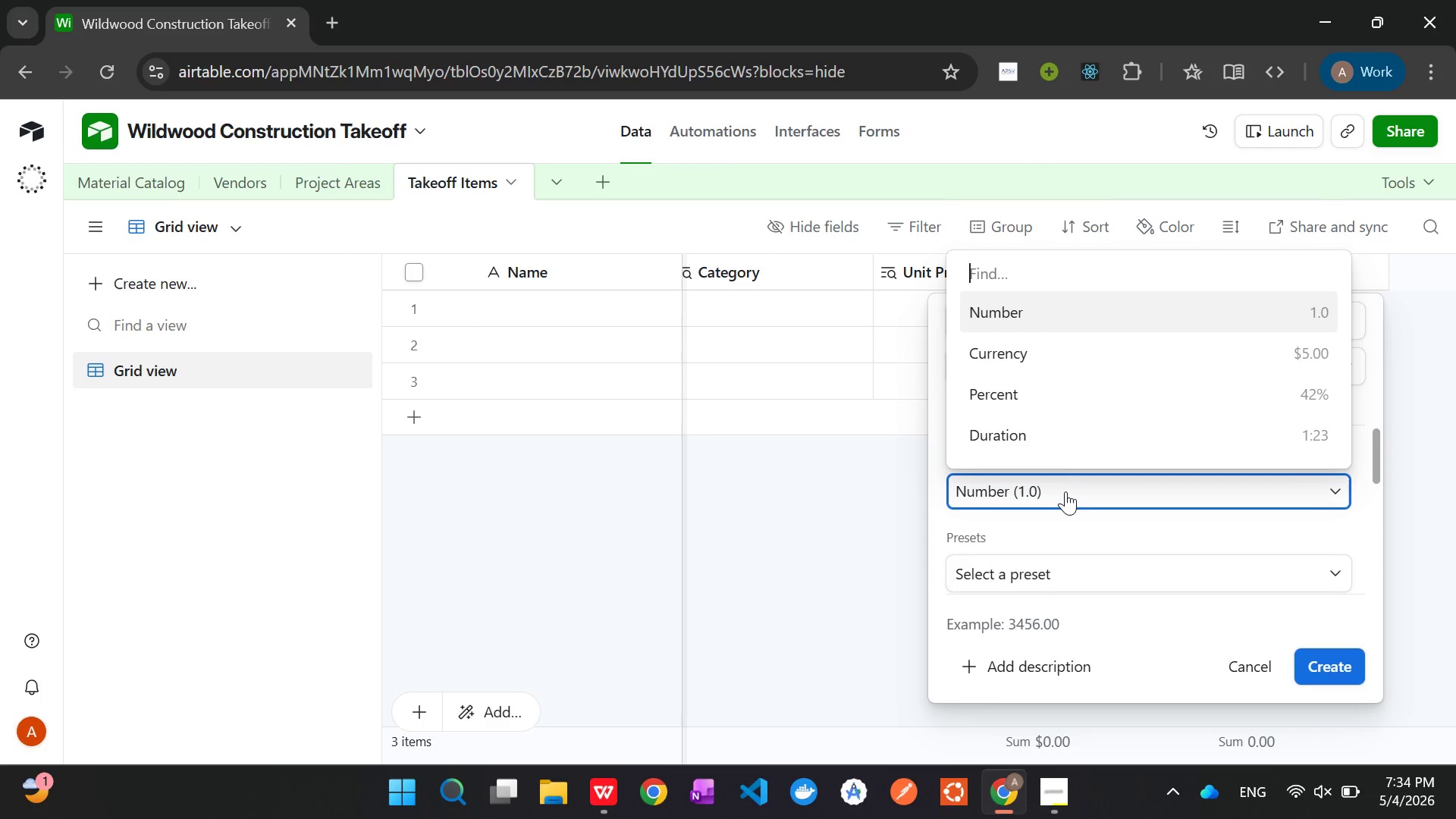 
left_click([1065, 491])
 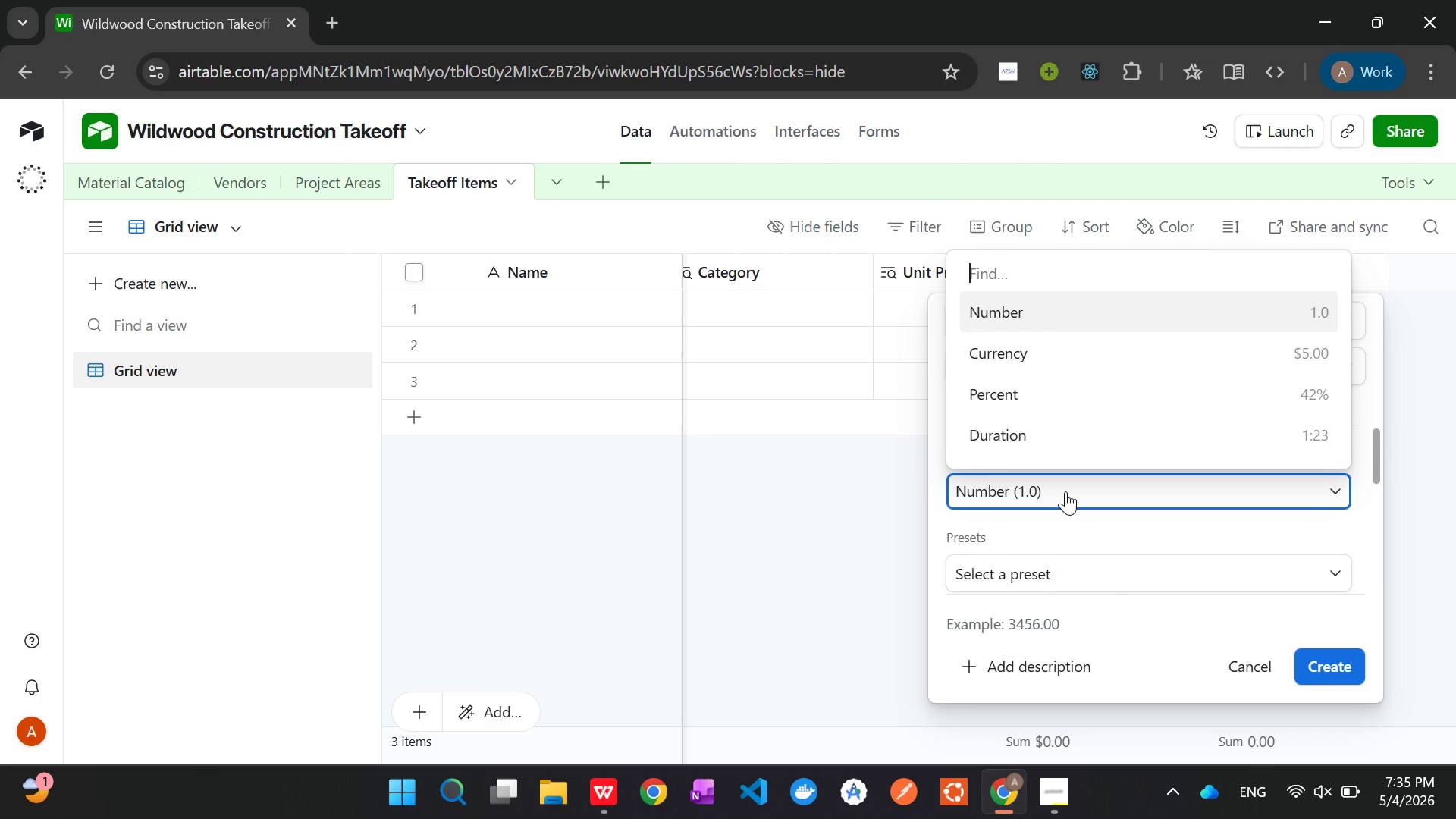 
left_click([1065, 491])
 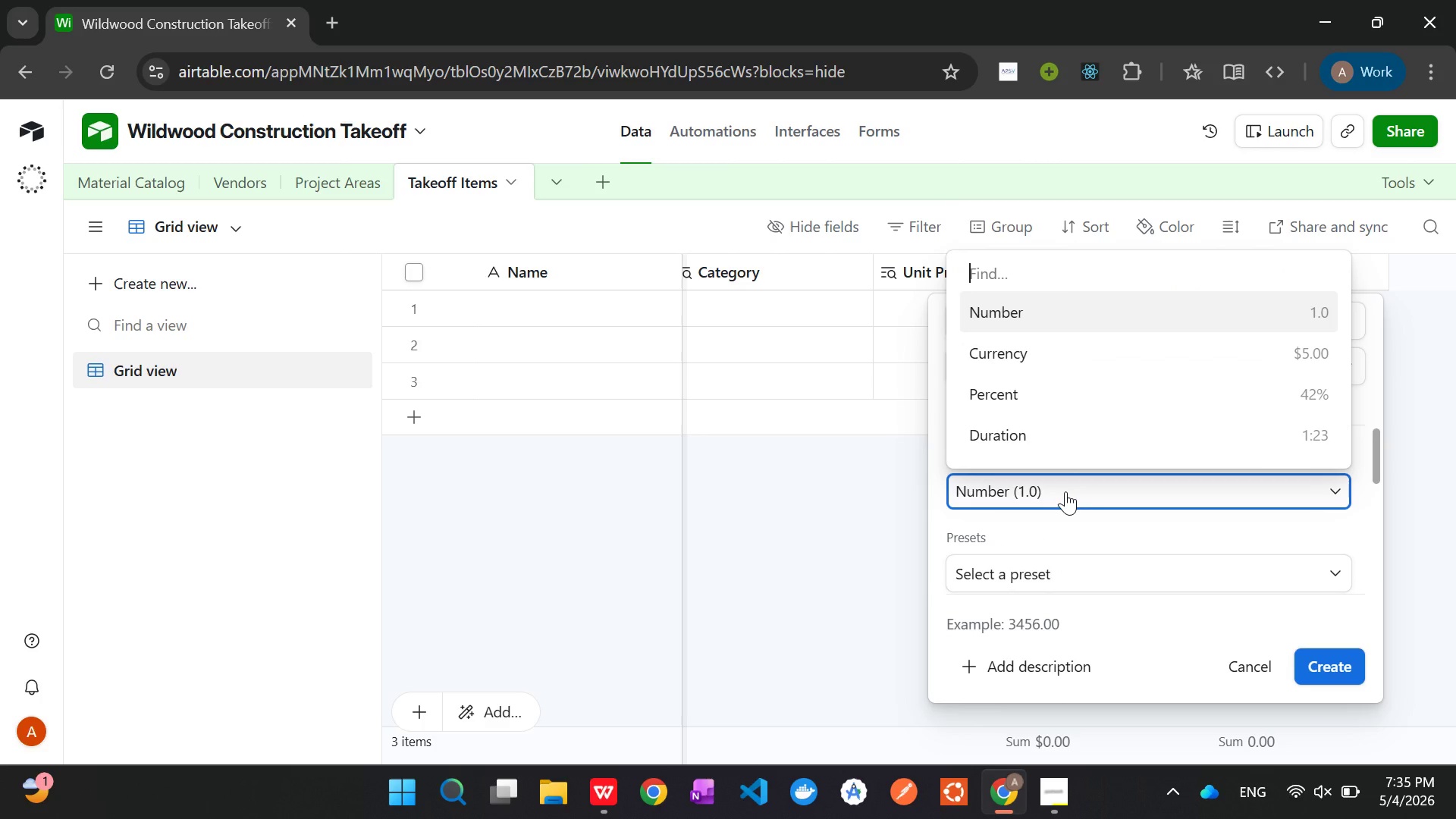 
left_click([1065, 491])
 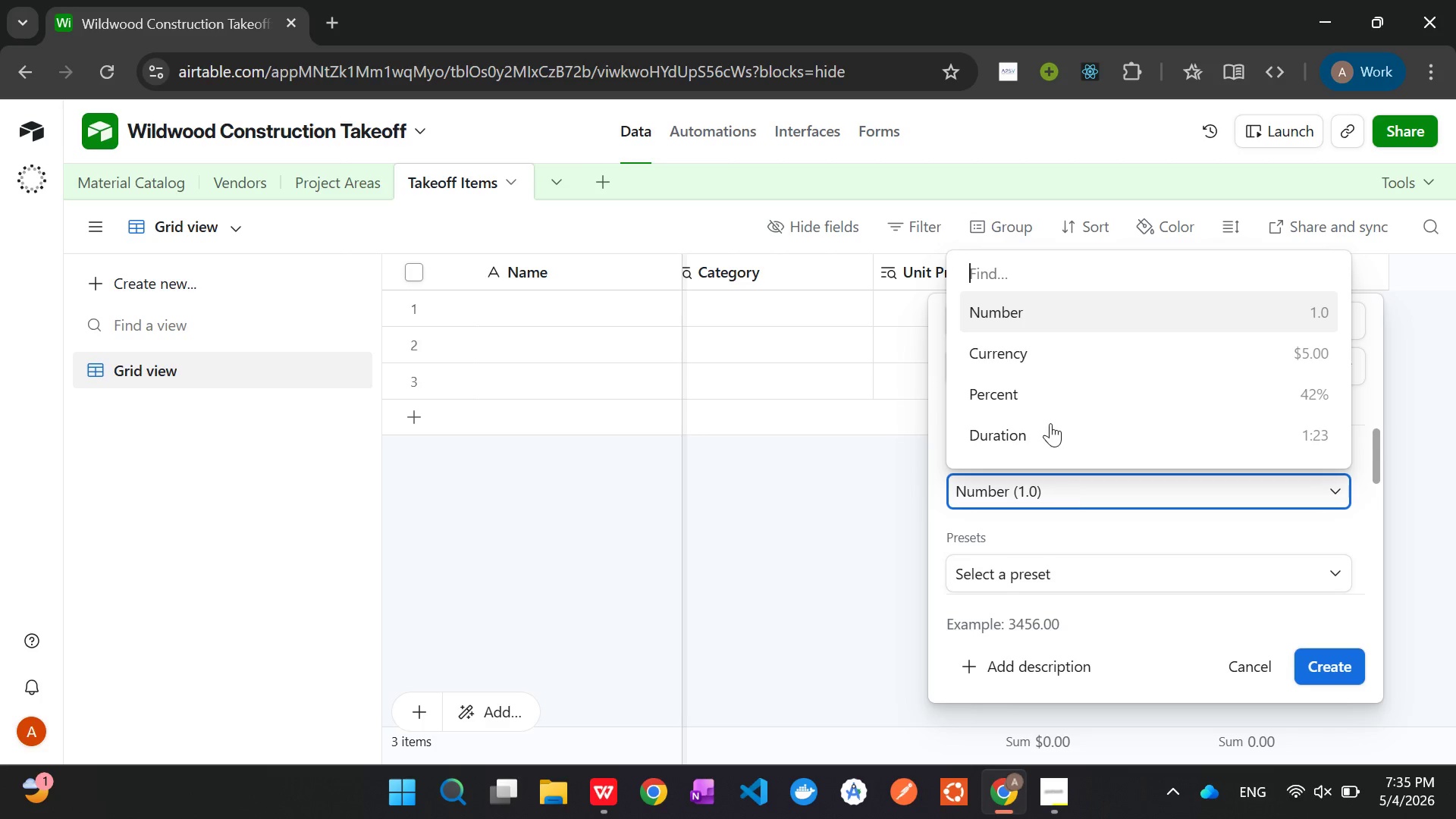 
wait(6.55)
 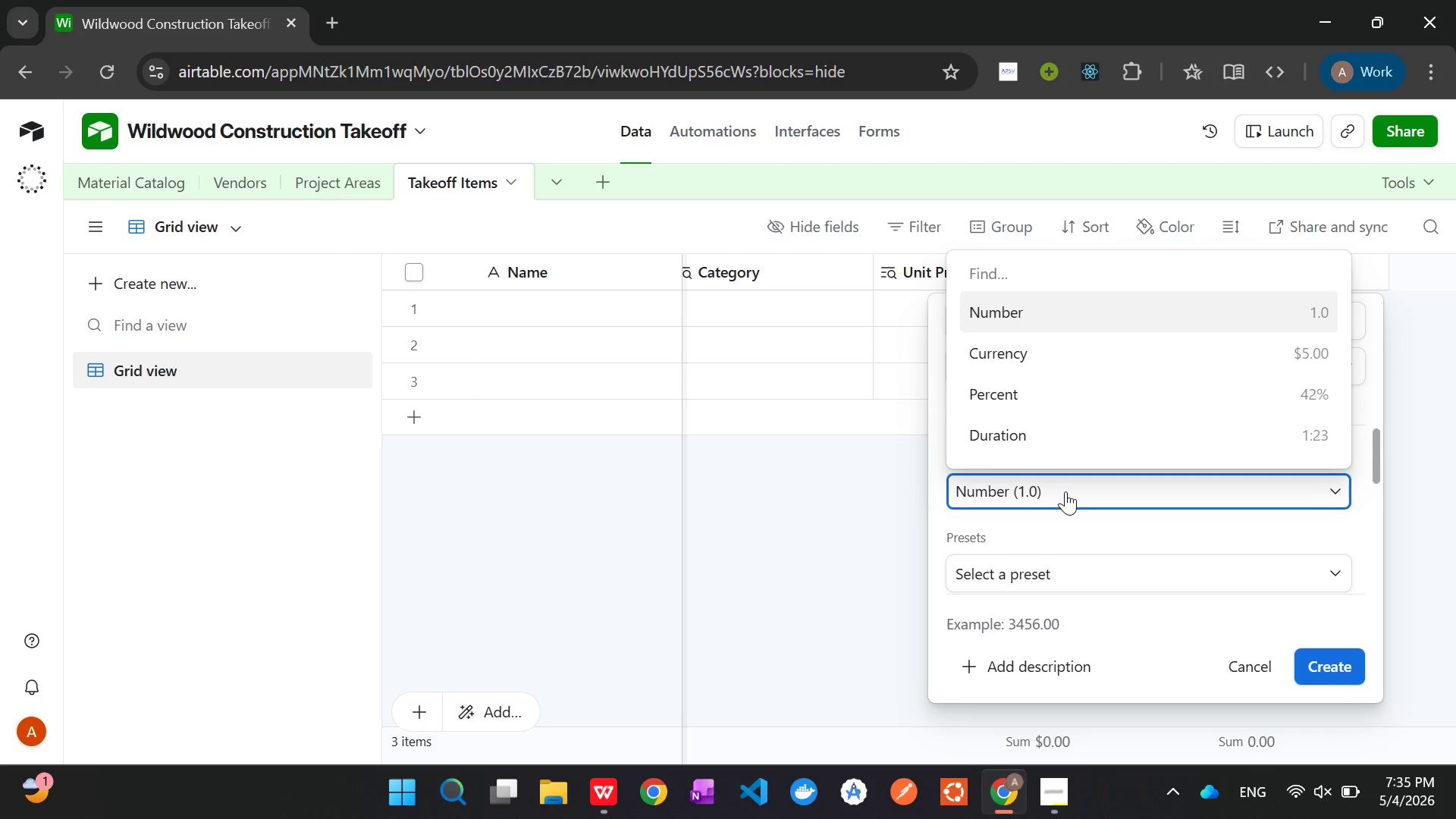 
left_click([1030, 360])
 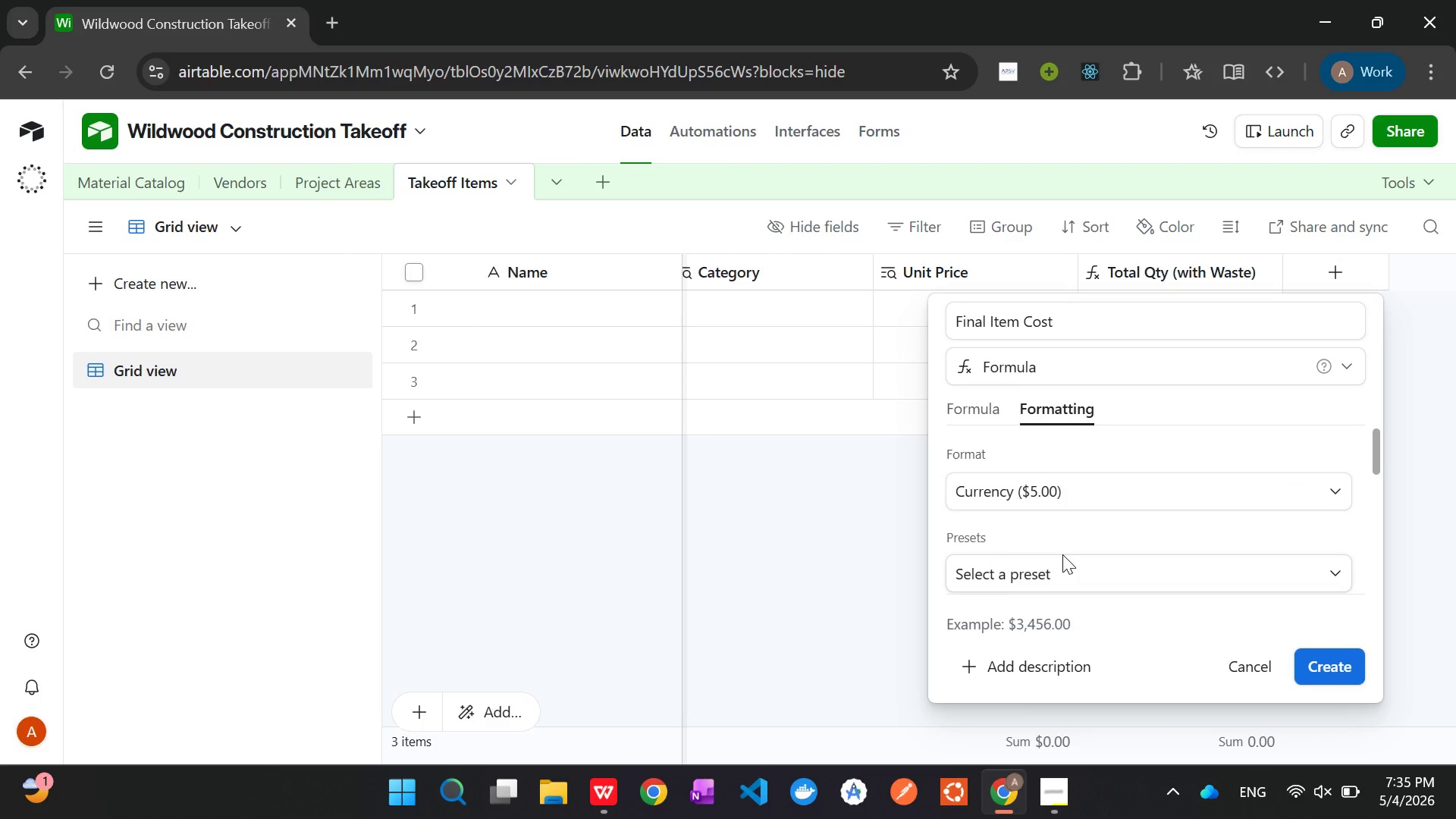 
mouse_move([1087, 538])
 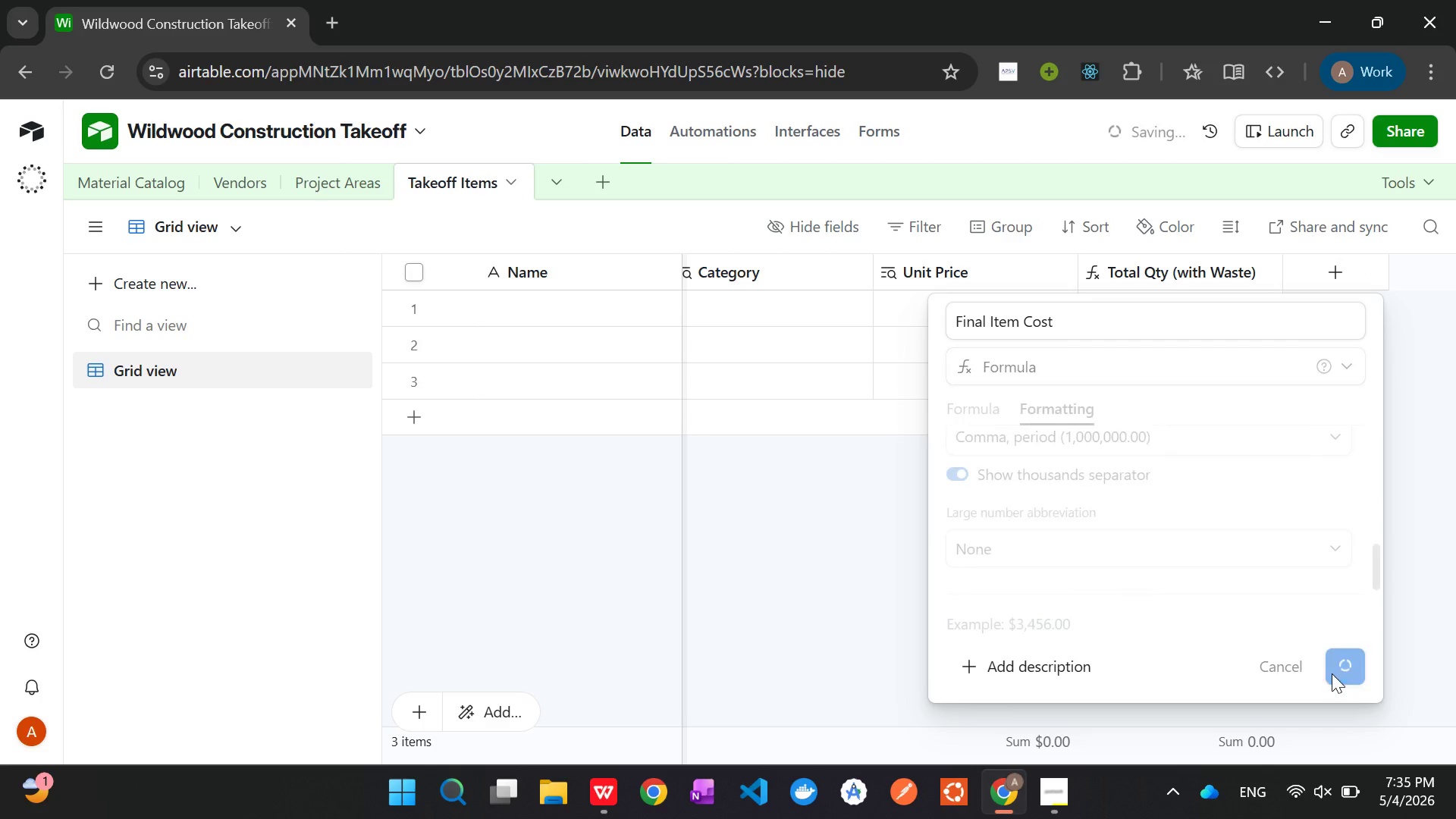 
left_click([1332, 673])
 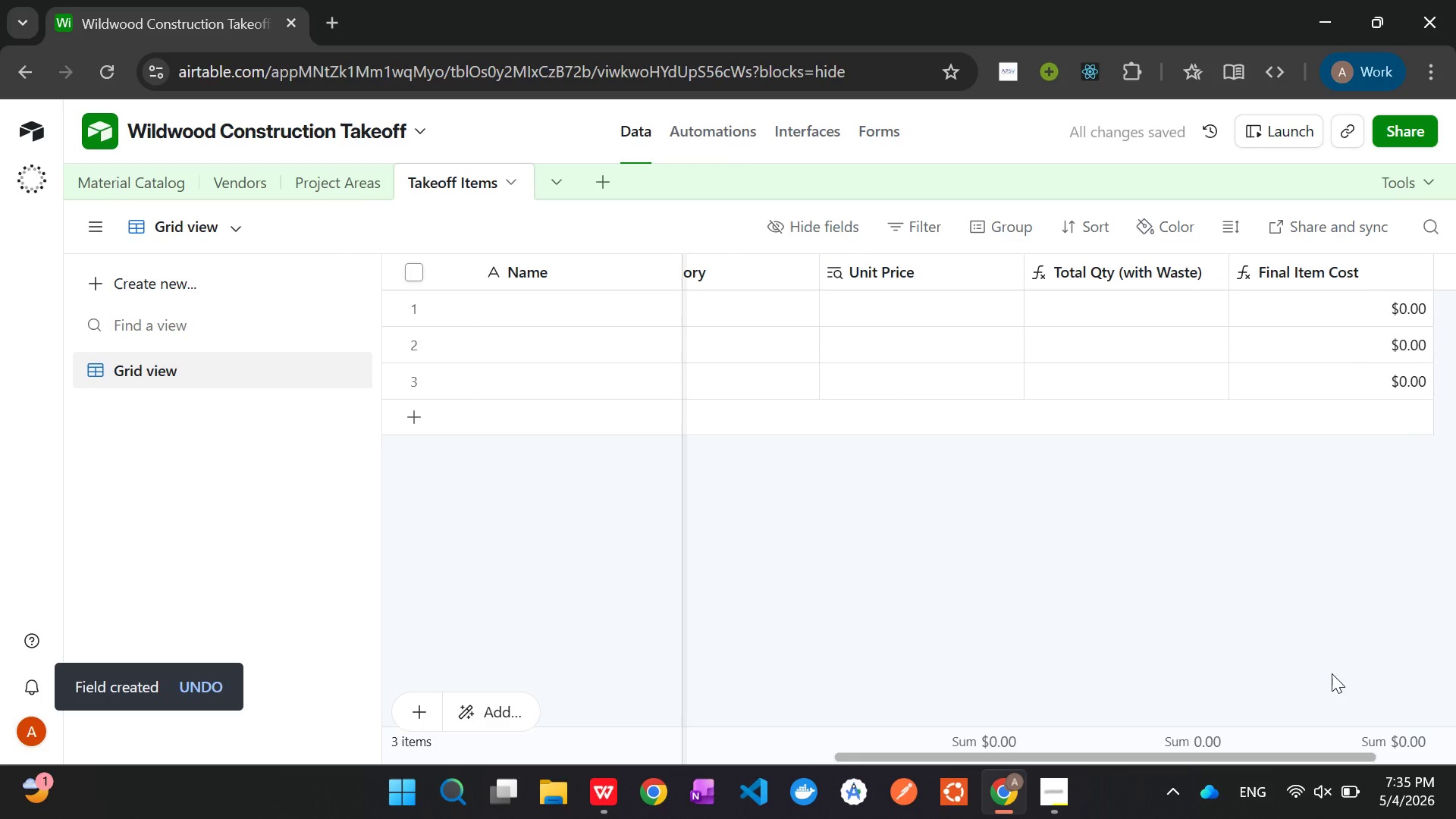 
wait(9.45)
 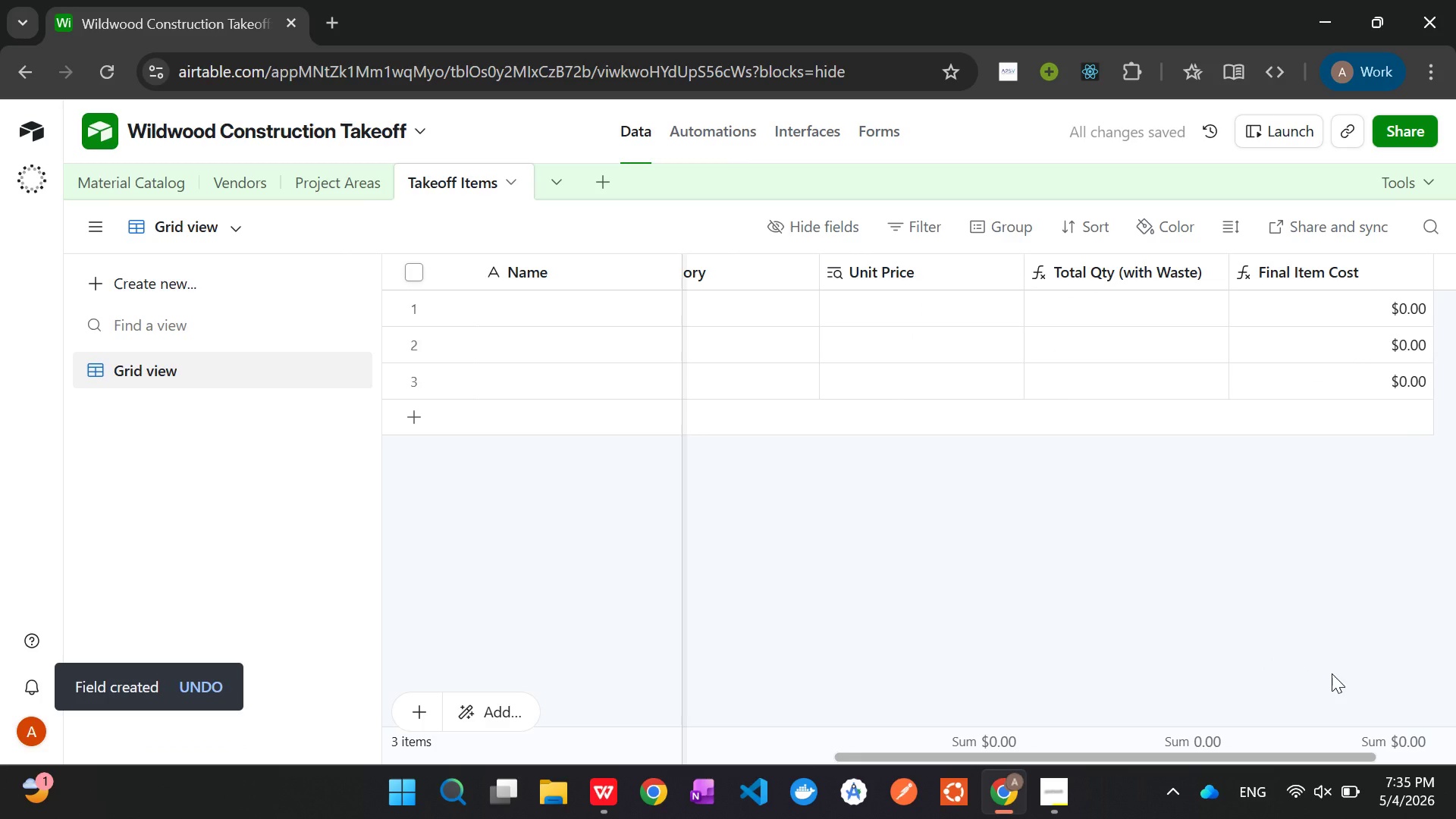 
left_click([312, 175])
 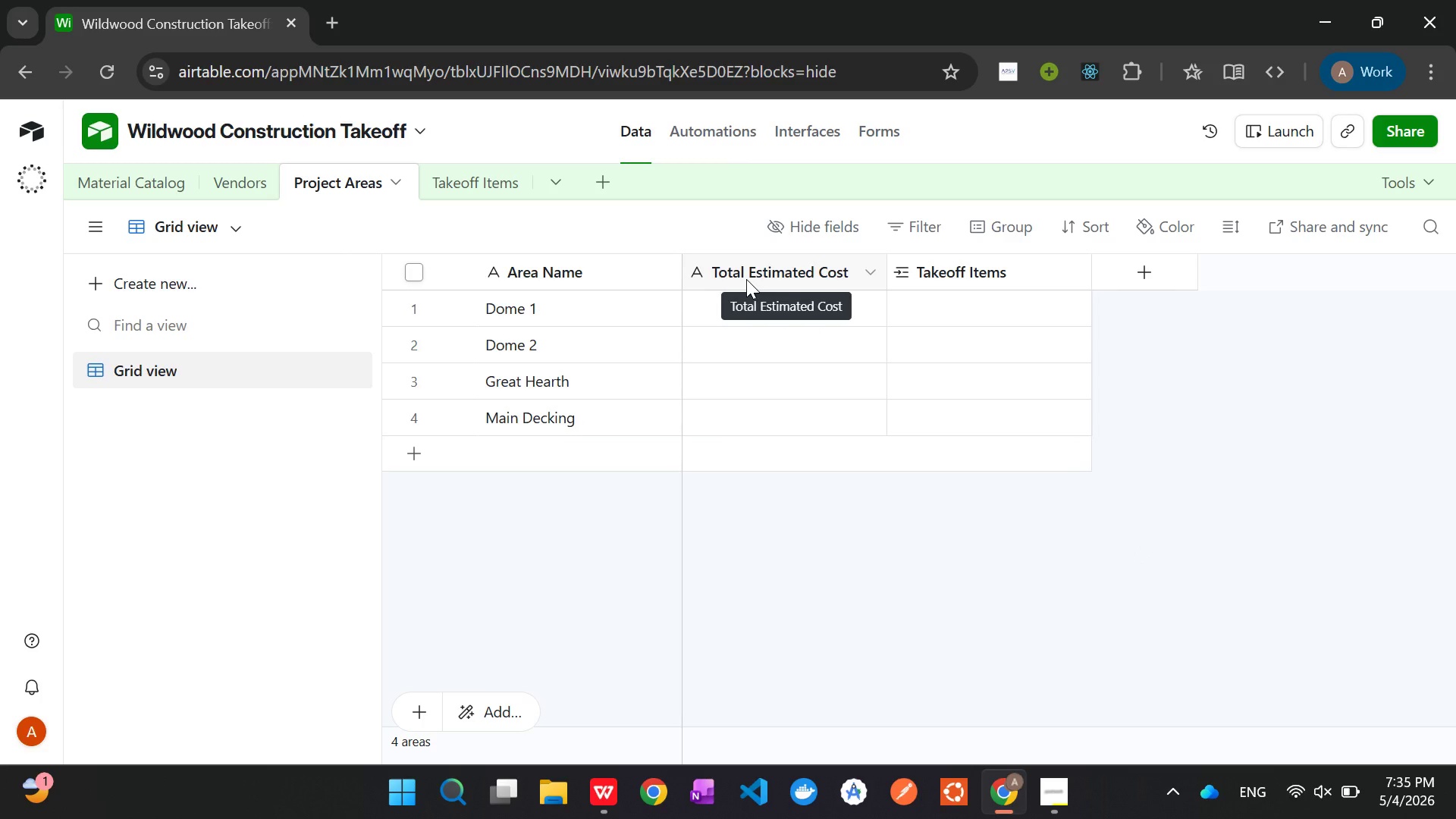 
wait(15.64)
 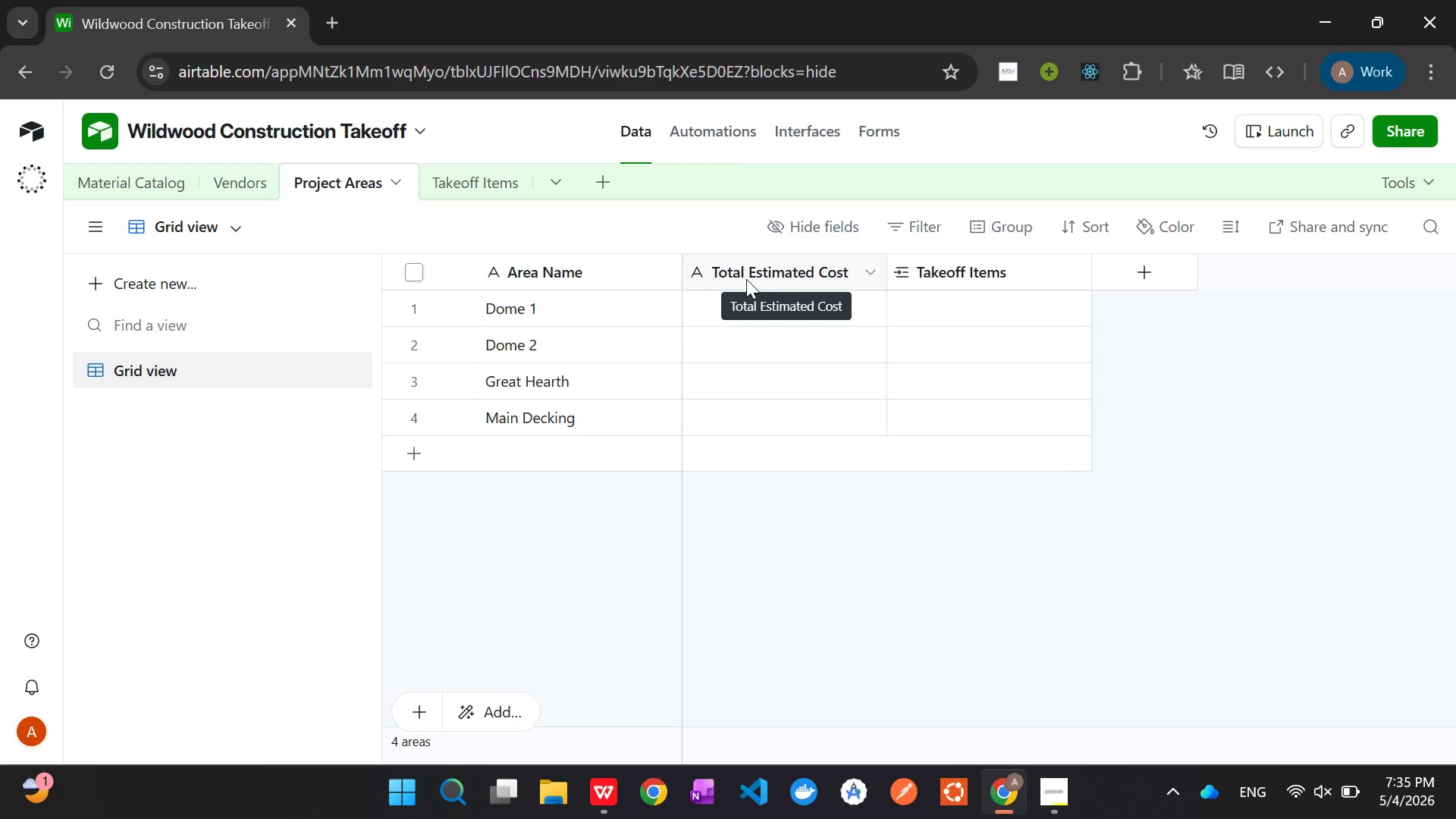 
right_click([739, 274])
 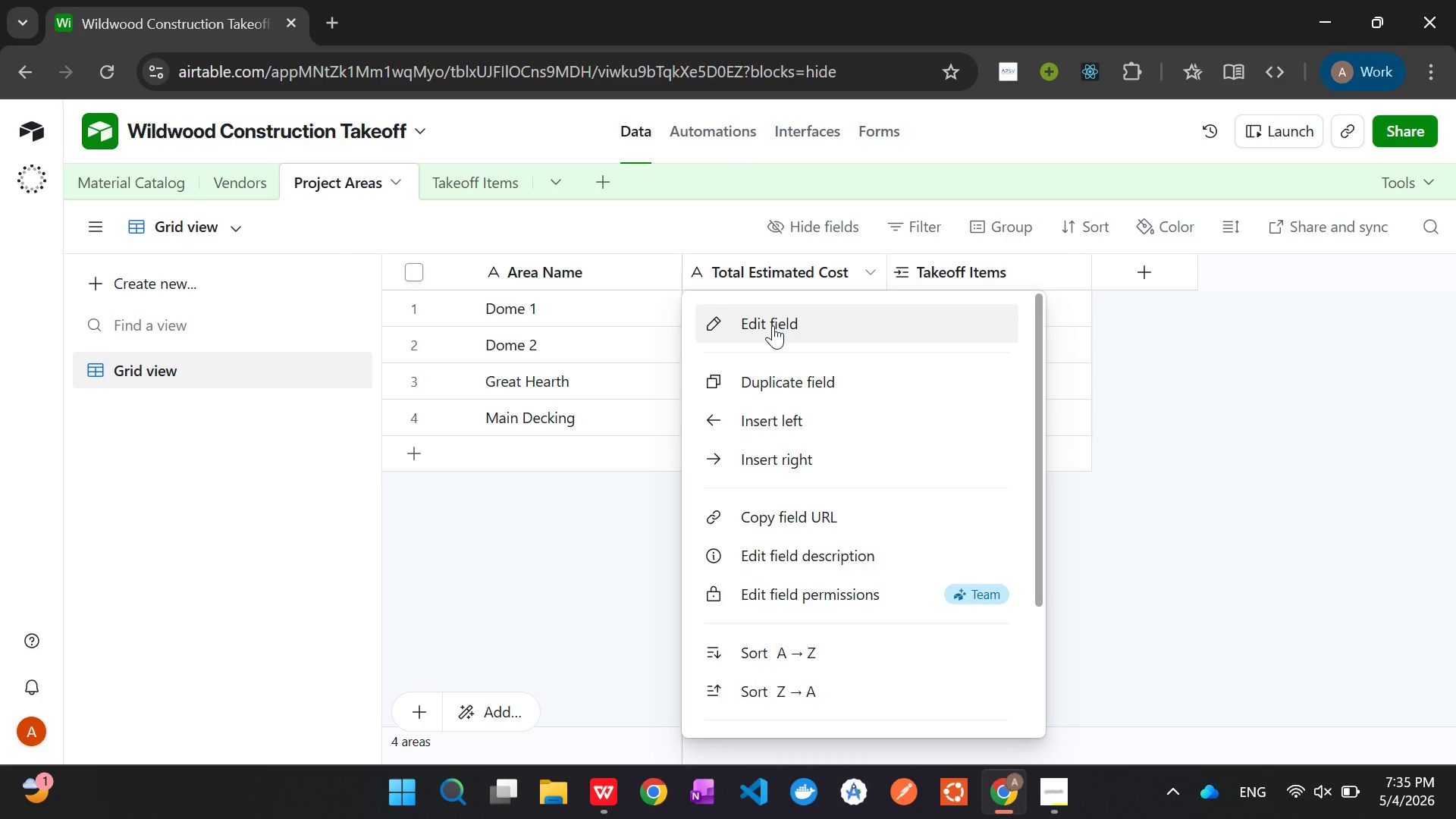 
left_click([773, 325])
 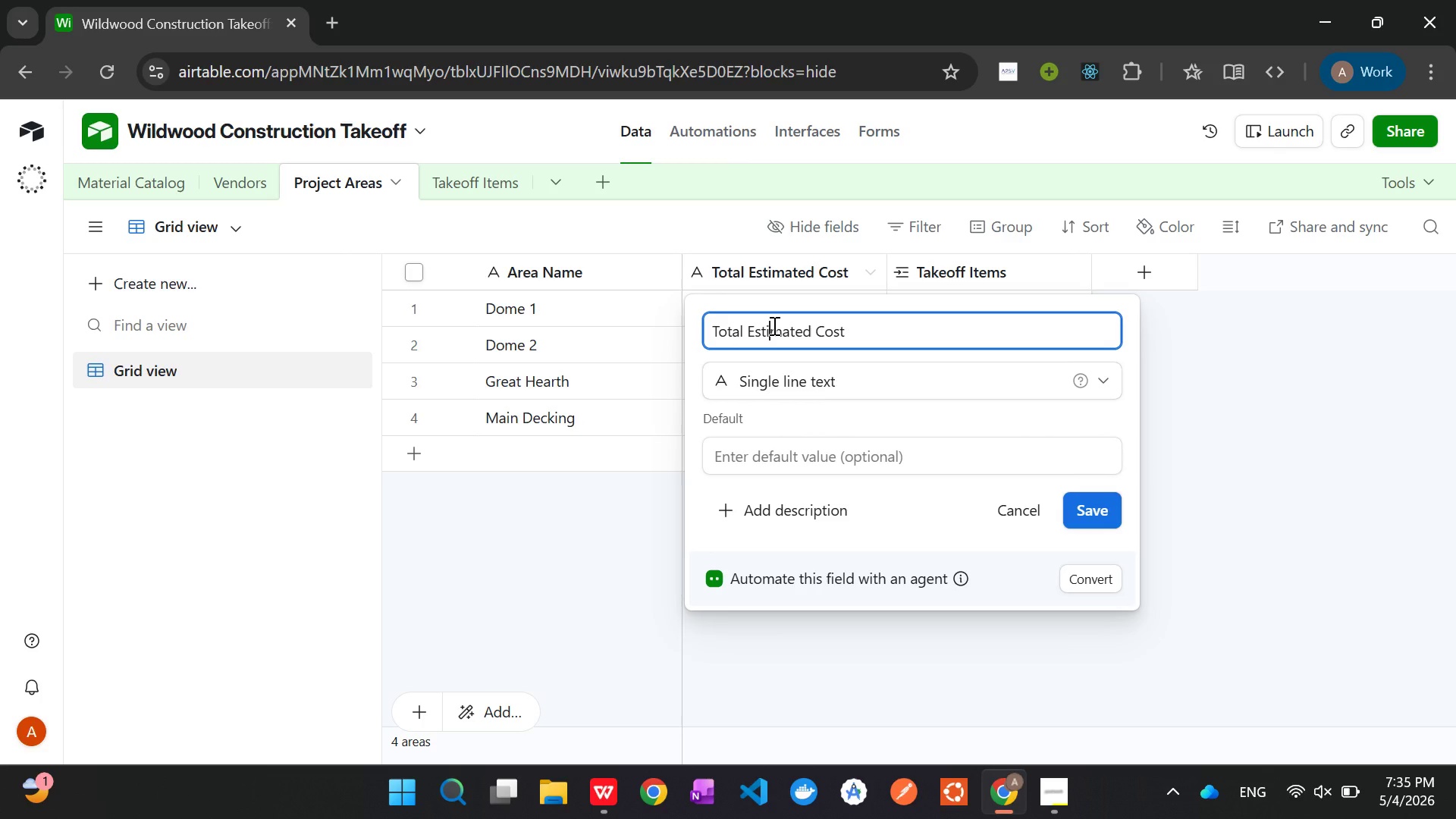 
left_click([773, 325])
 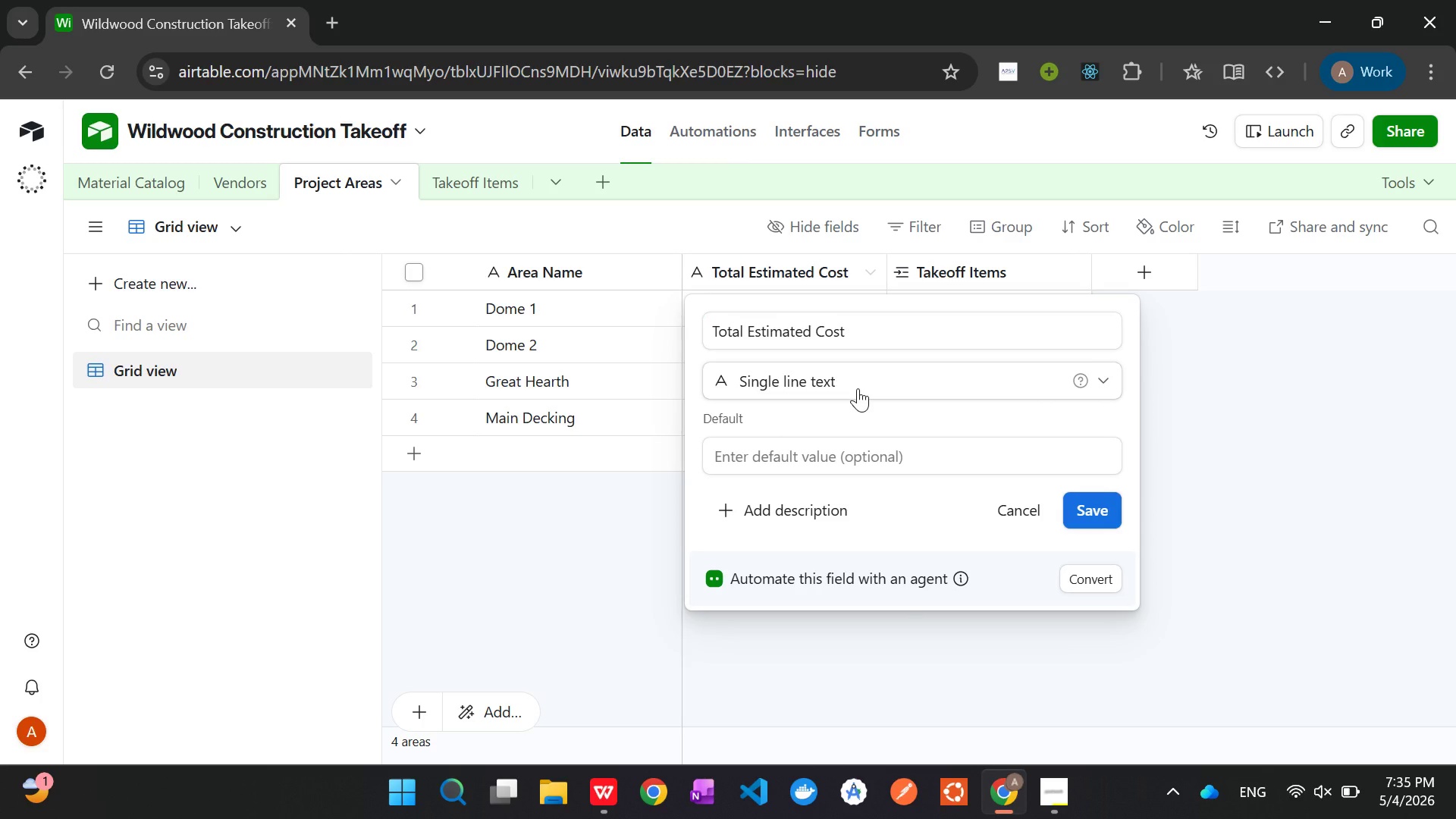 
left_click([858, 388])
 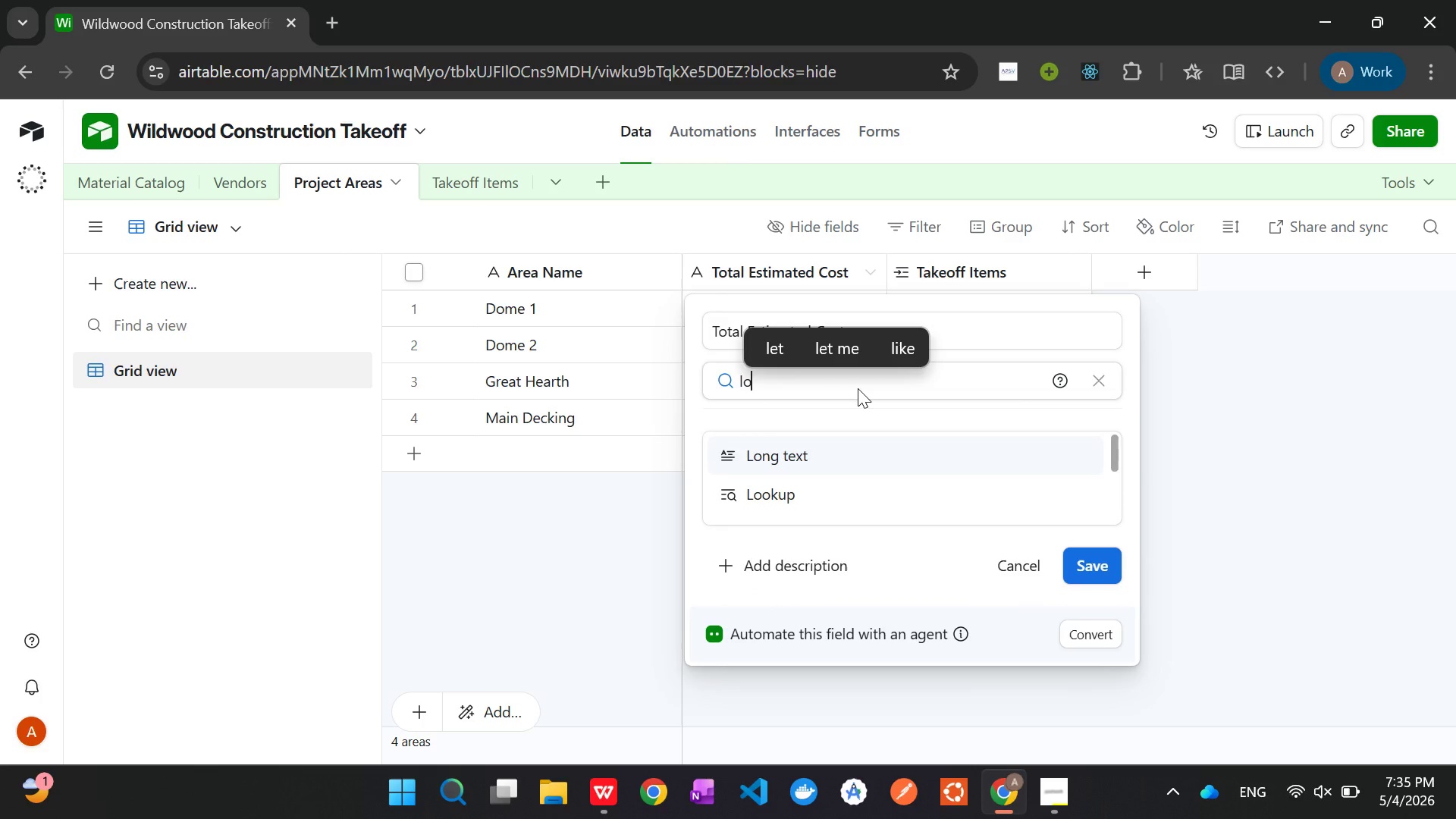 
type(loo)
 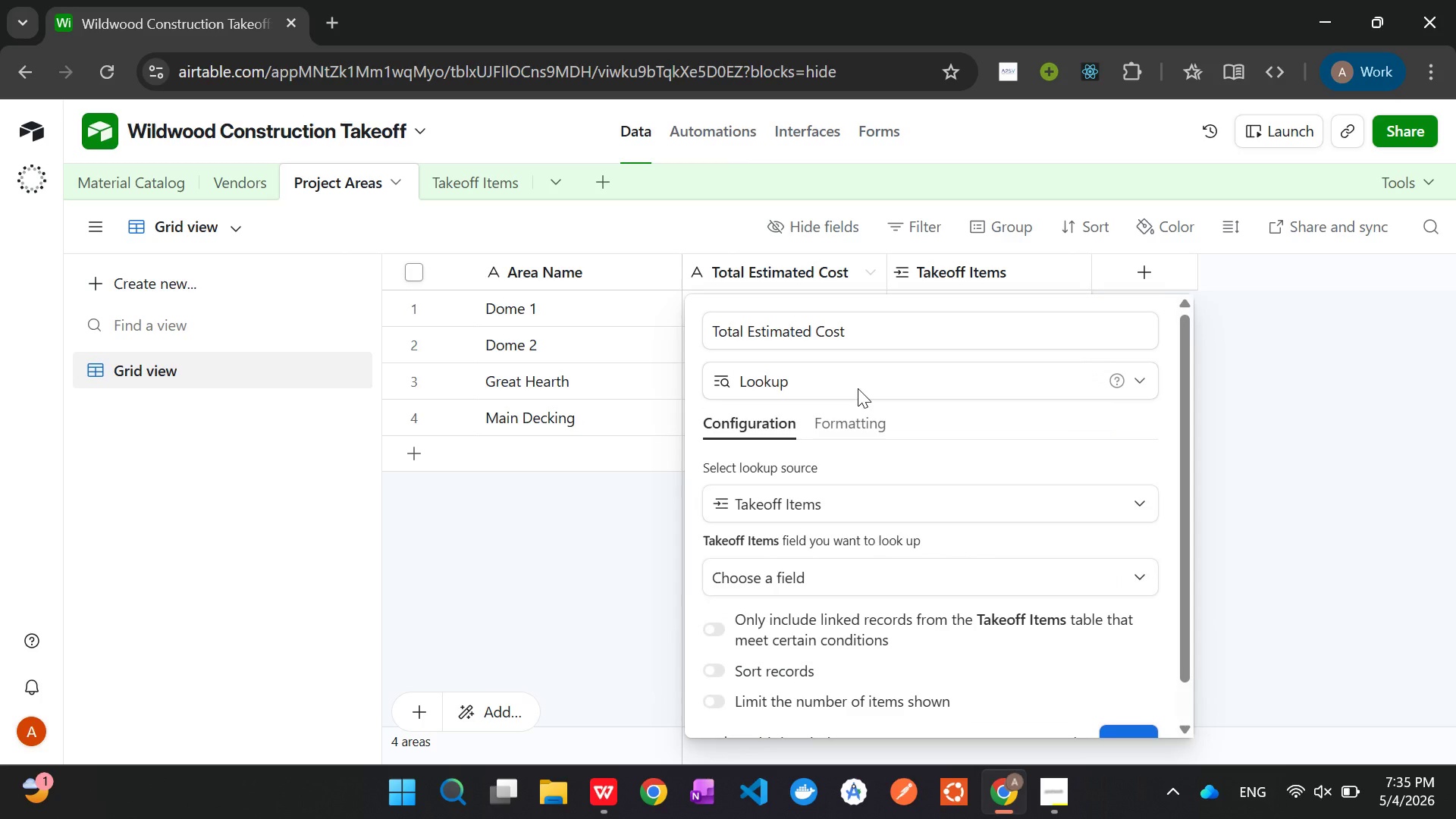 
key(Enter)
 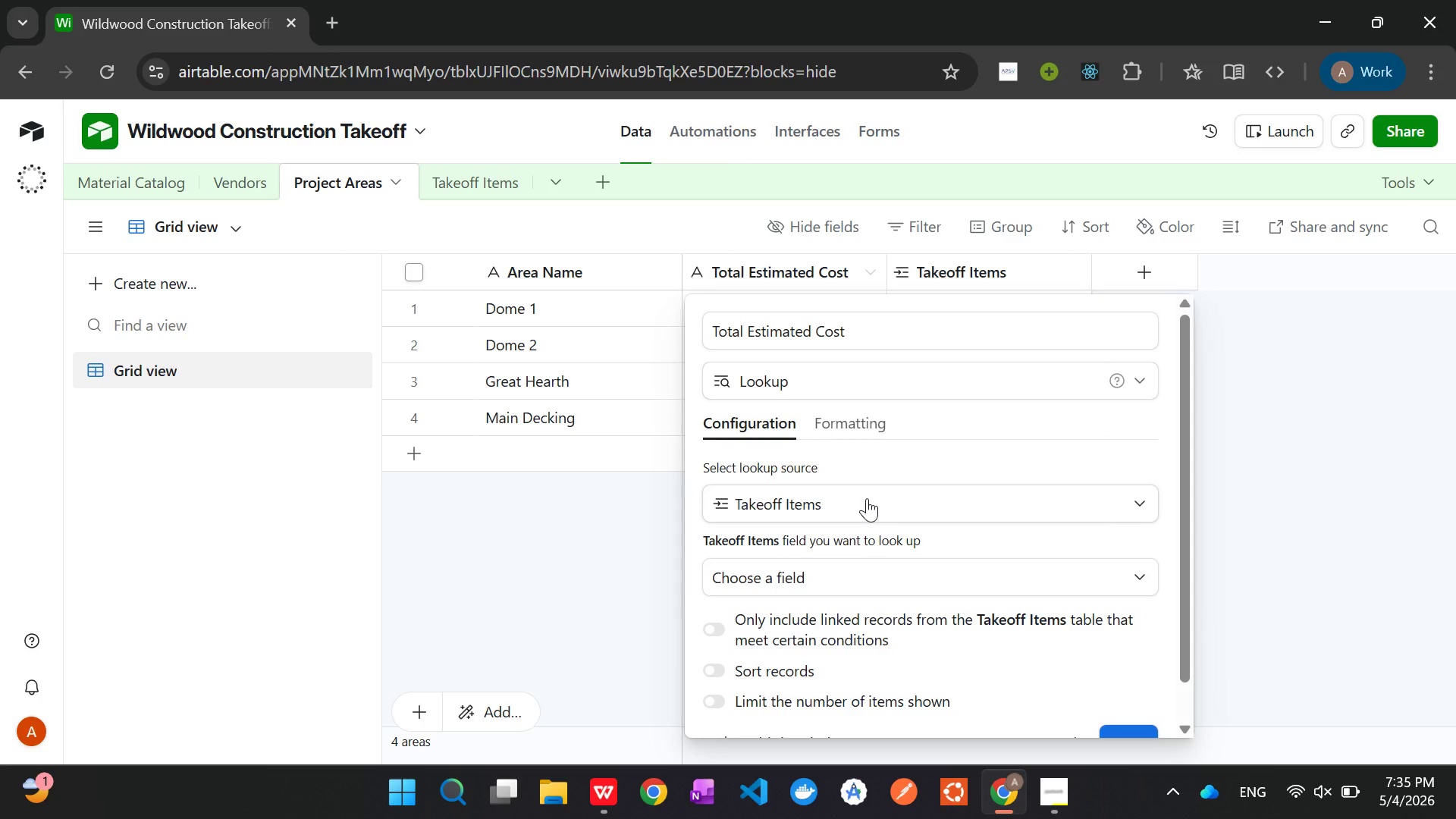 
left_click([866, 499])
 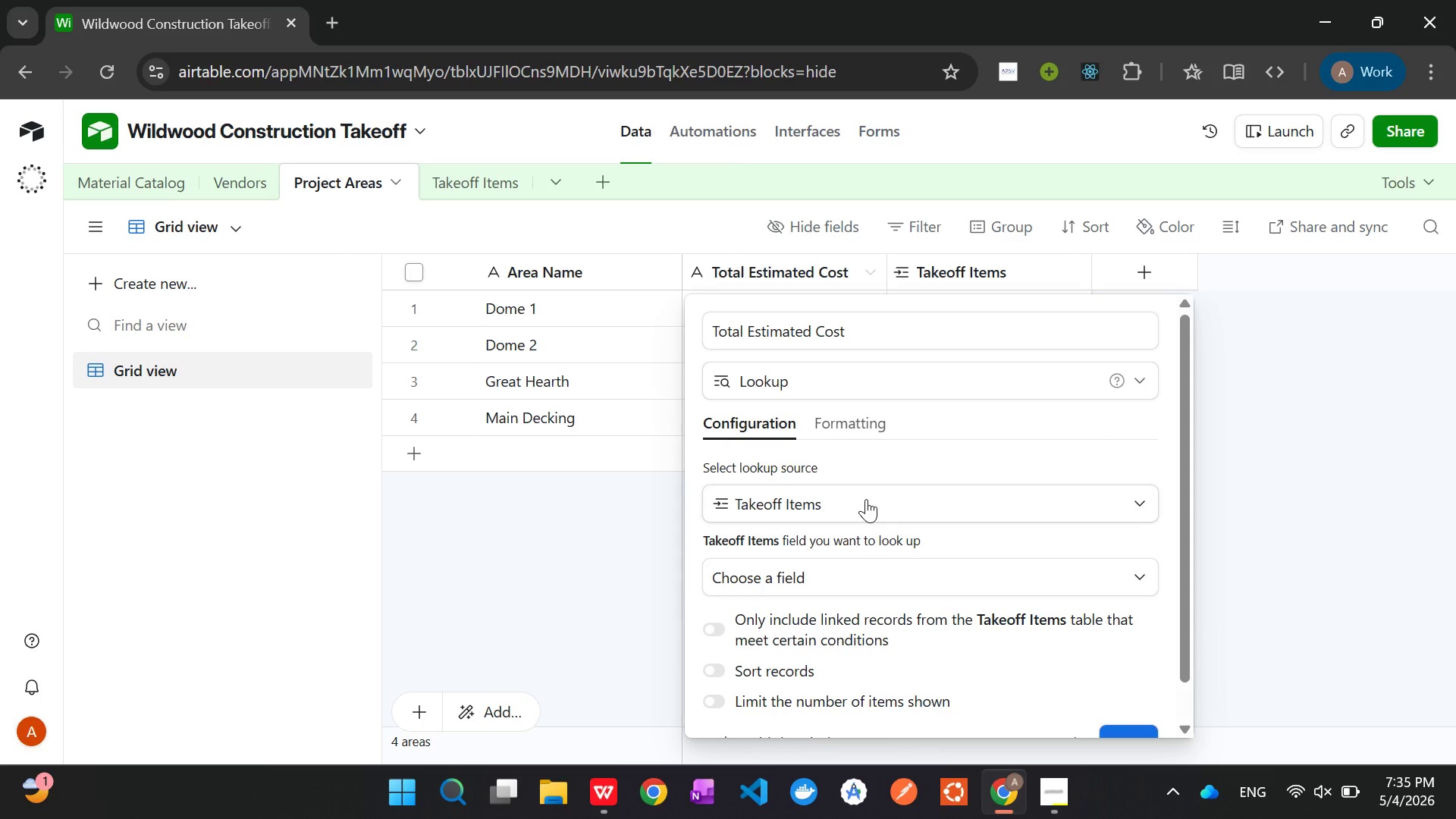 
left_click([866, 499])
 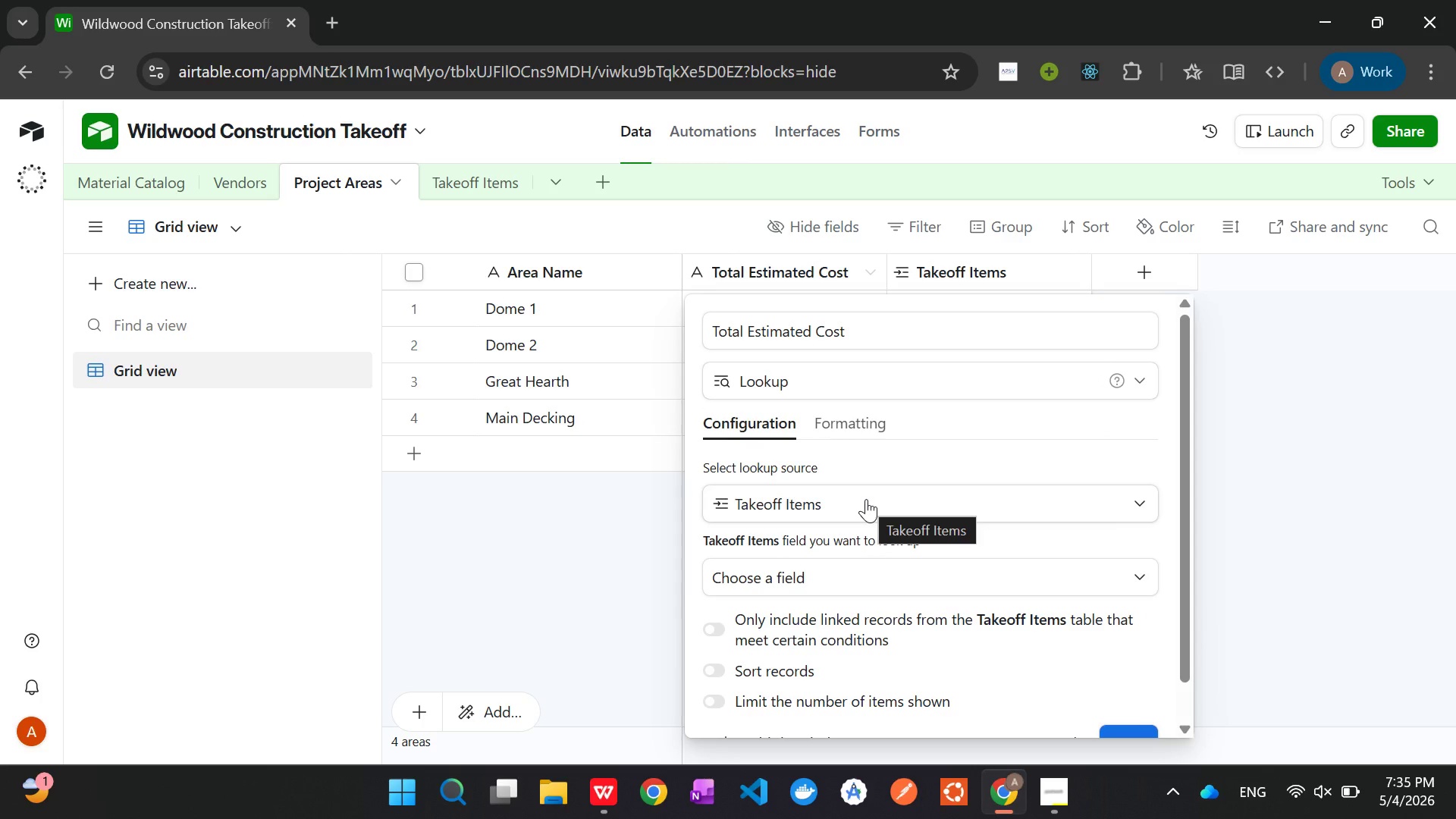 
wait(15.06)
 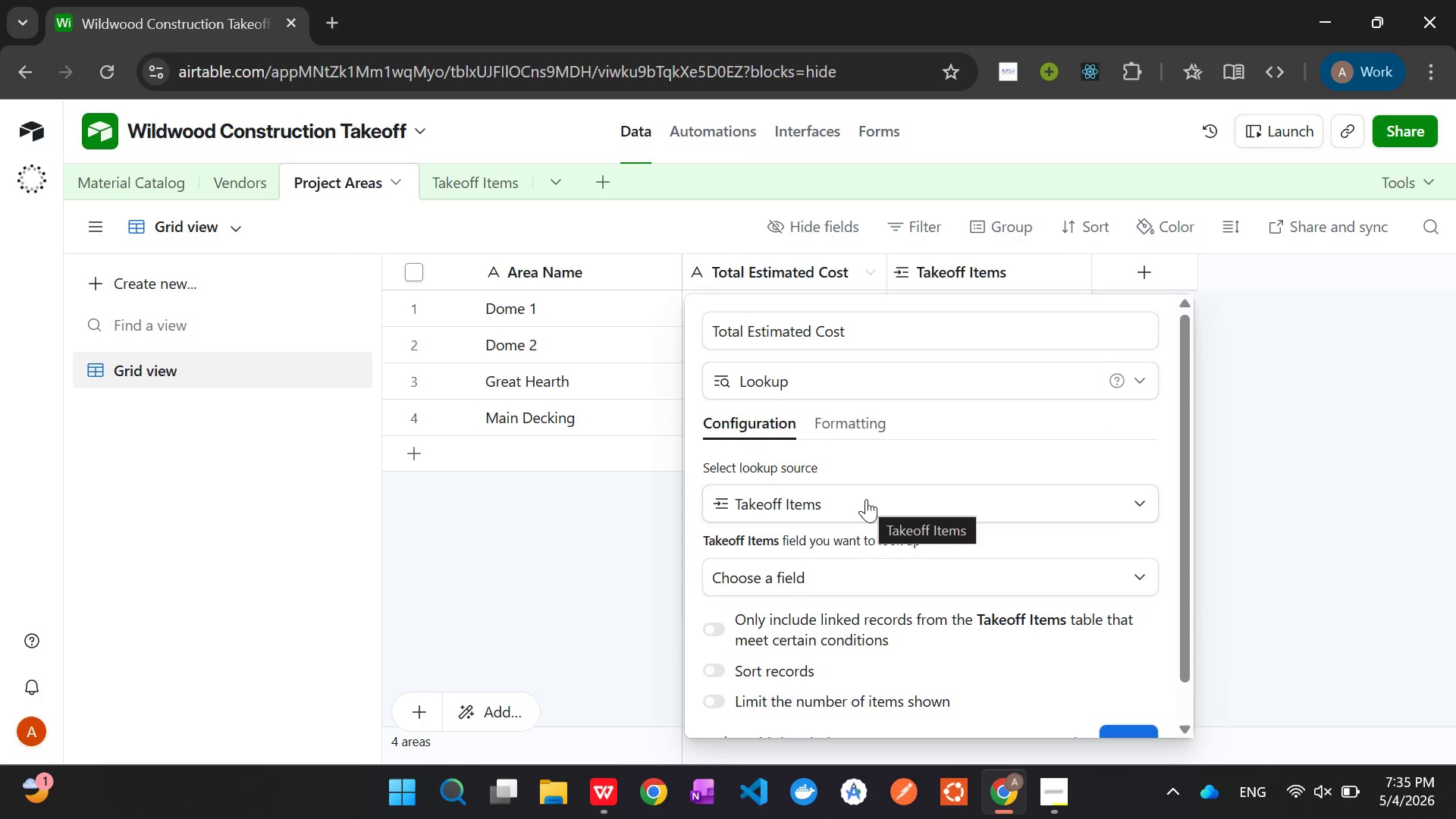 
left_click([847, 528])
 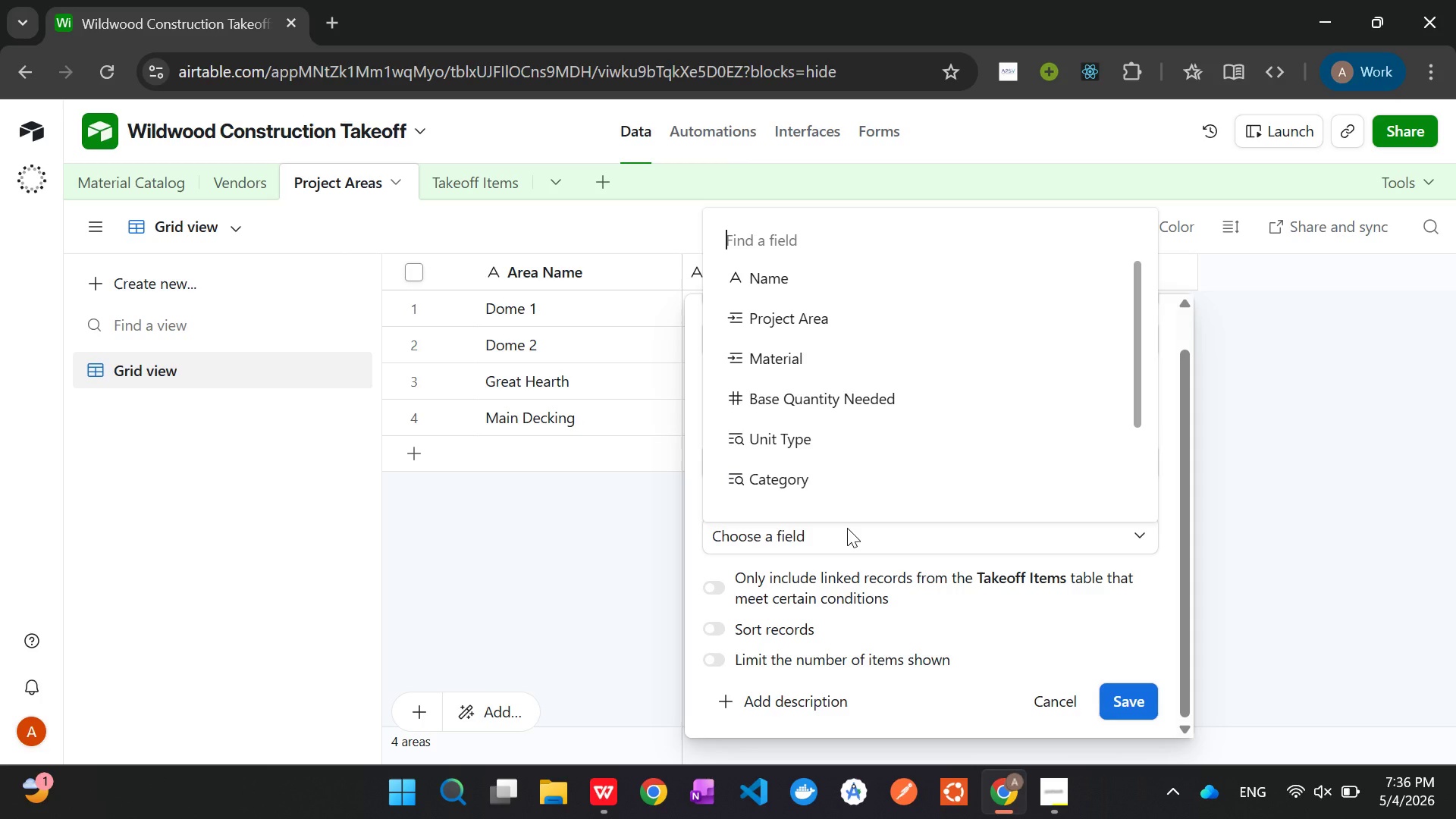 
mouse_move([845, 406])
 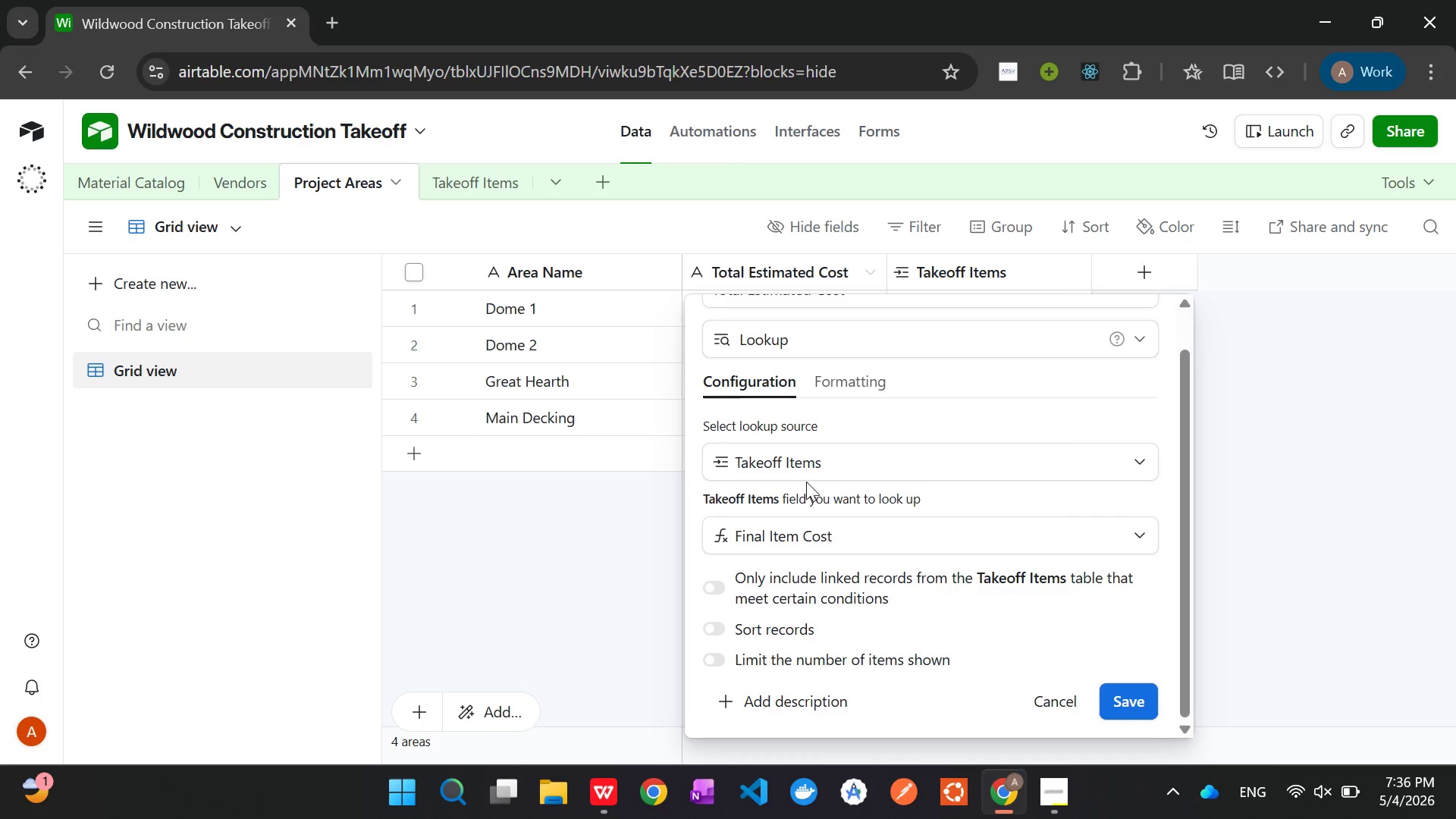 
left_click([806, 482])
 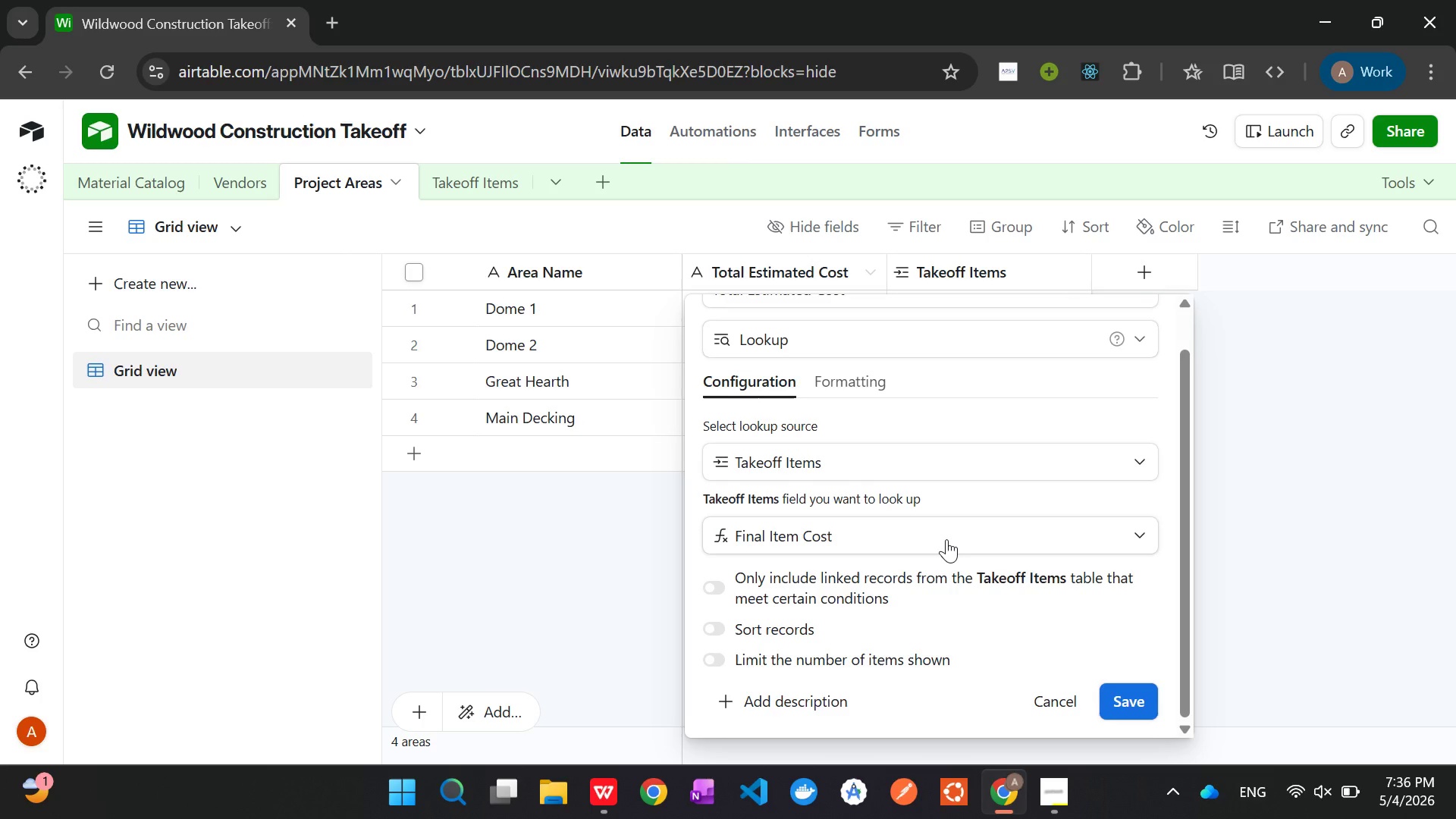 
mouse_move([919, 520])
 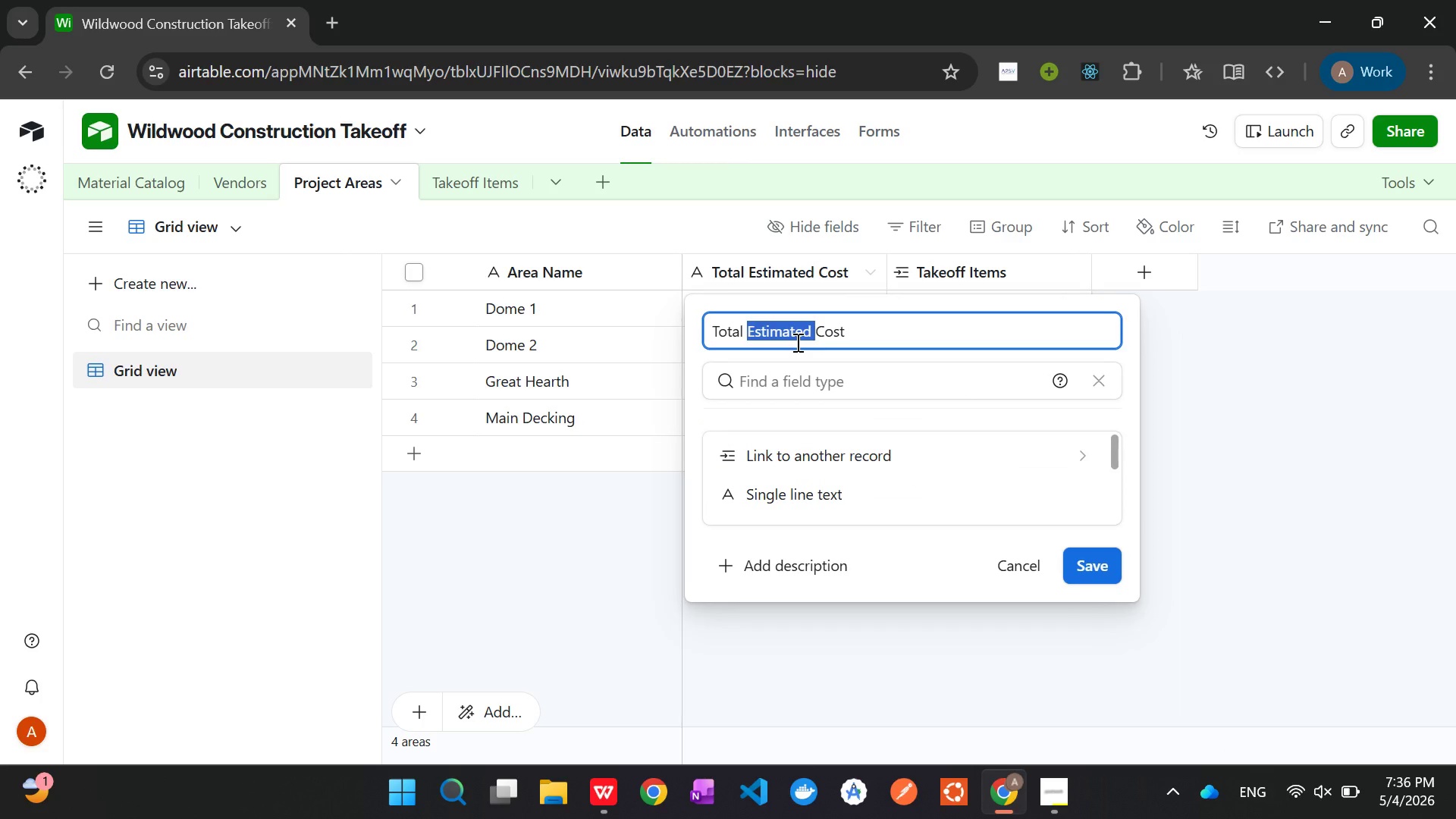 
double_click([796, 342])
 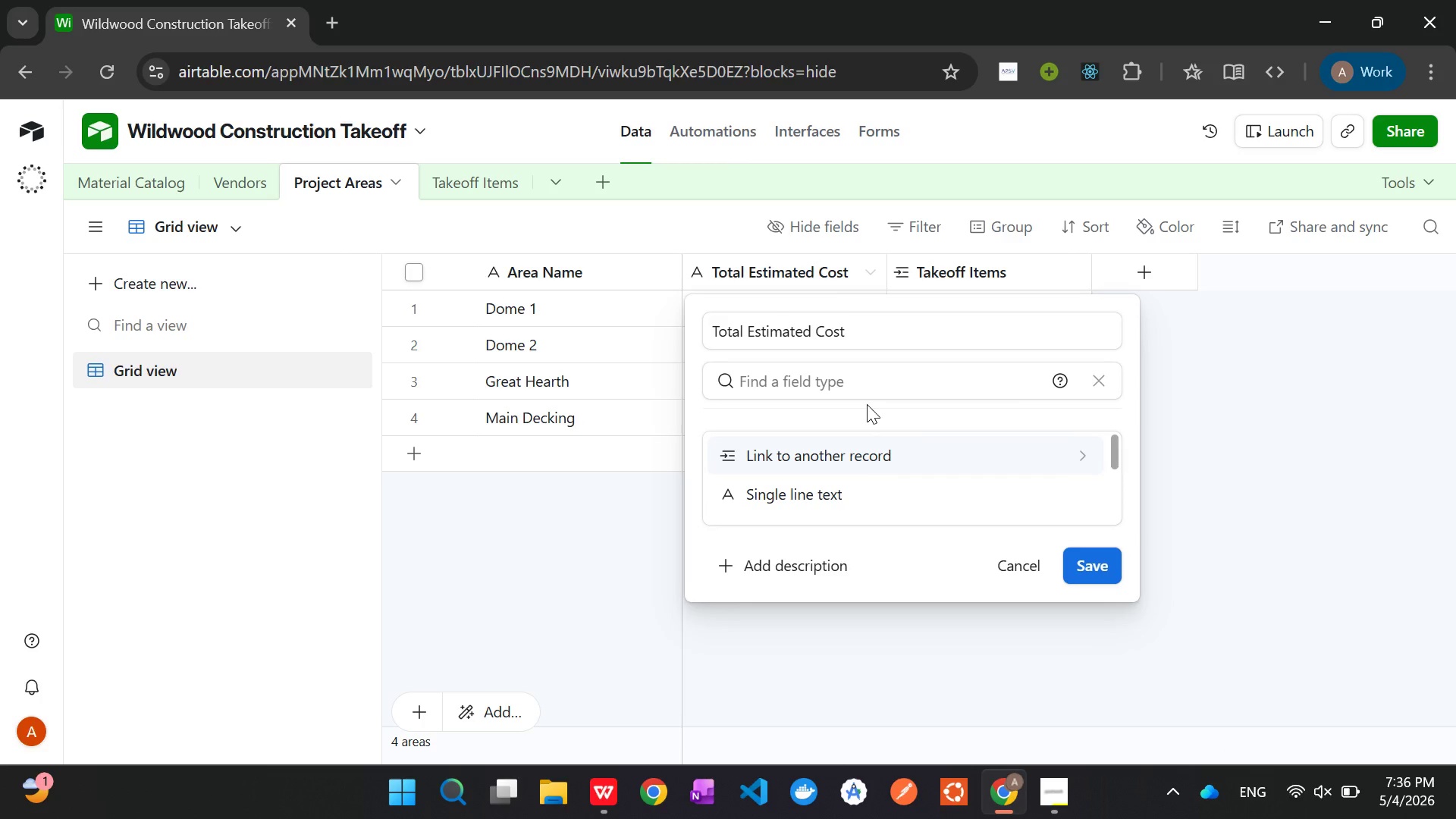 
left_click([867, 404])
 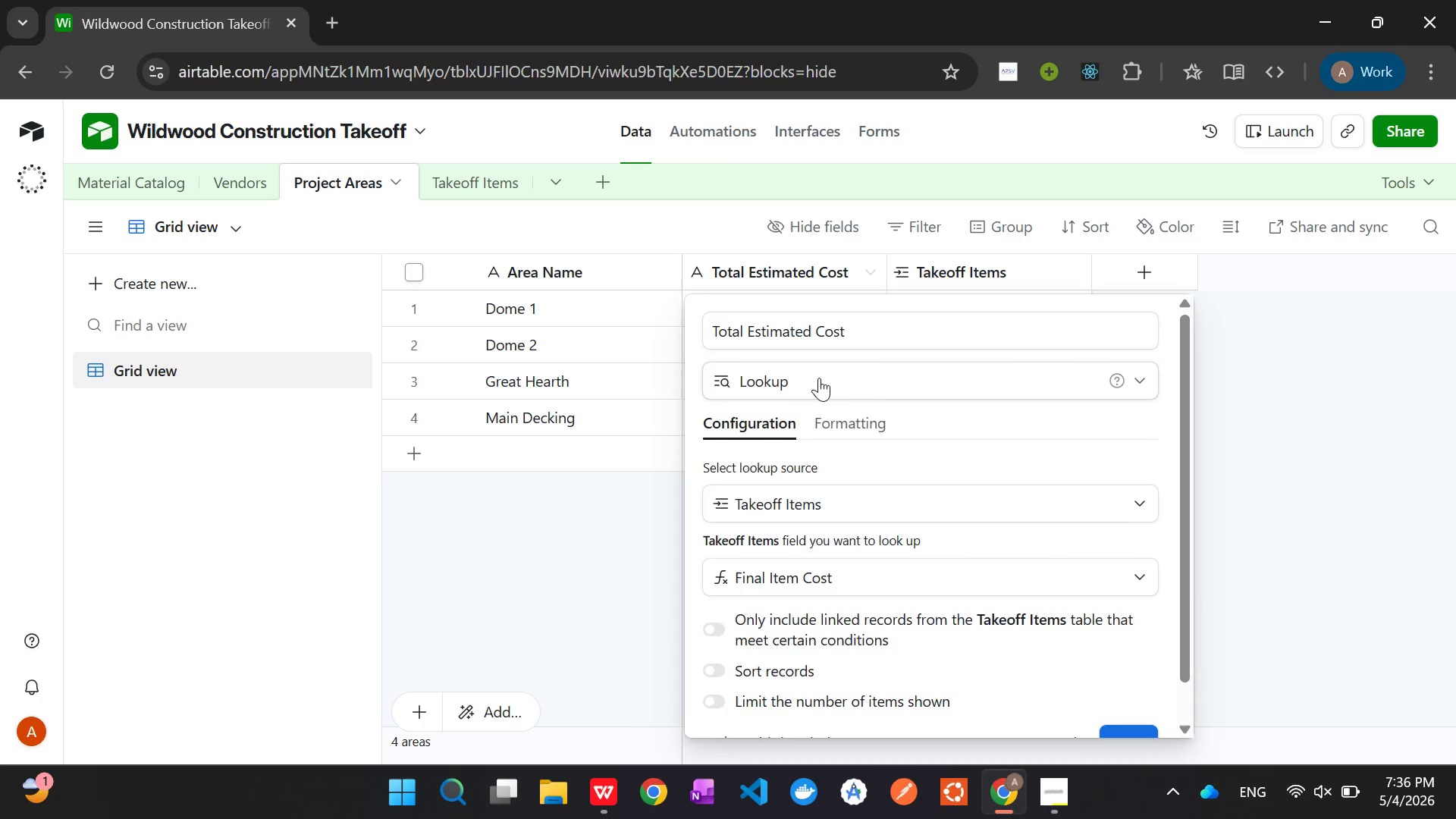 
left_click([819, 375])
 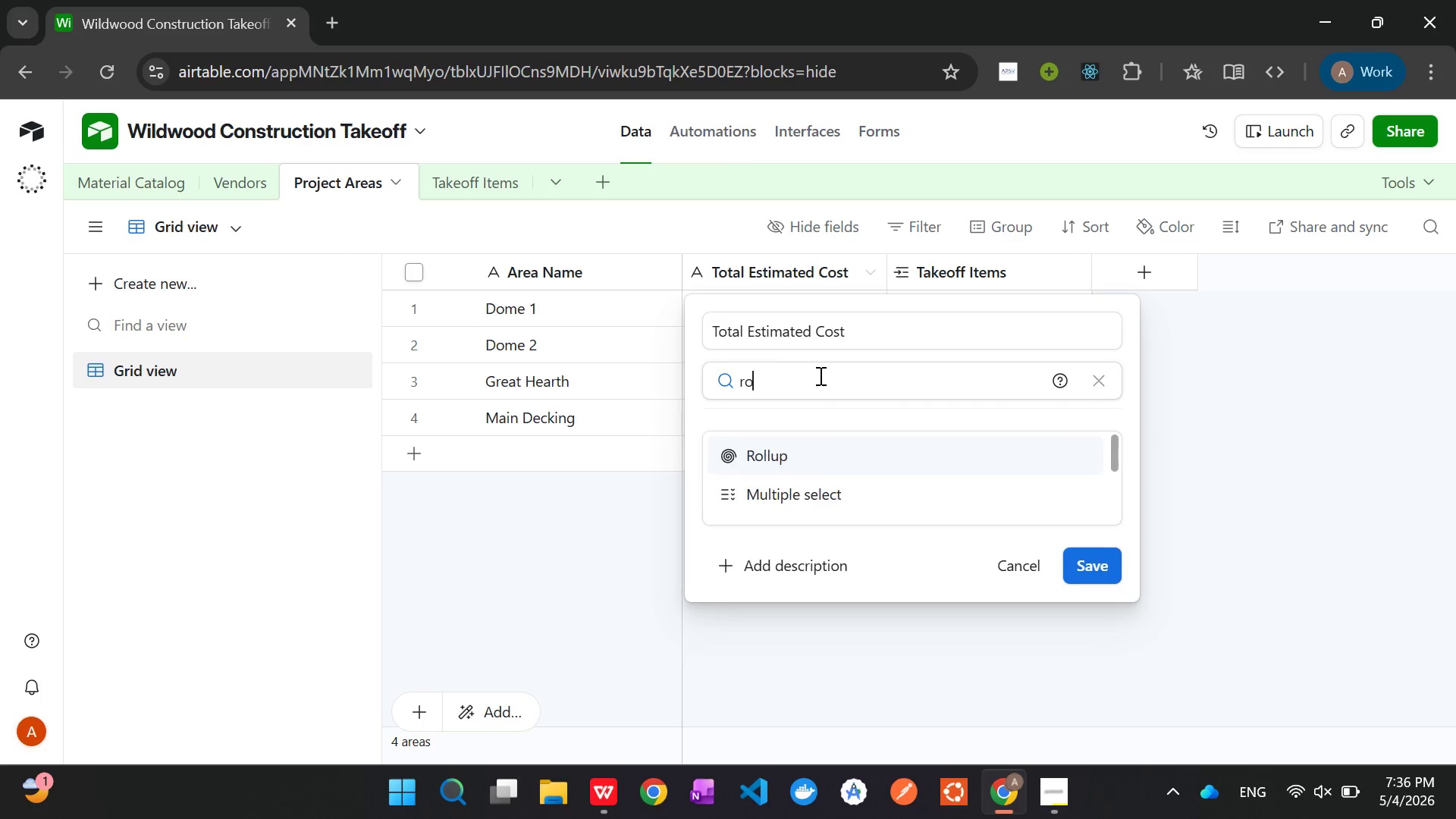 
type(roll)
 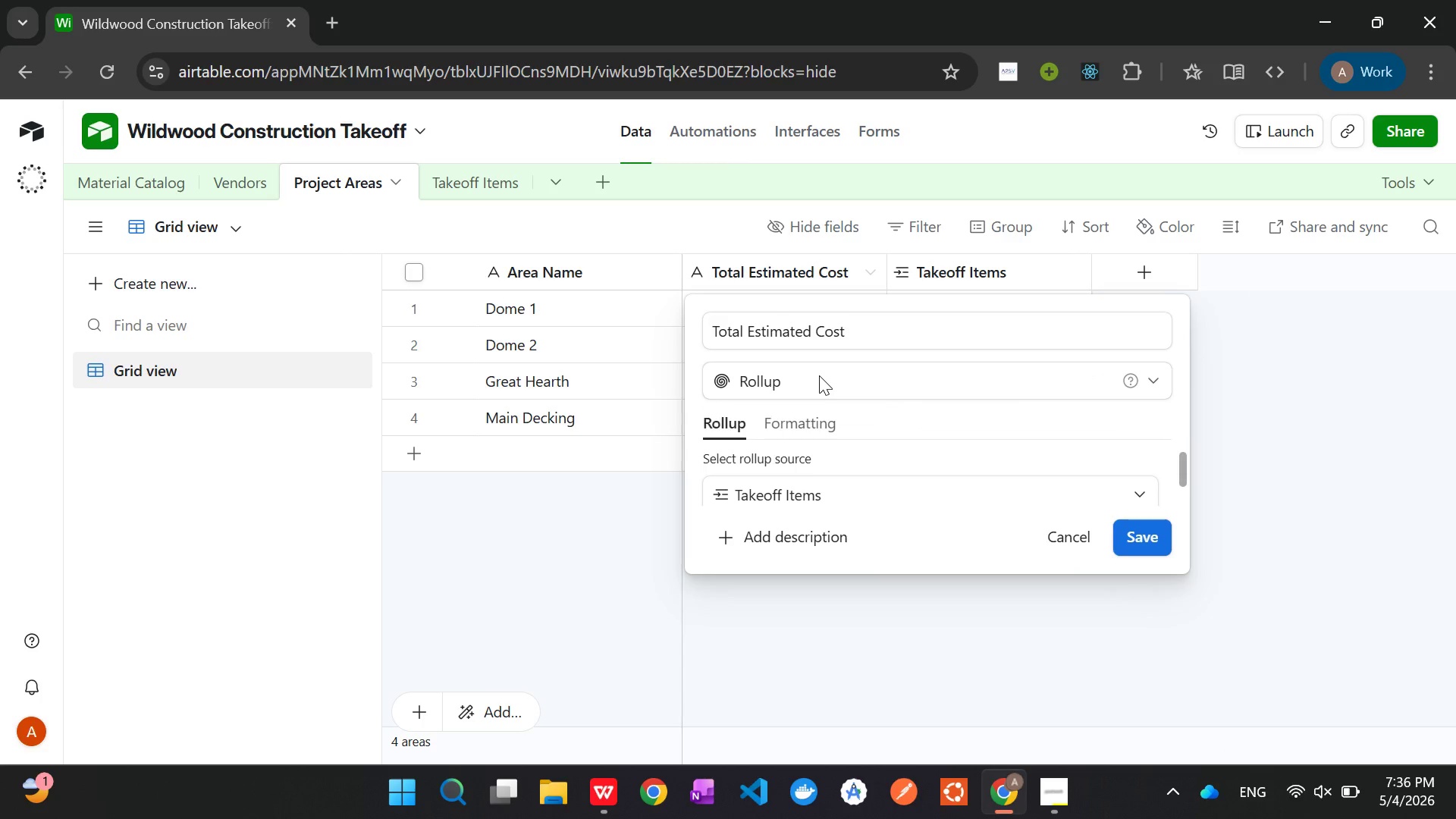 
key(Enter)
 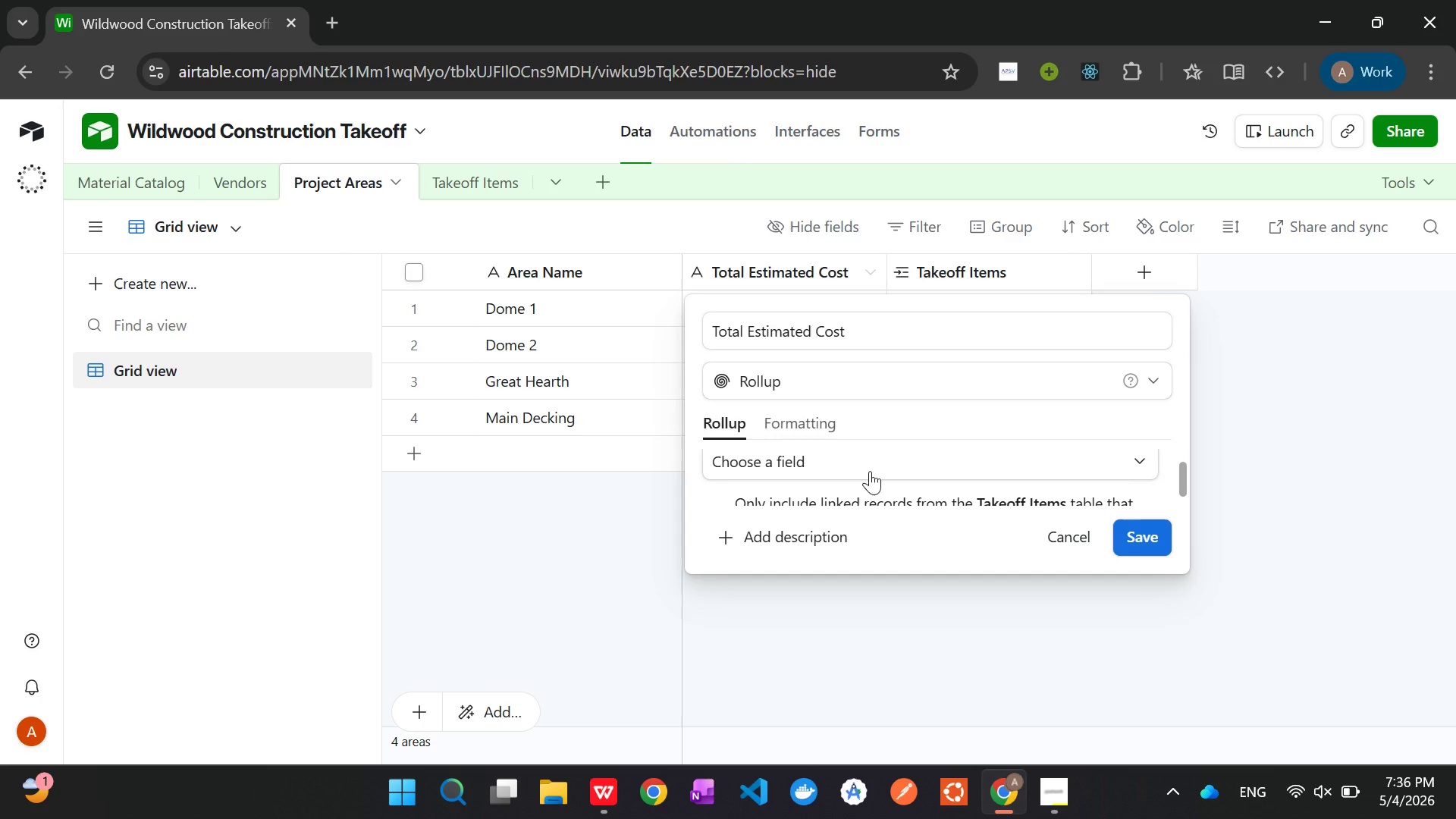 
left_click([870, 471])
 